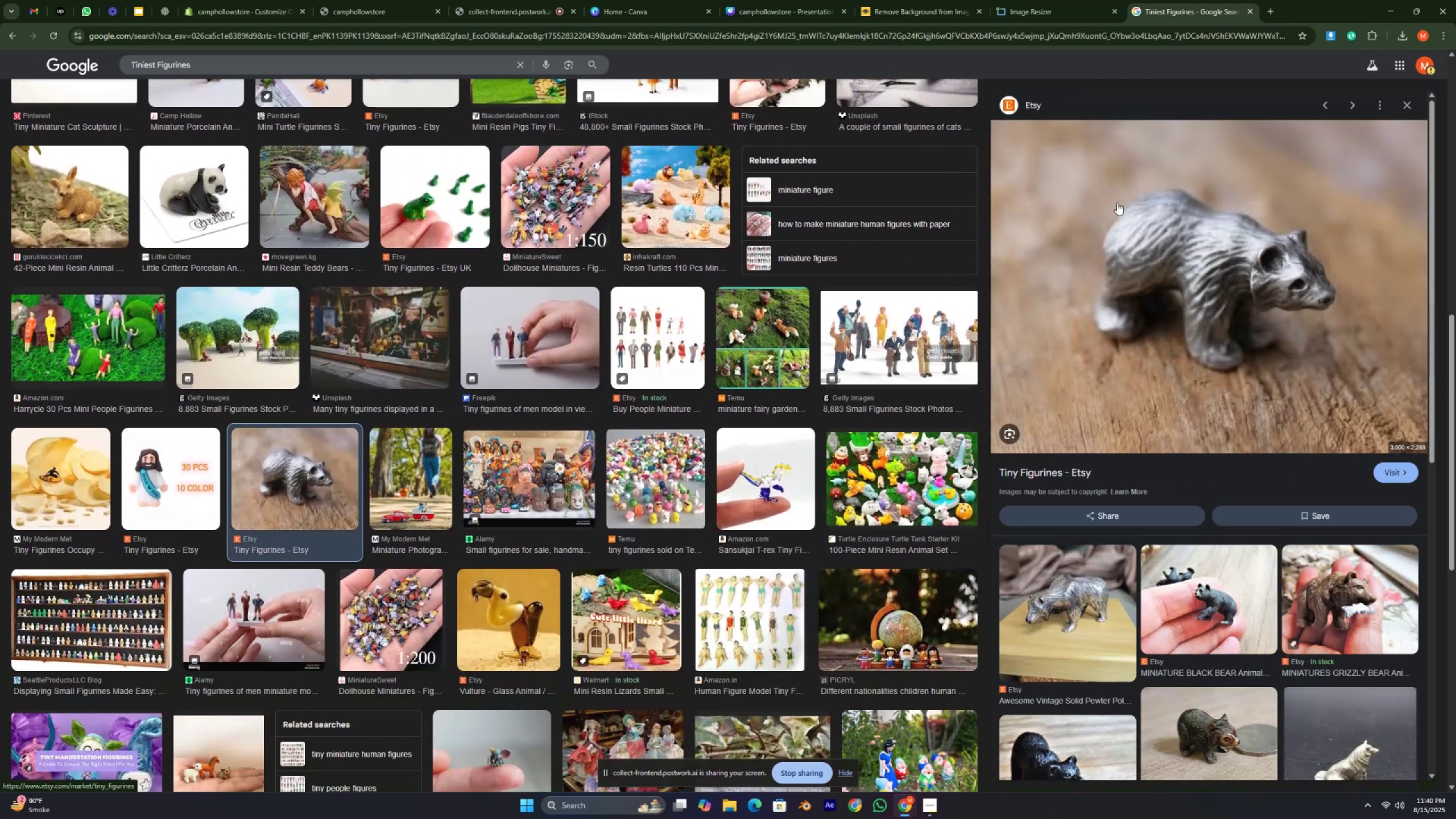 
right_click([1119, 189])
 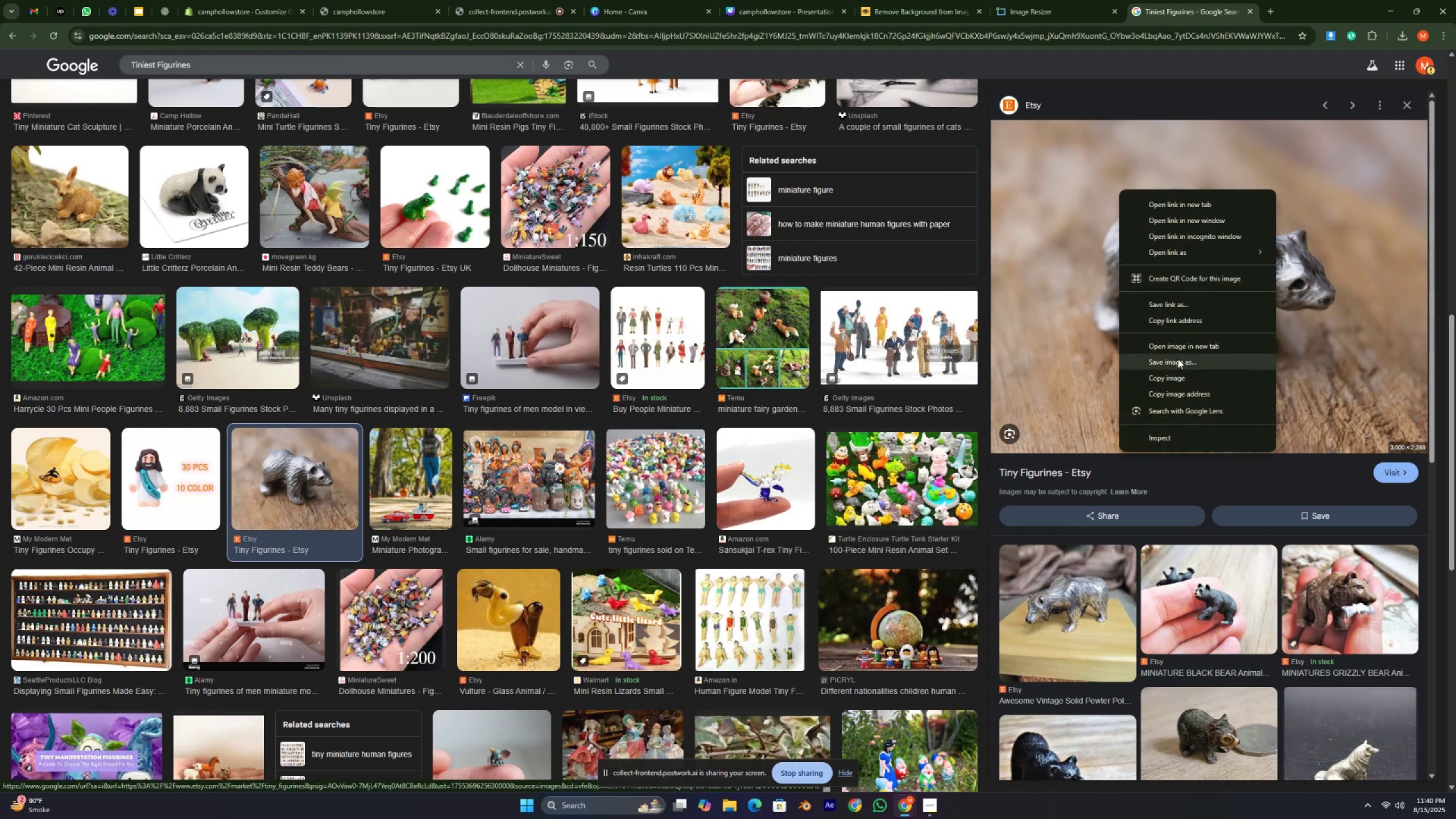 
left_click([1175, 365])
 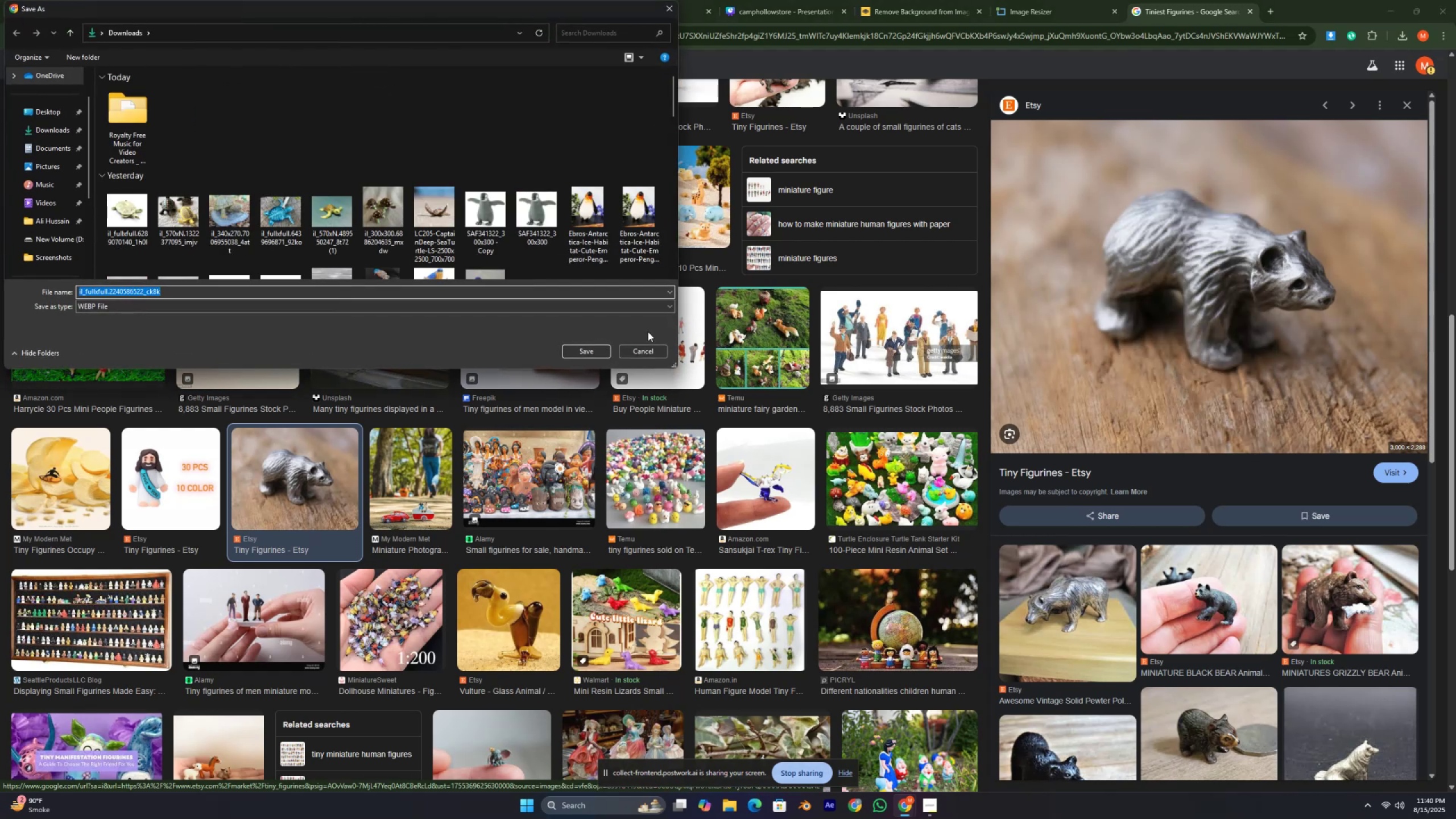 
left_click([589, 349])
 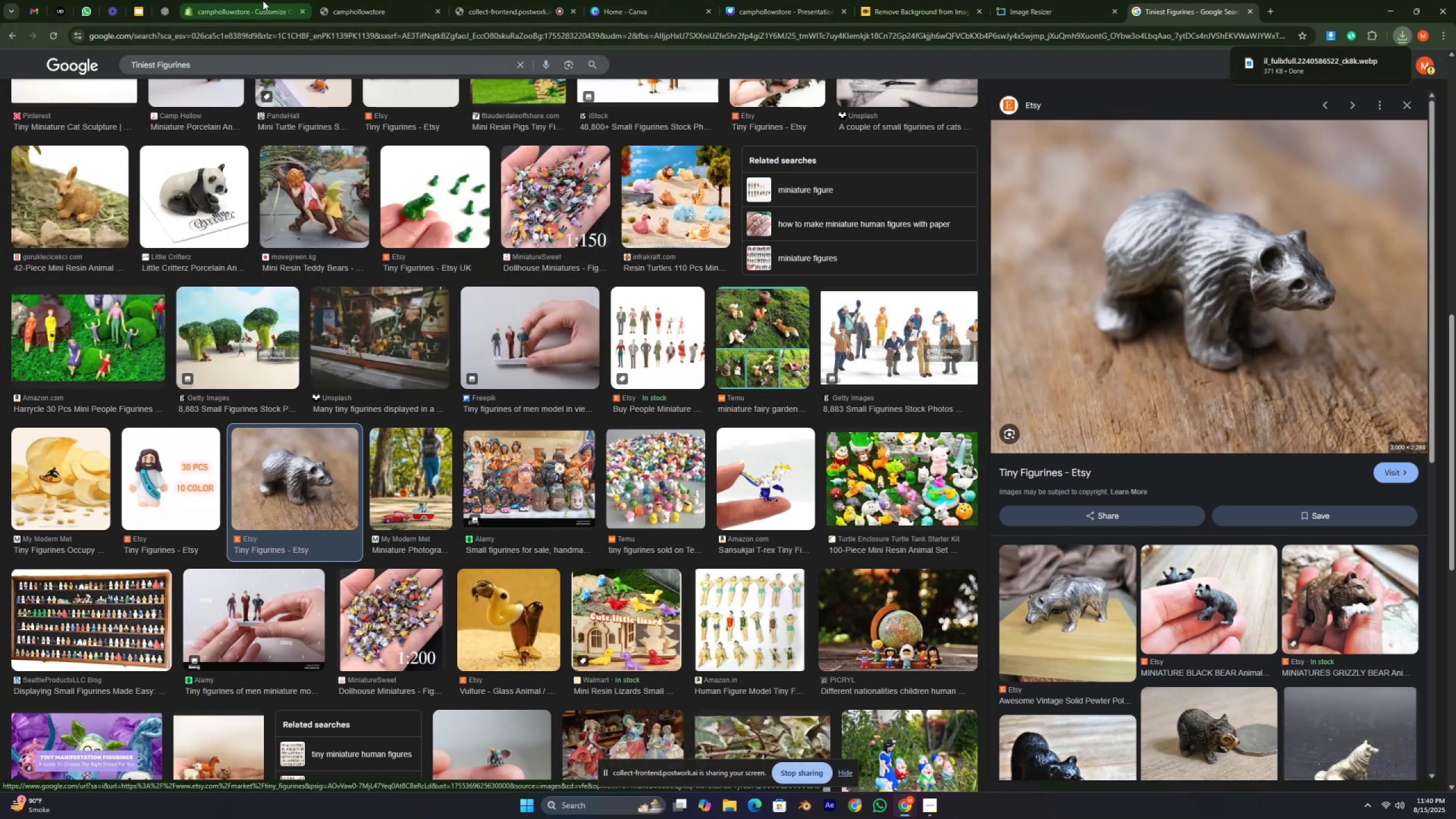 
left_click([223, 9])
 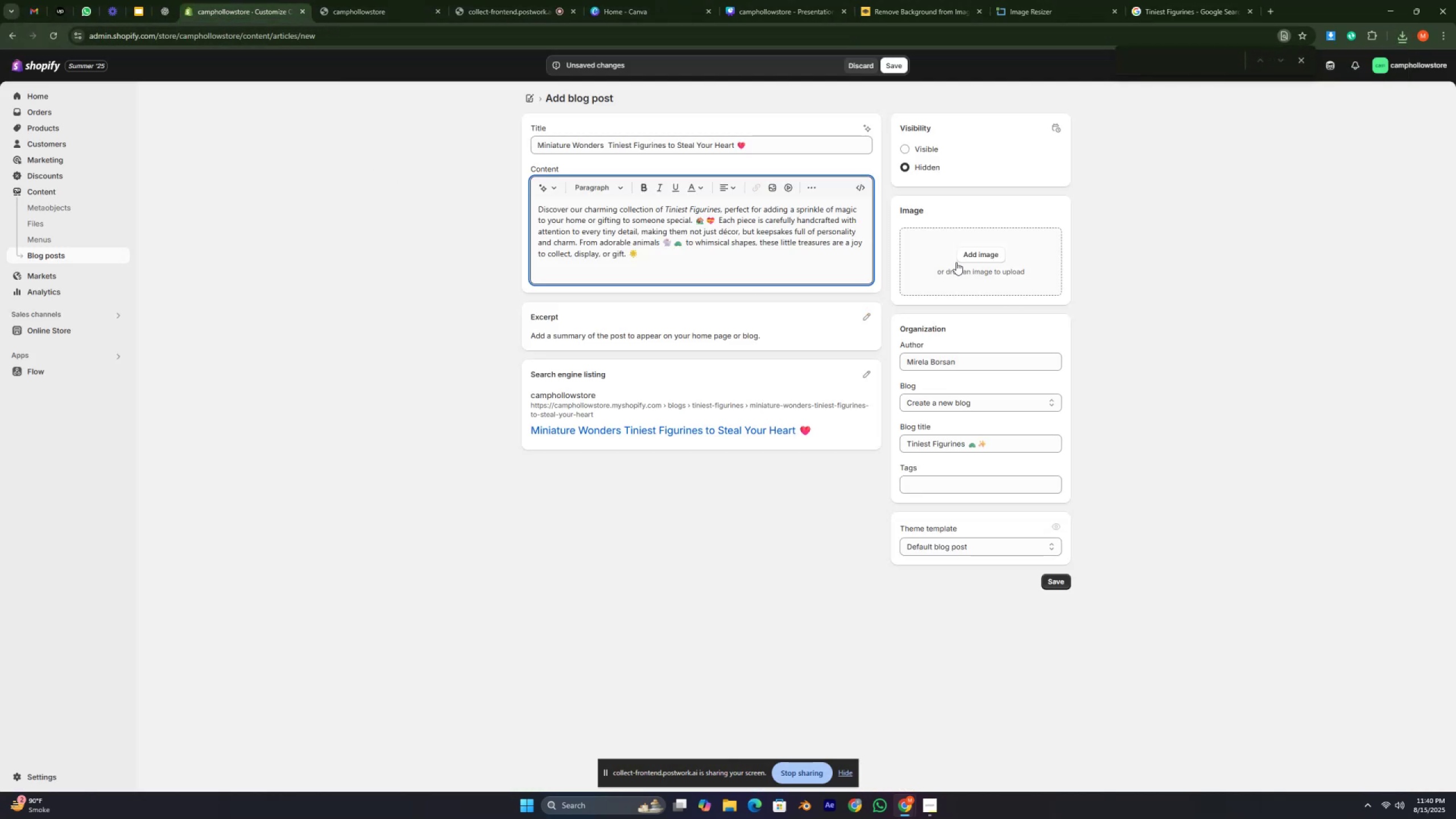 
left_click([956, 262])
 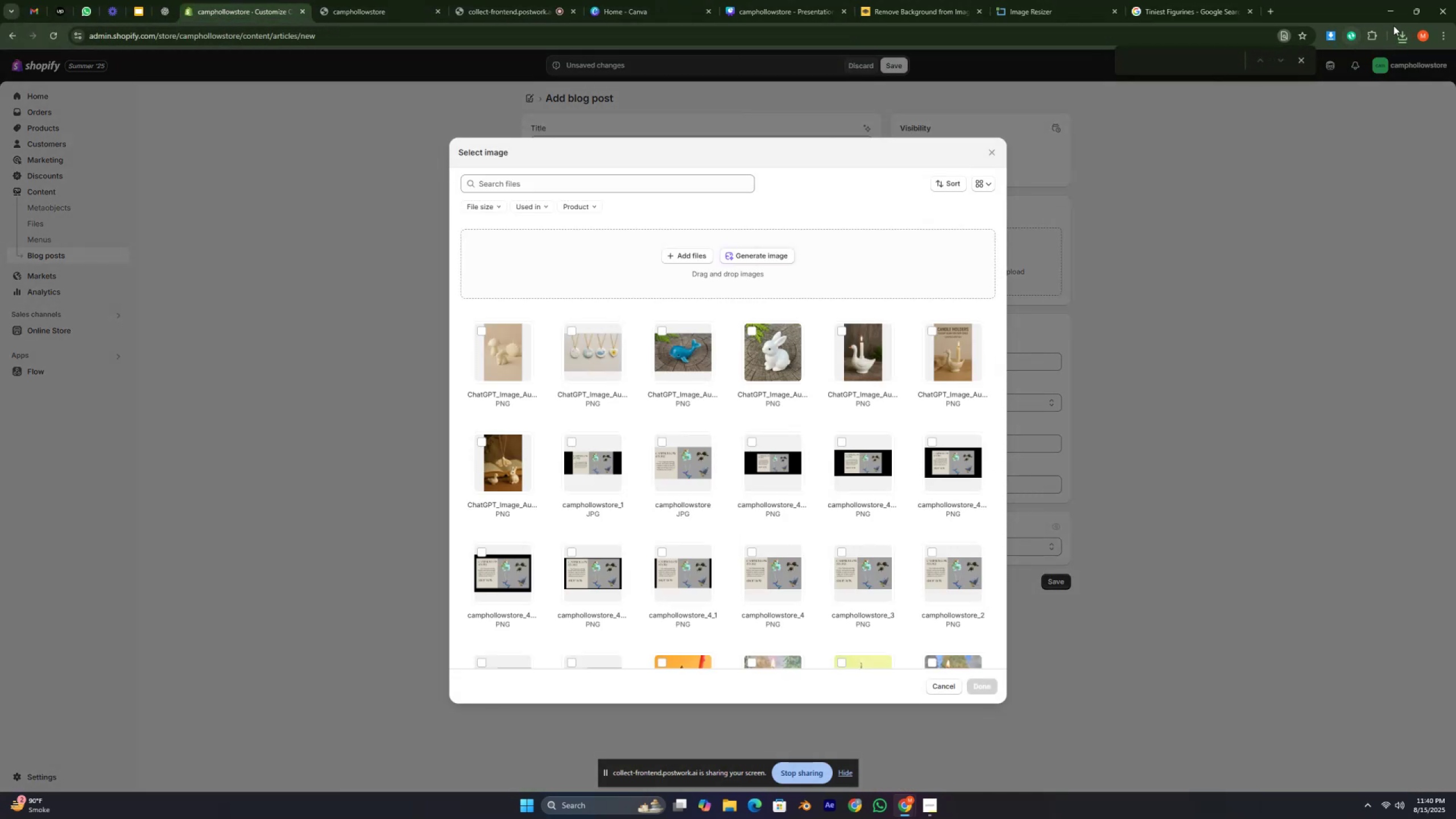 
left_click([1403, 27])
 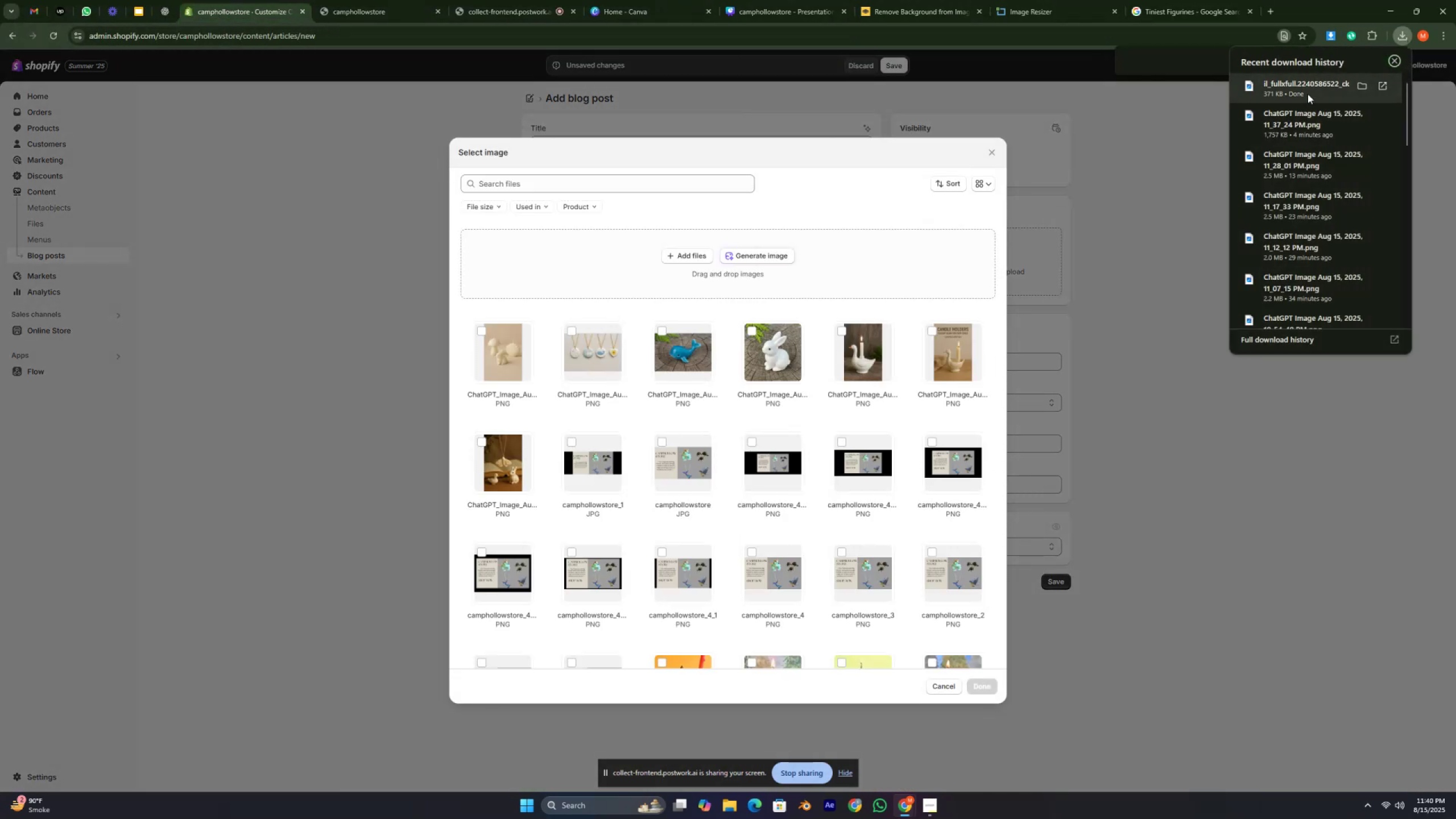 
left_click_drag(start_coordinate=[1290, 85], to_coordinate=[770, 299])
 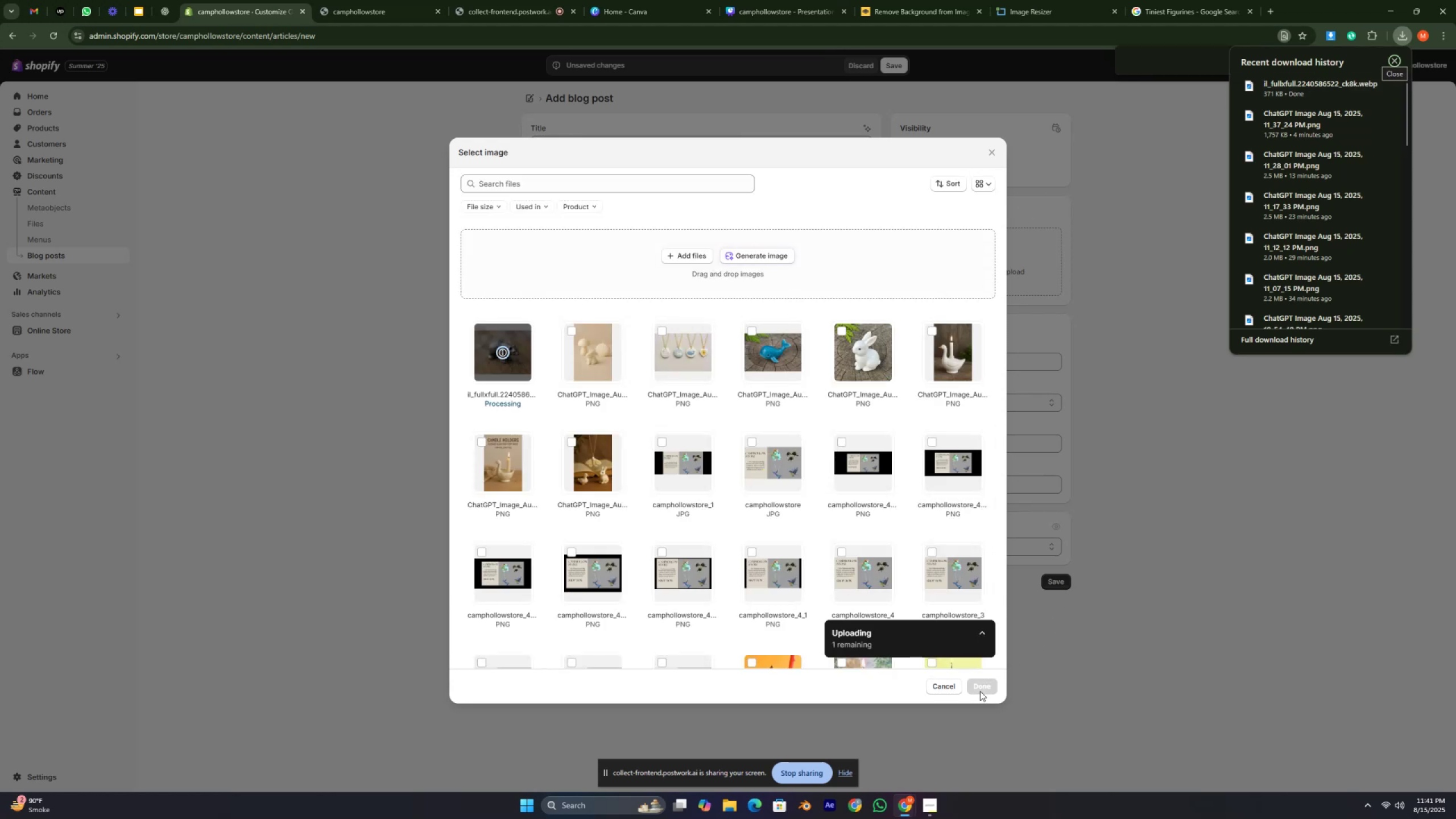 
wait(5.15)
 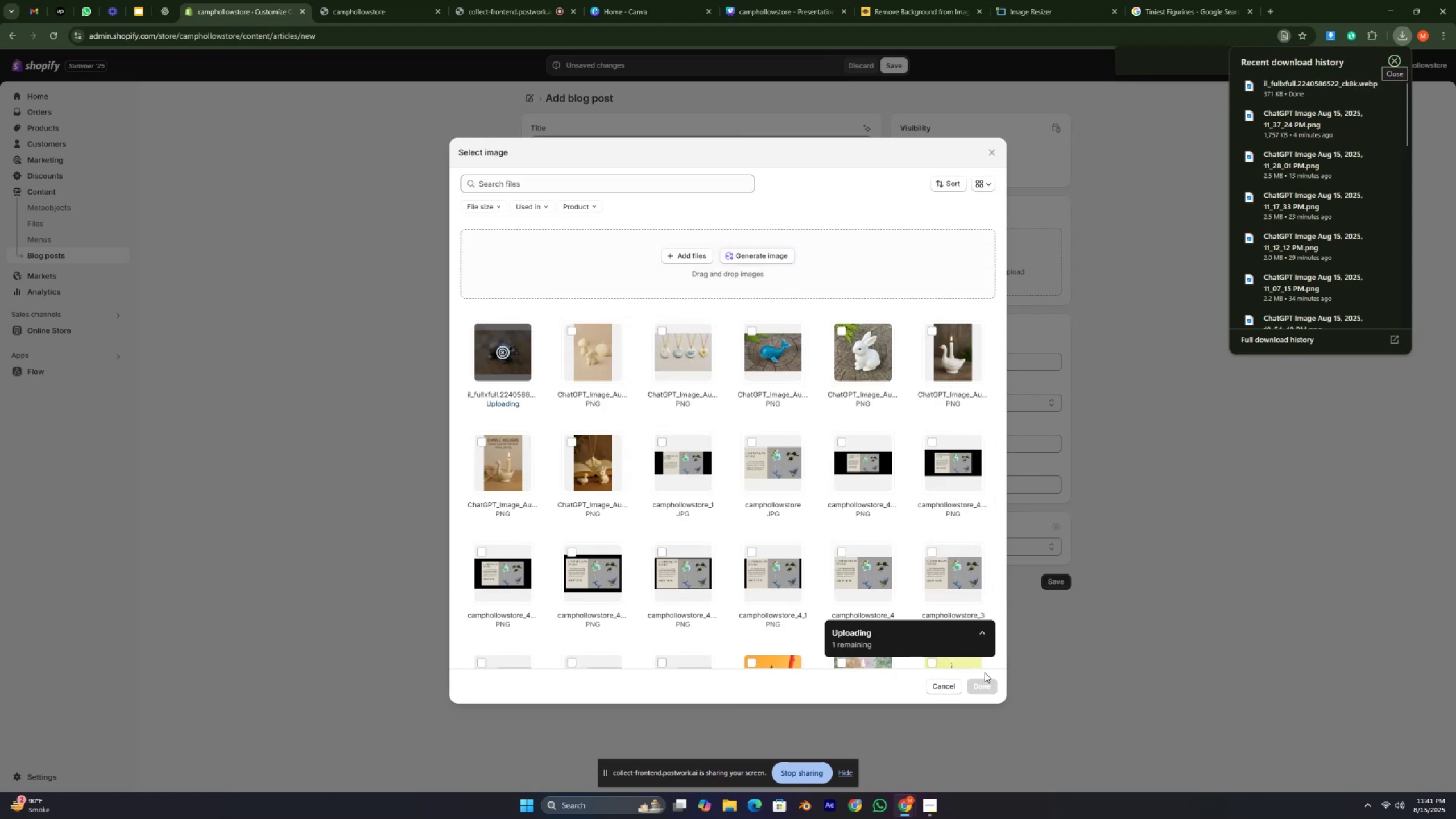 
left_click([980, 688])
 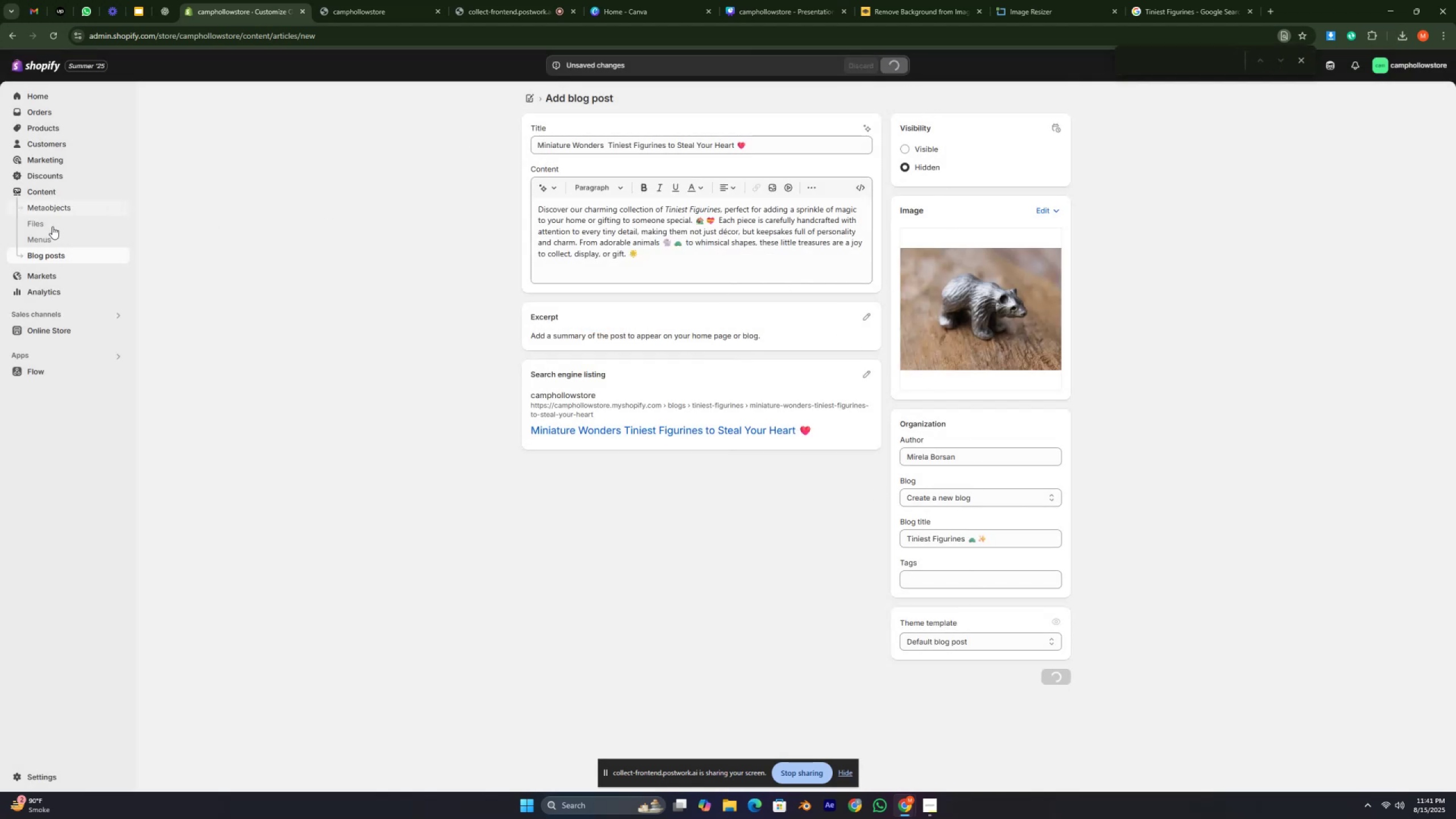 
wait(9.25)
 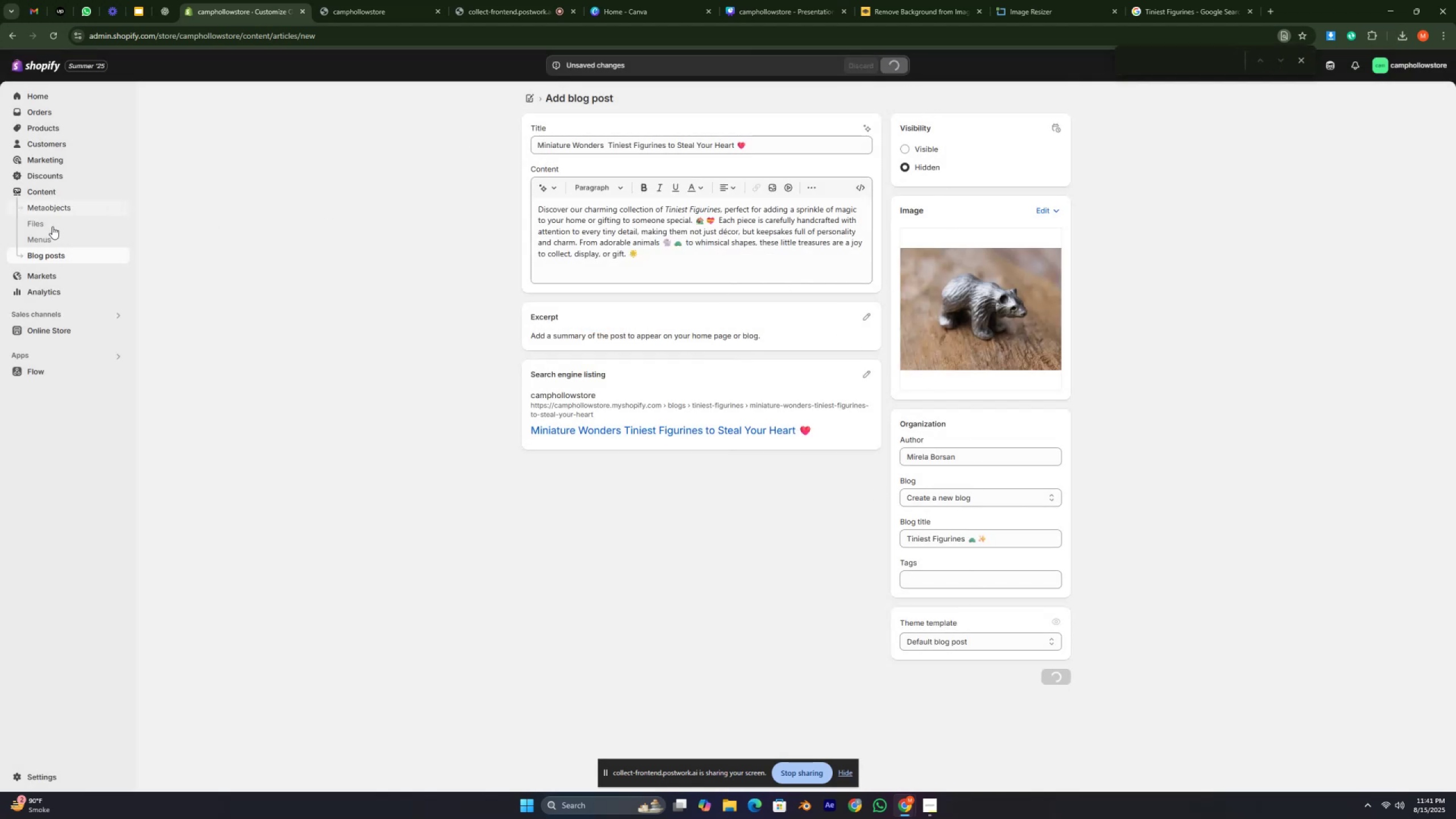 
left_click([68, 258])
 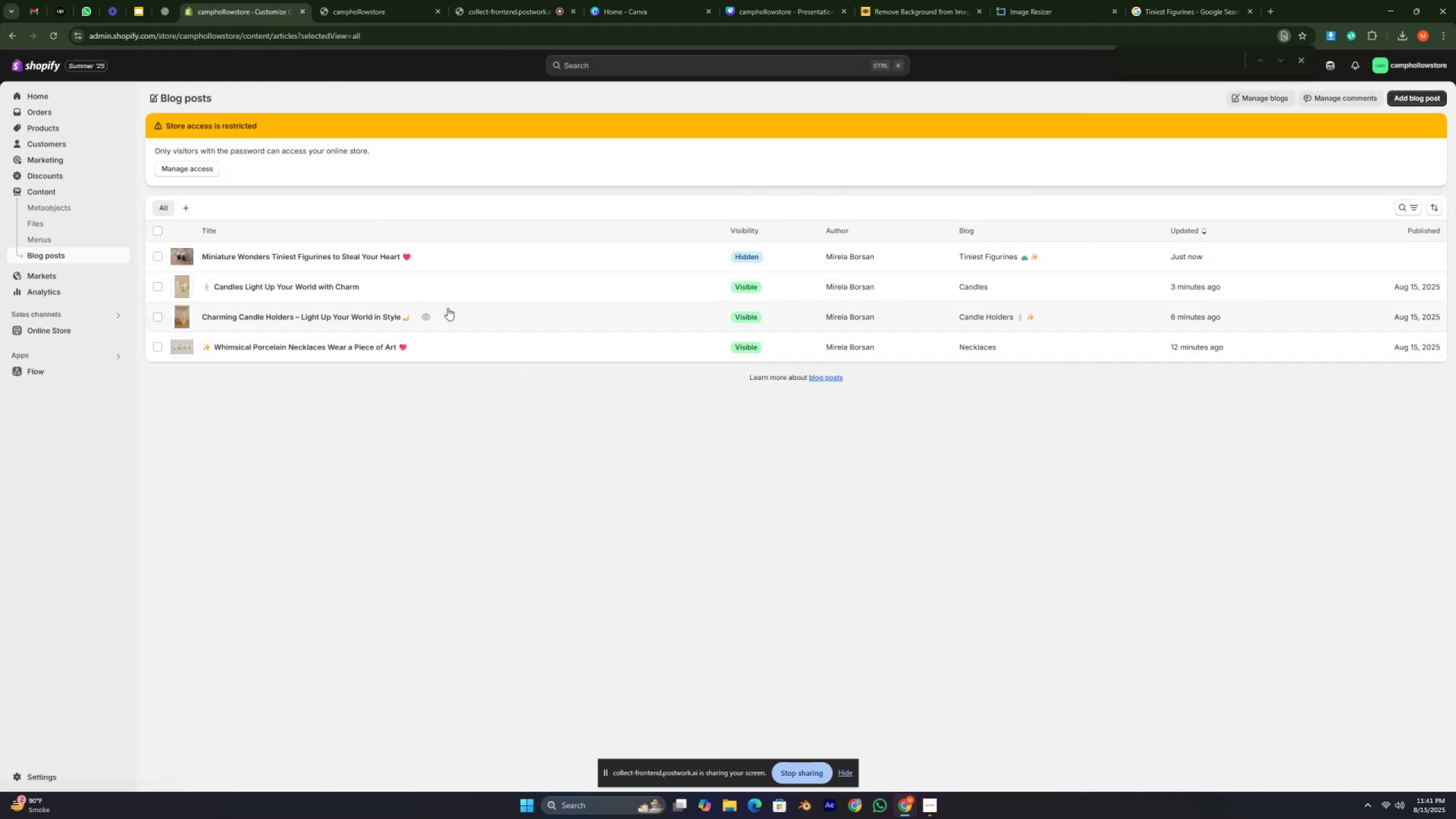 
left_click([697, 265])
 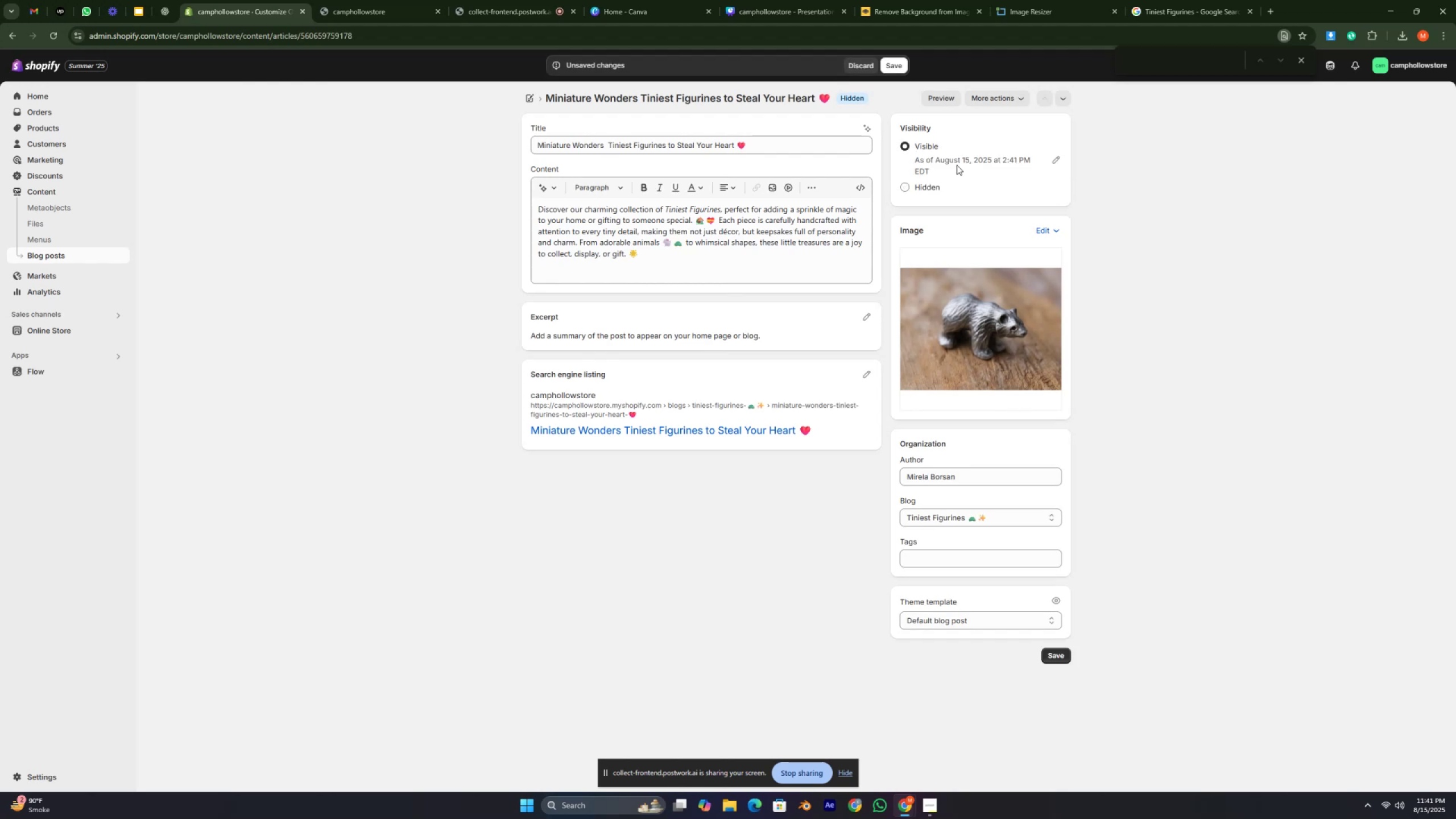 
left_click([903, 64])
 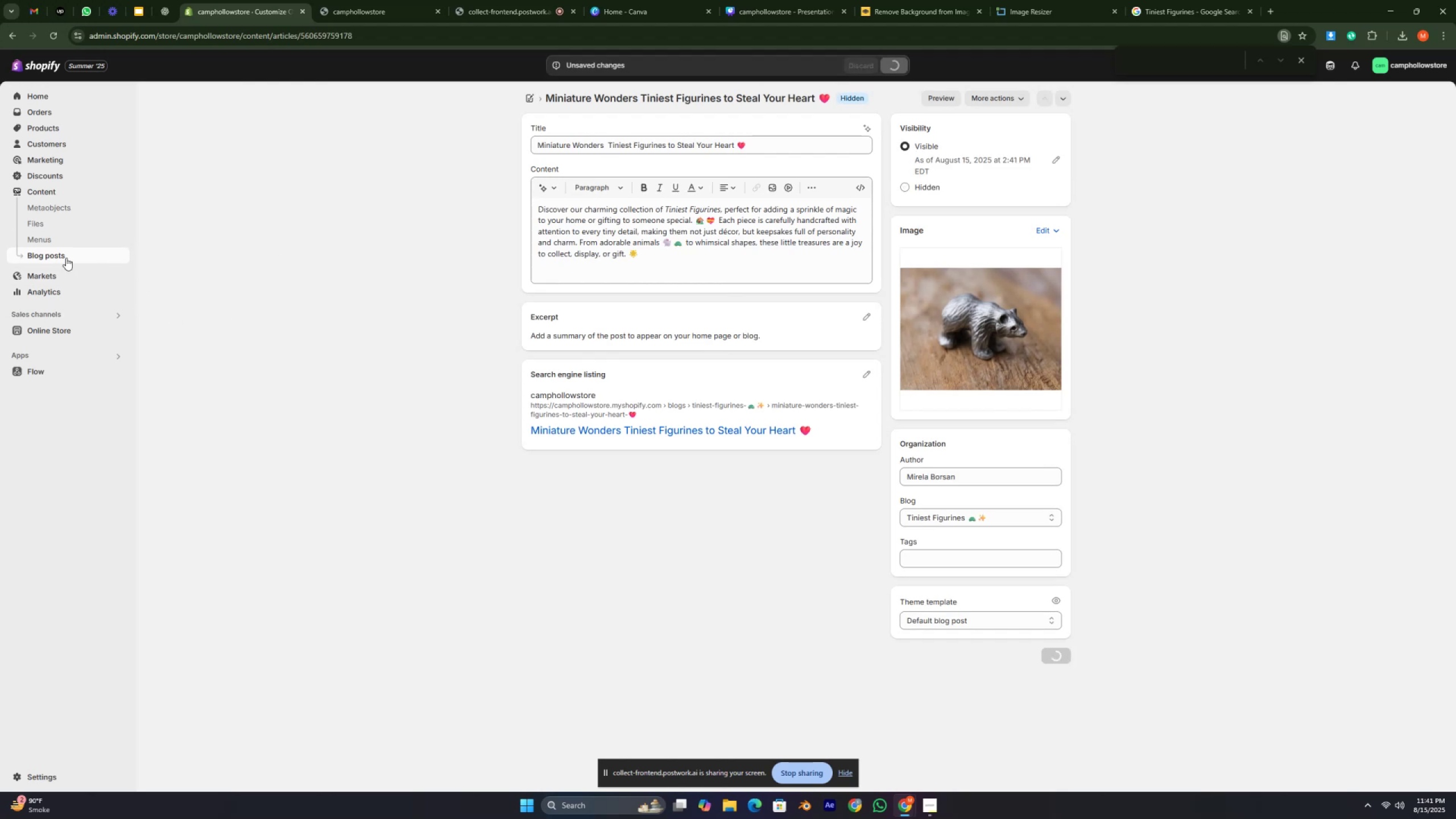 
left_click([66, 258])
 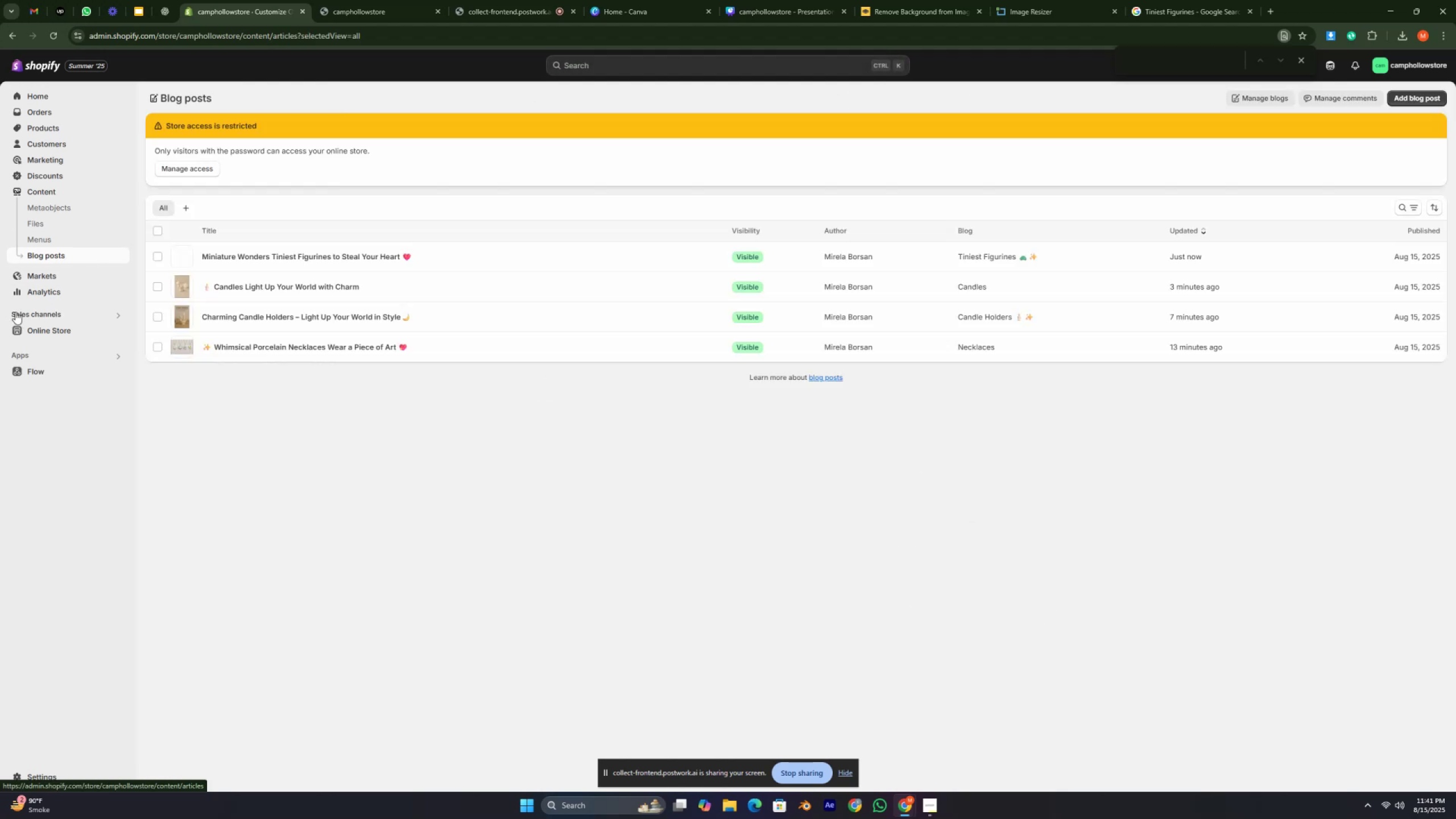 
mouse_move([73, 322])
 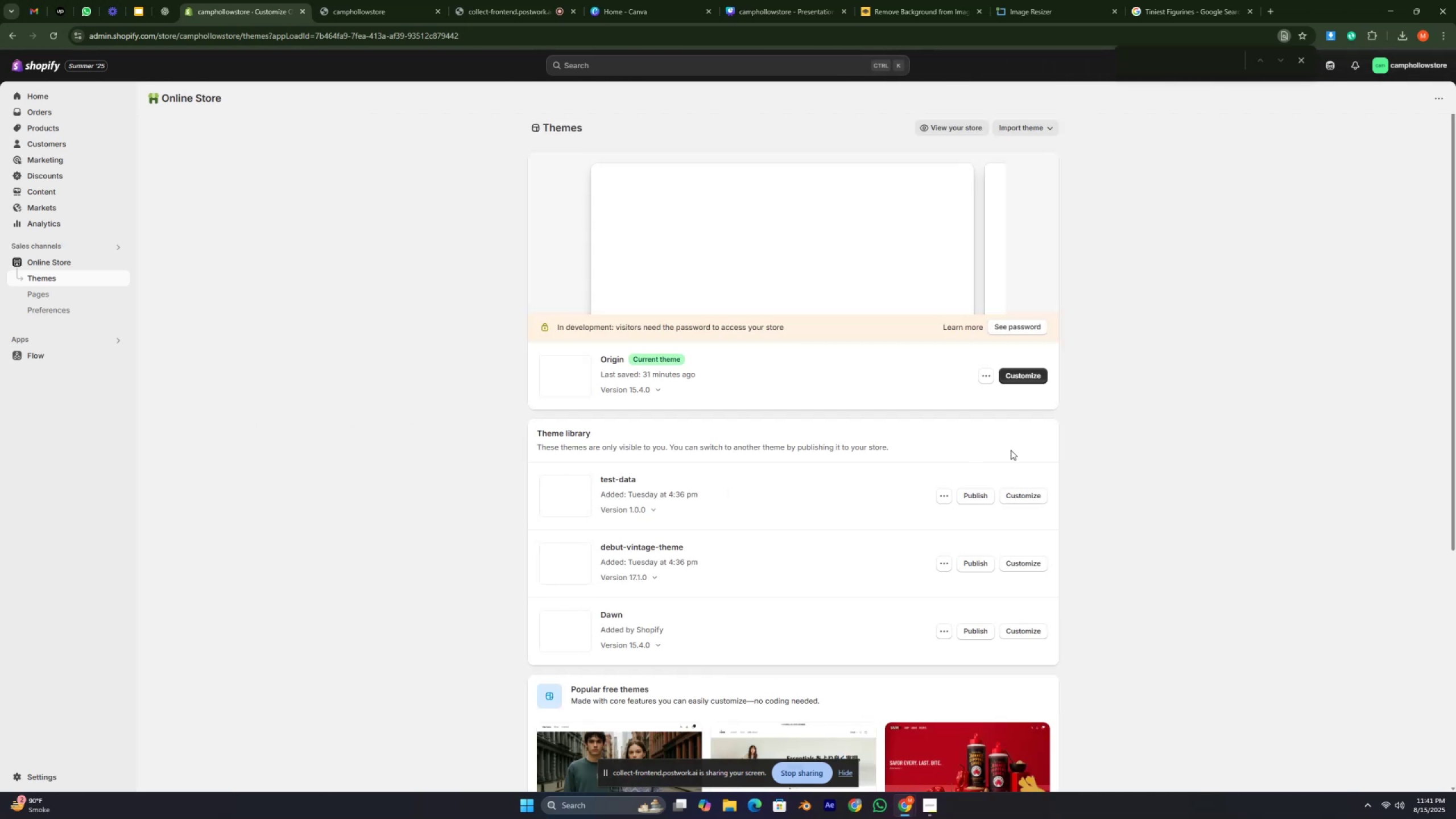 
left_click([1019, 377])
 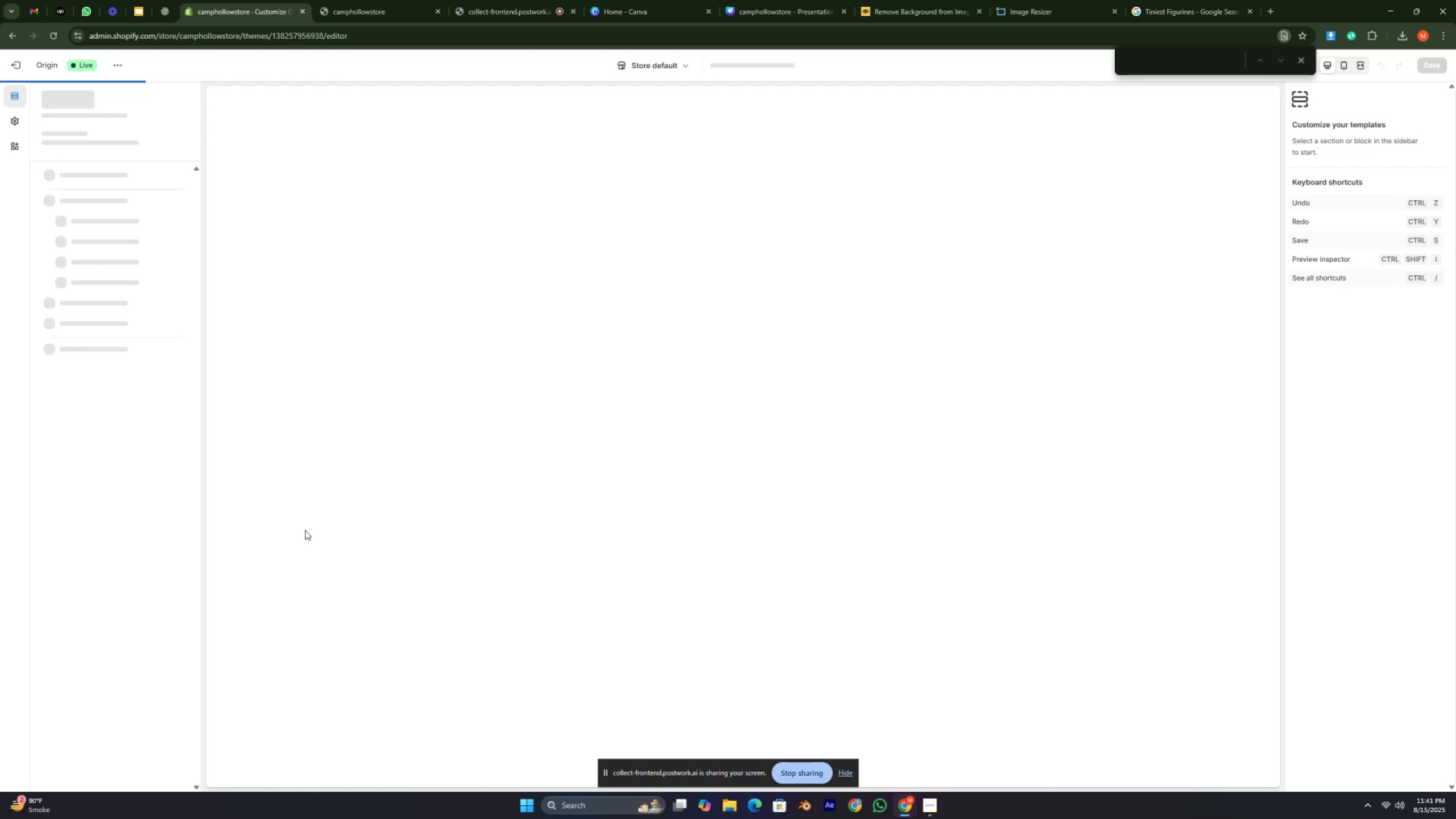 
wait(15.43)
 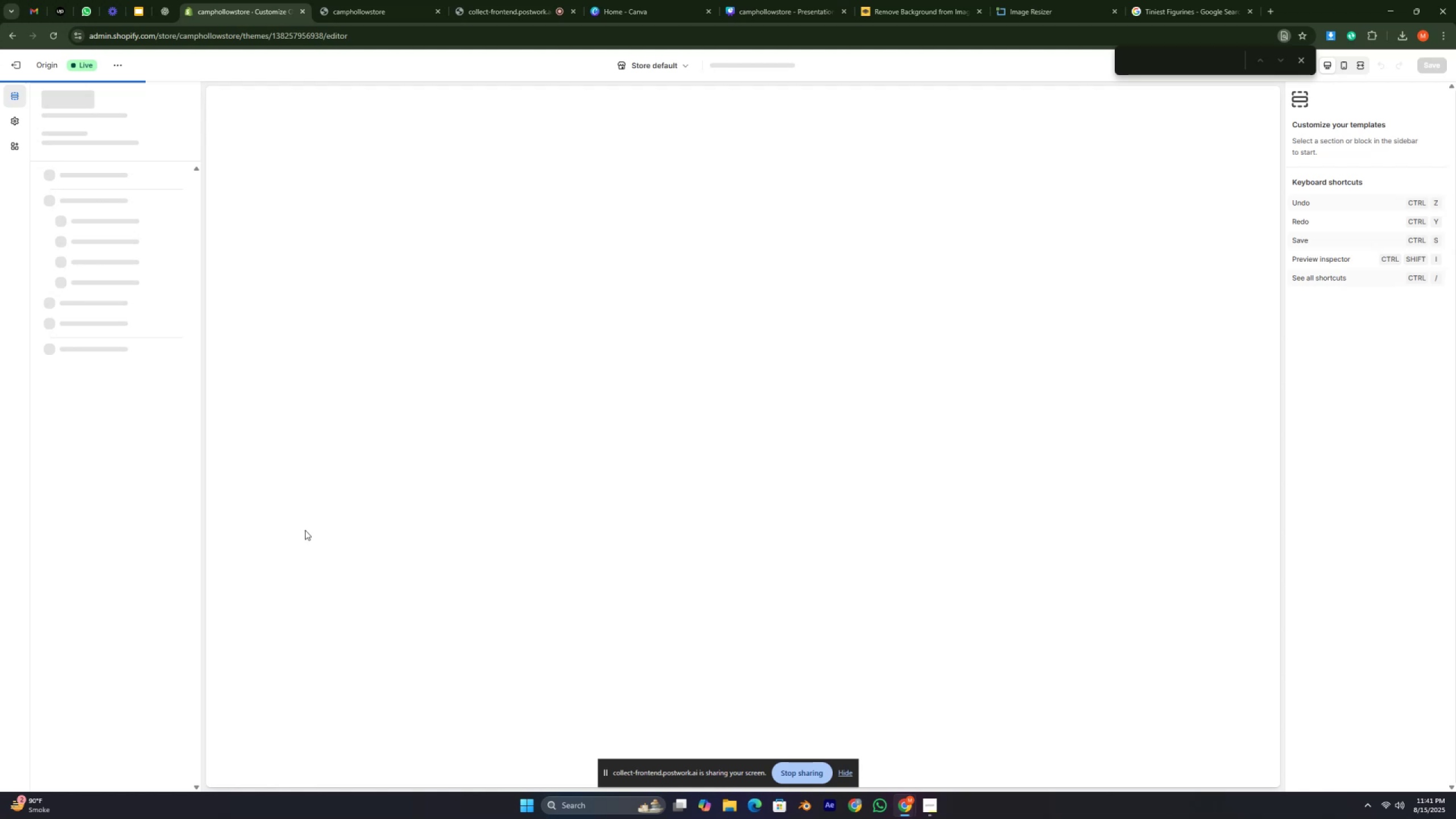 
left_click([79, 433])
 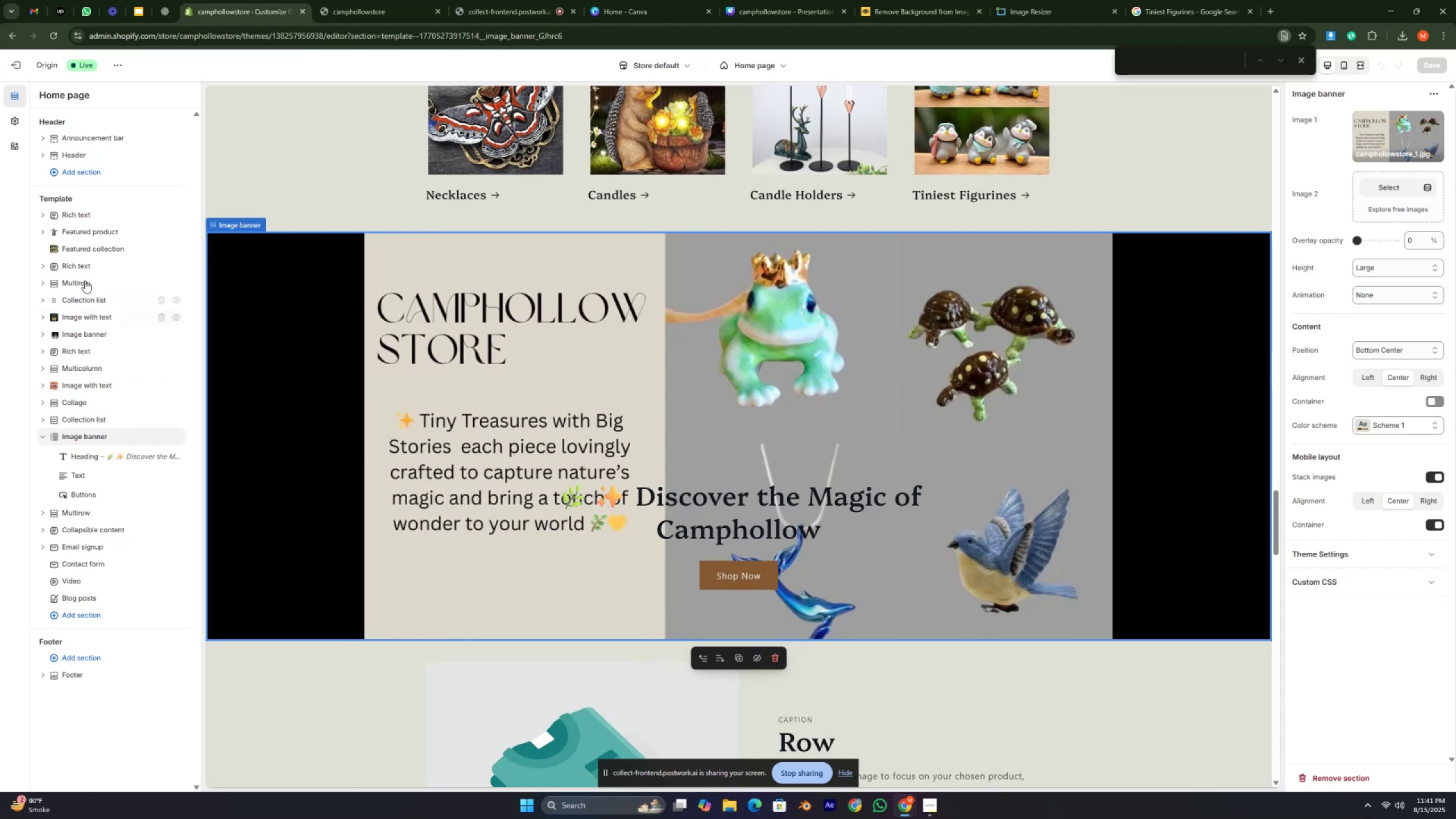 
left_click([85, 234])
 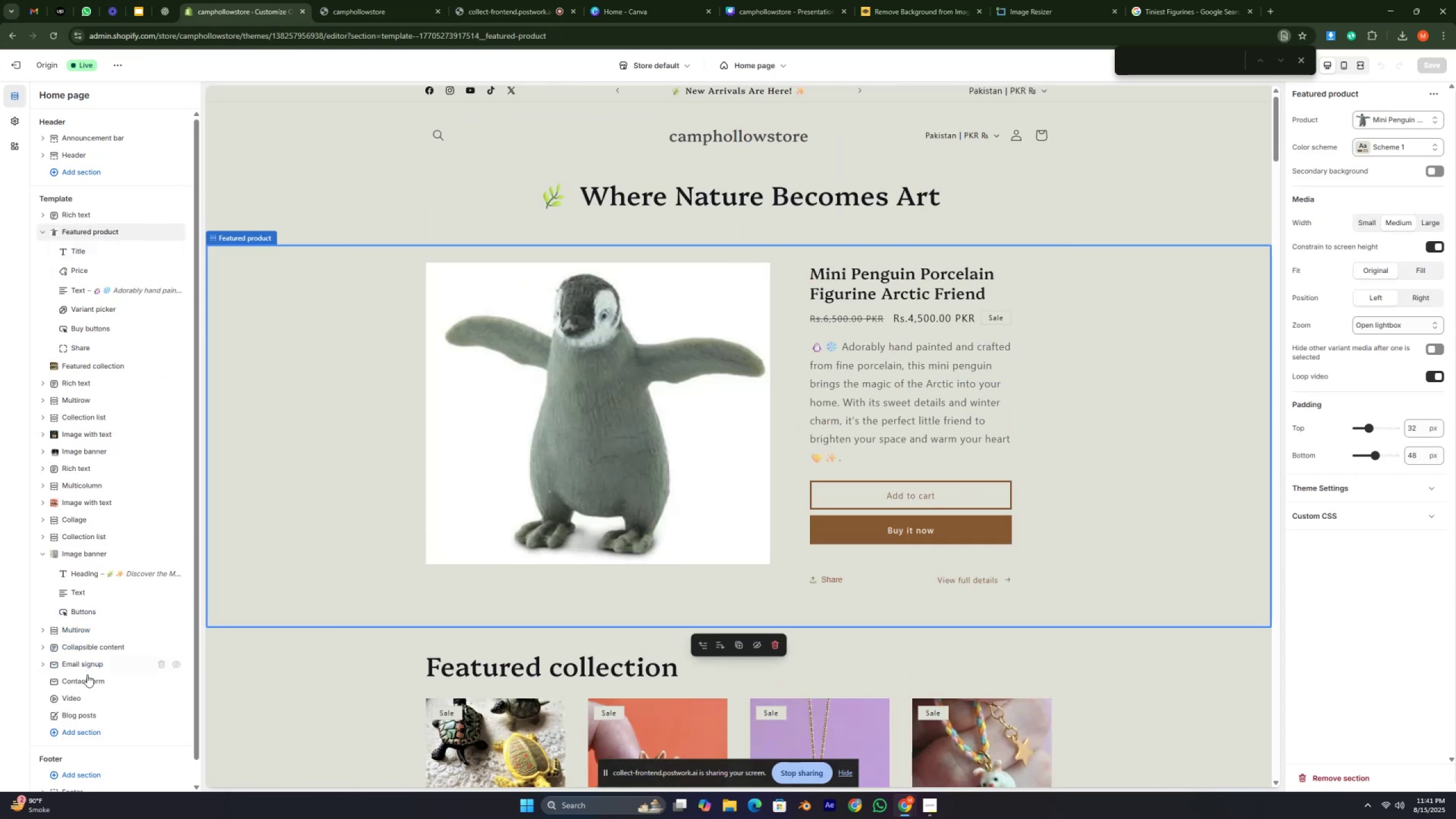 
scroll: coordinate [84, 652], scroll_direction: down, amount: 2.0
 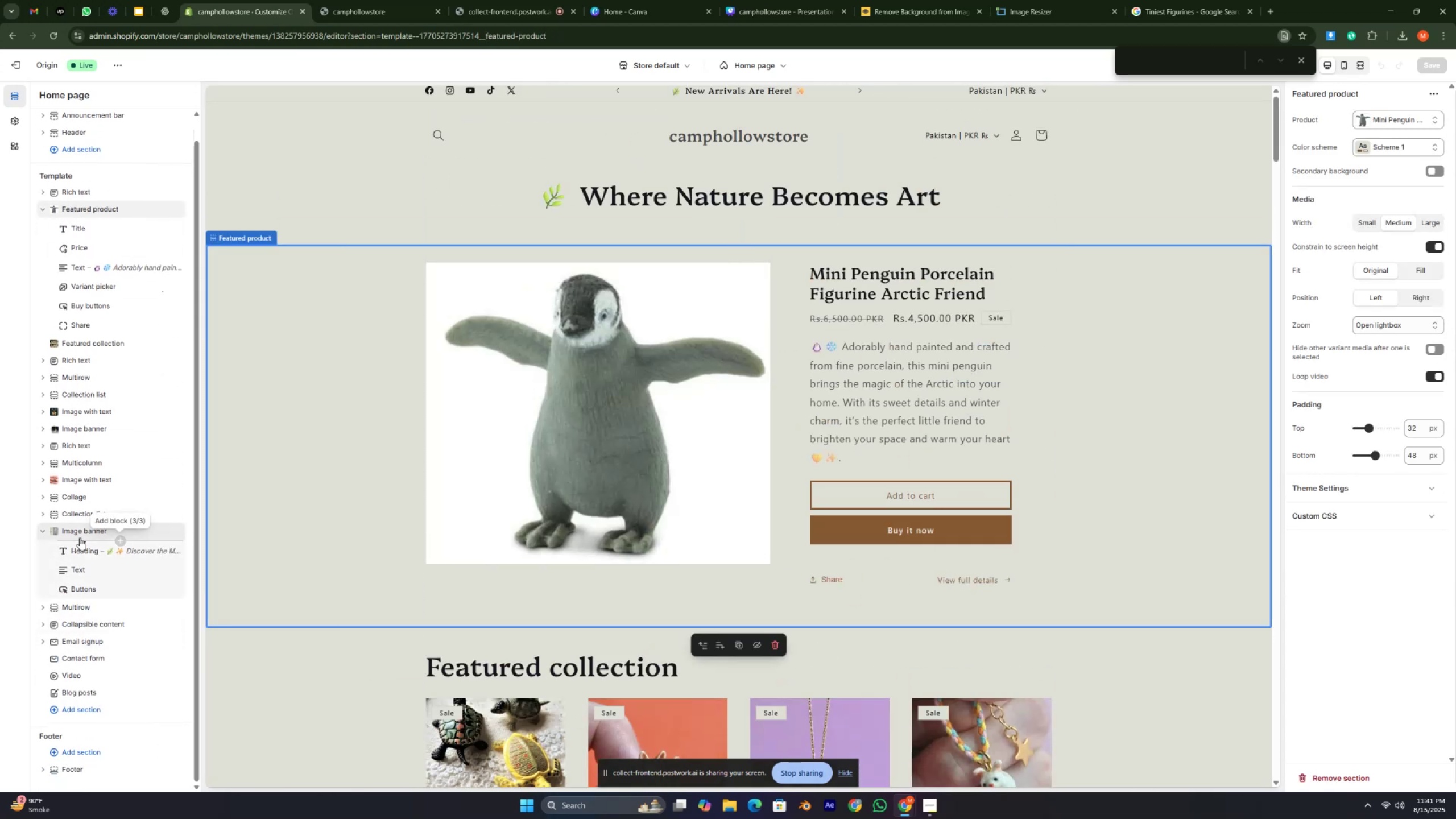 
left_click_drag(start_coordinate=[80, 537], to_coordinate=[83, 452])
 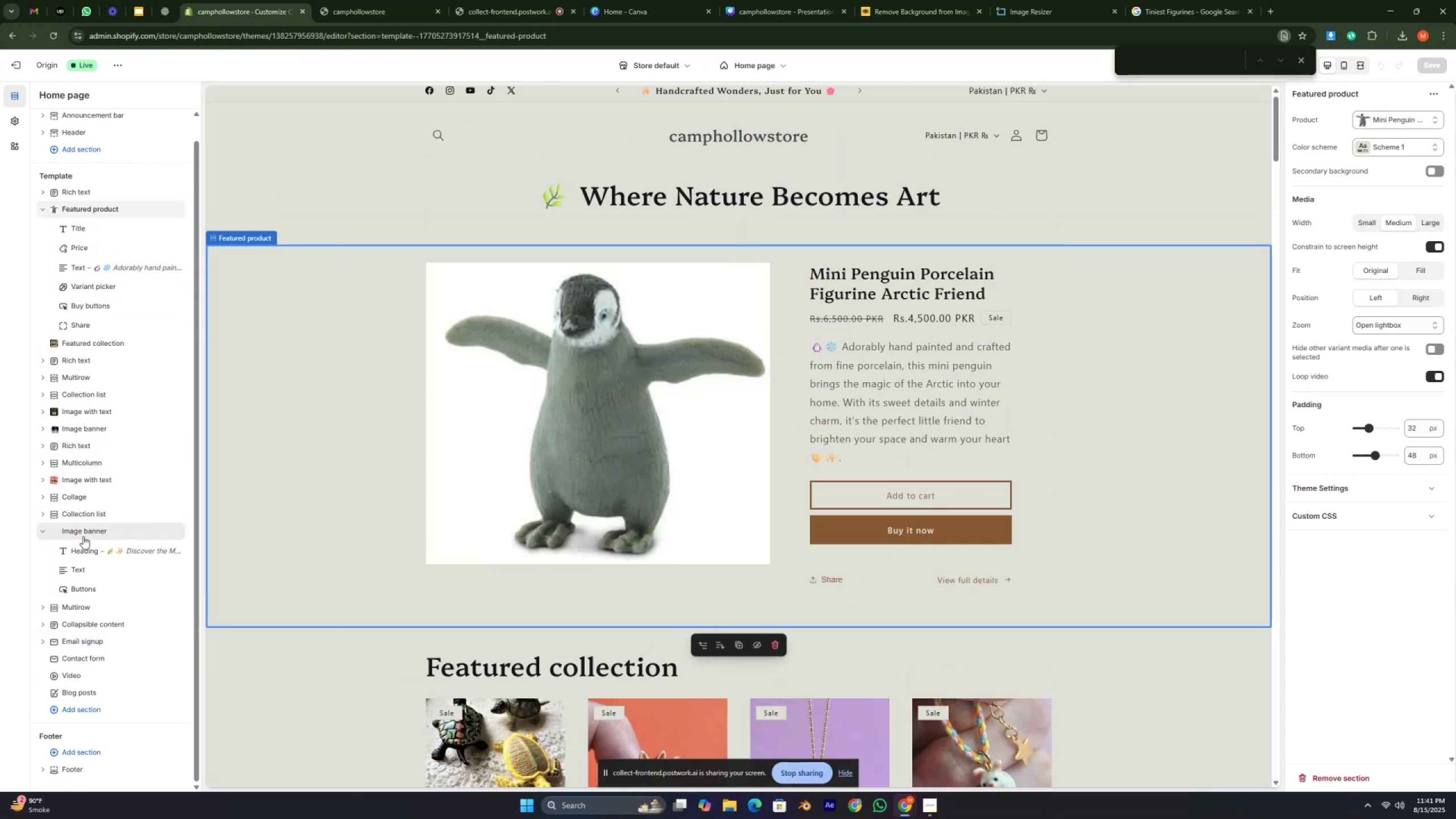 
left_click_drag(start_coordinate=[83, 535], to_coordinate=[59, 198])
 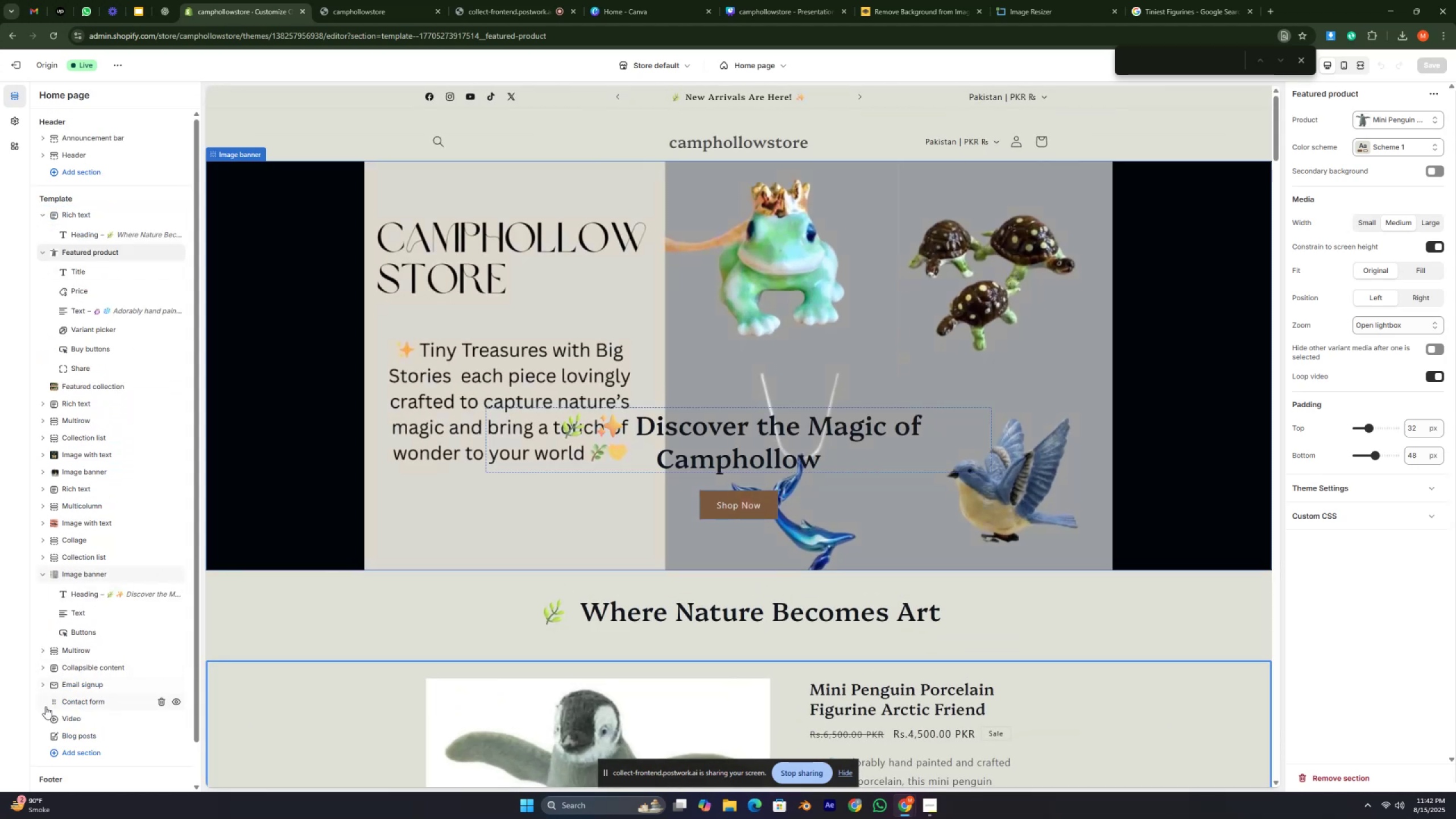 
left_click_drag(start_coordinate=[62, 574], to_coordinate=[61, 240])
 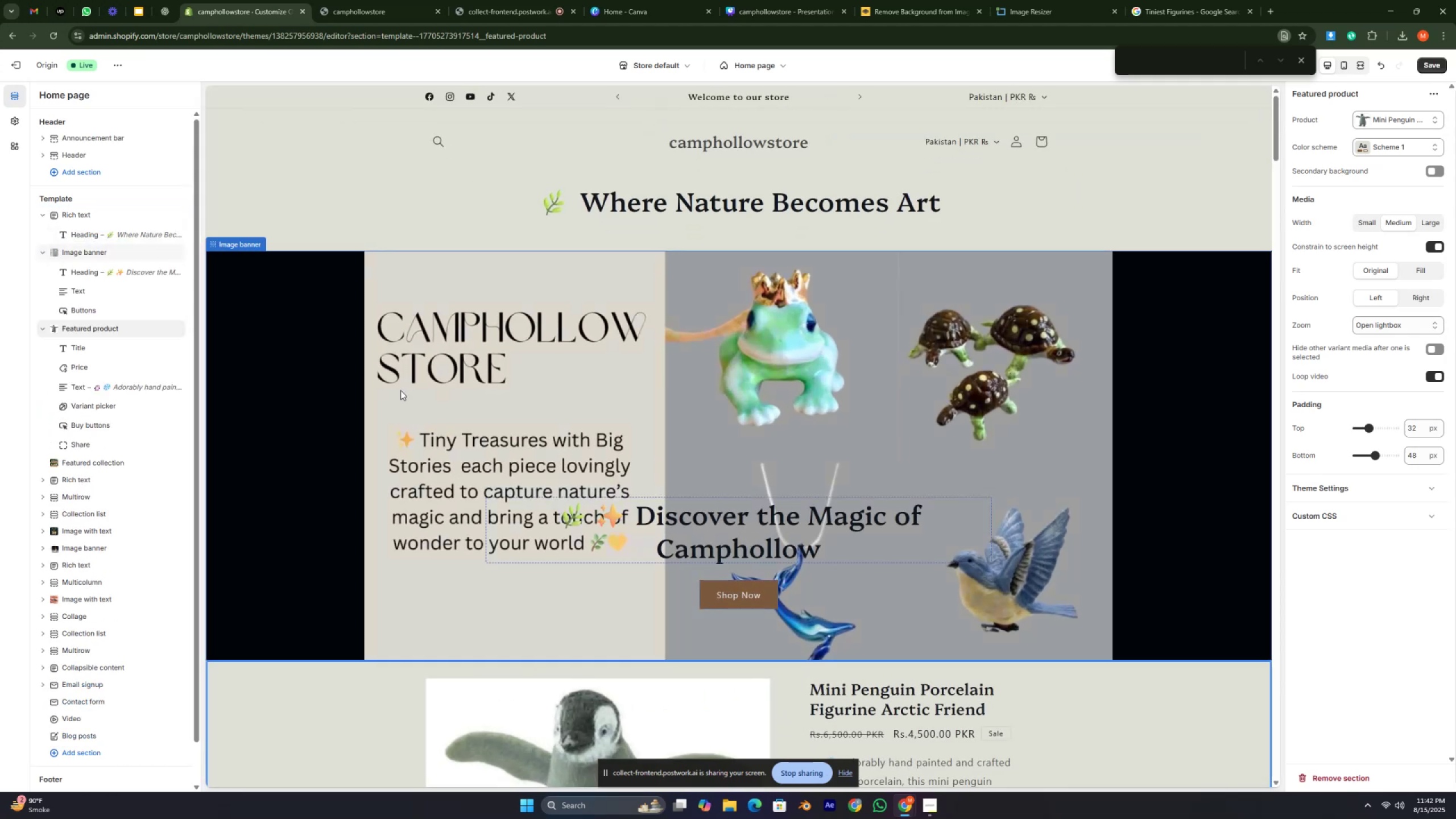 
scroll: coordinate [704, 351], scroll_direction: up, amount: 1.0
 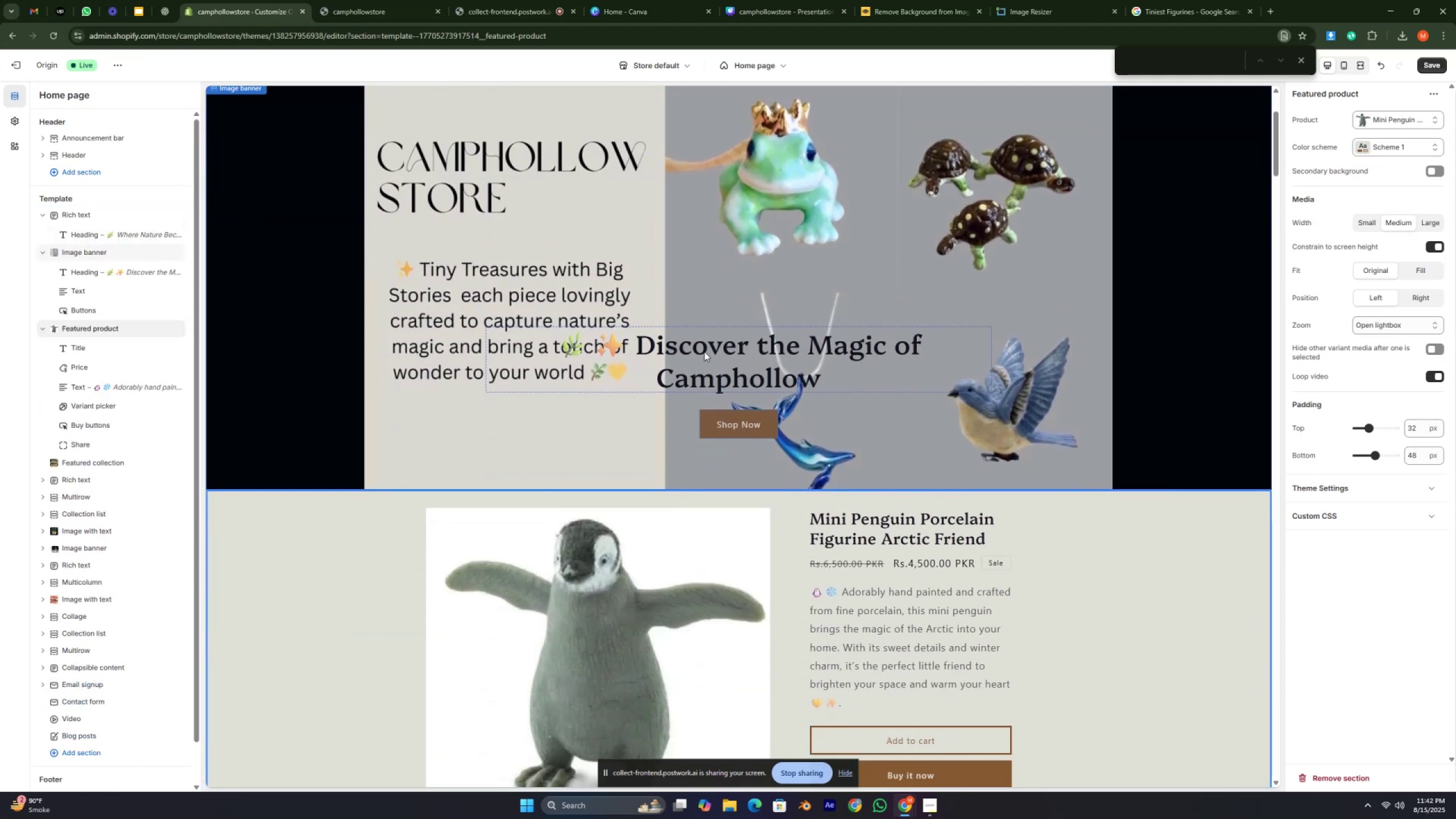 
scroll: coordinate [711, 362], scroll_direction: down, amount: 3.0
 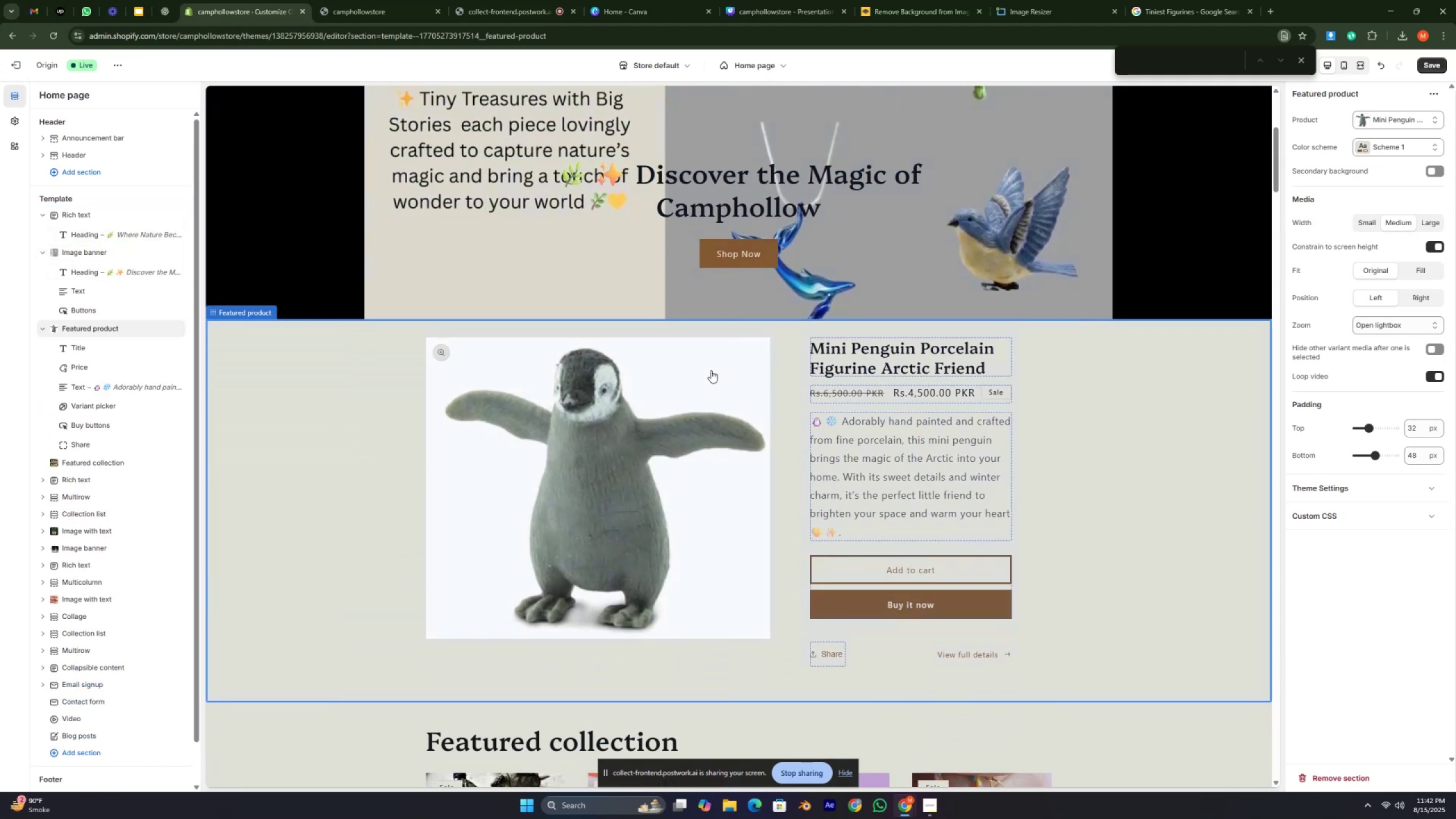 
scroll: coordinate [707, 380], scroll_direction: up, amount: 3.0
 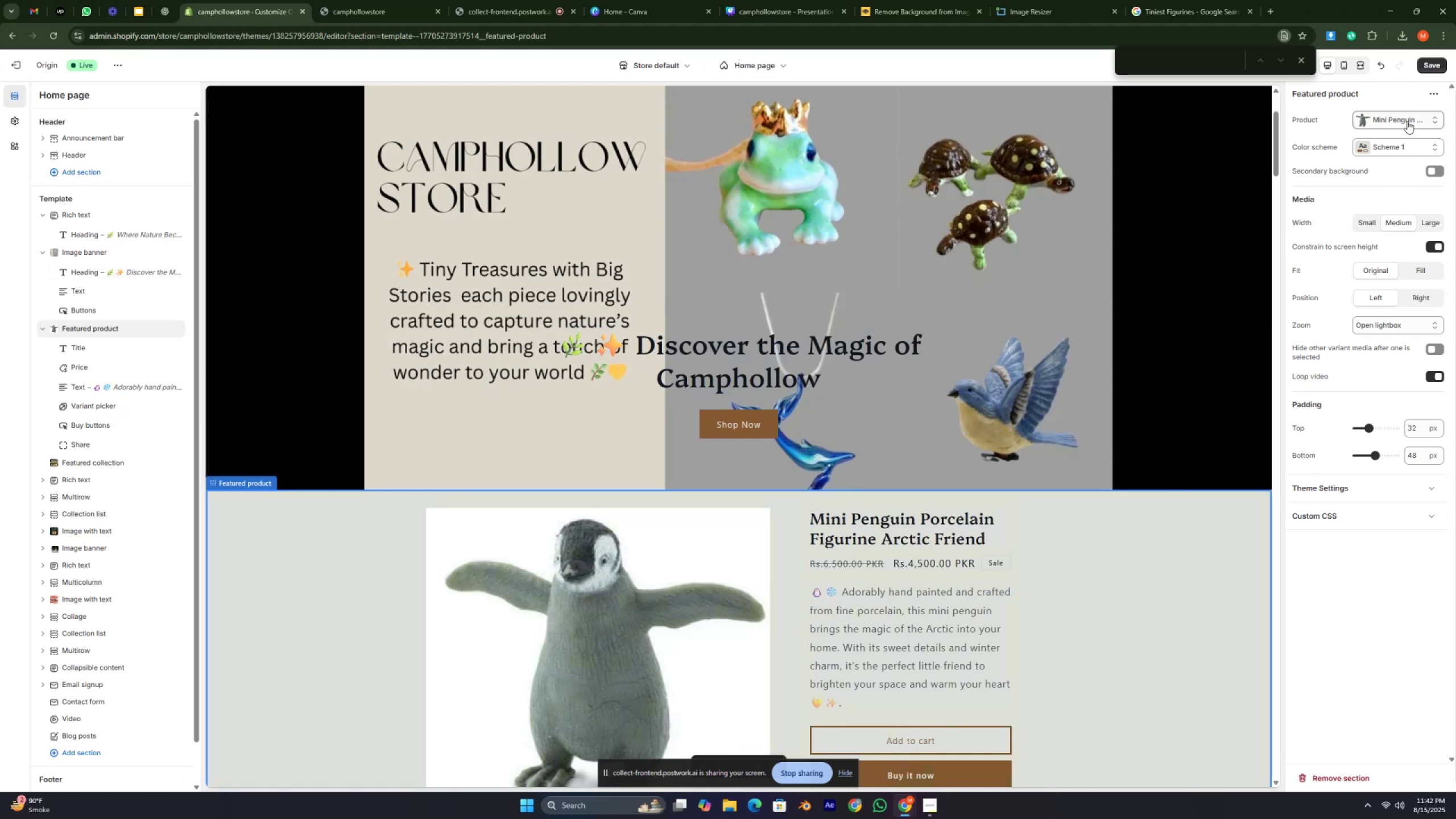 
left_click([1425, 66])
 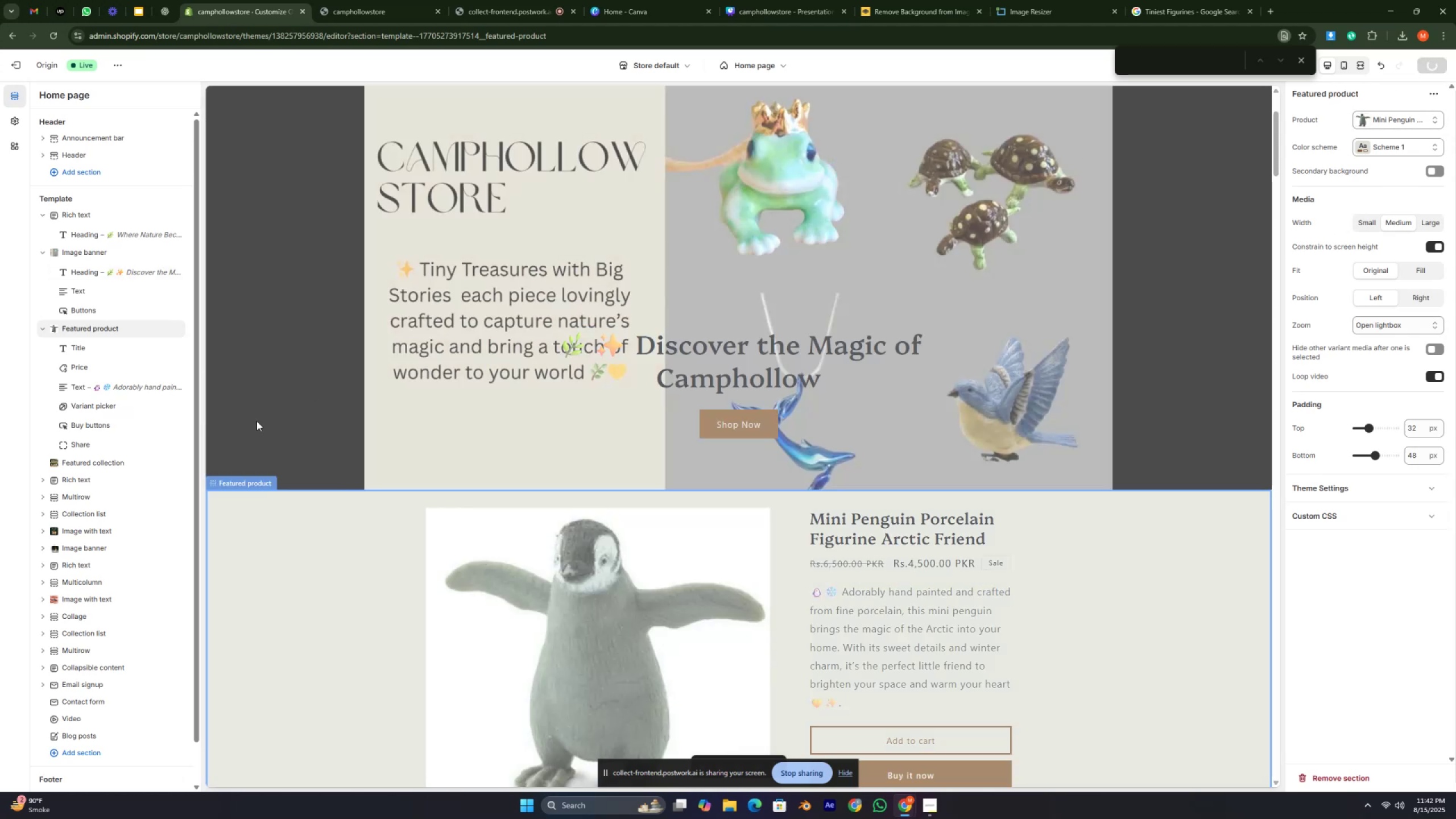 
scroll: coordinate [98, 460], scroll_direction: down, amount: 5.0
 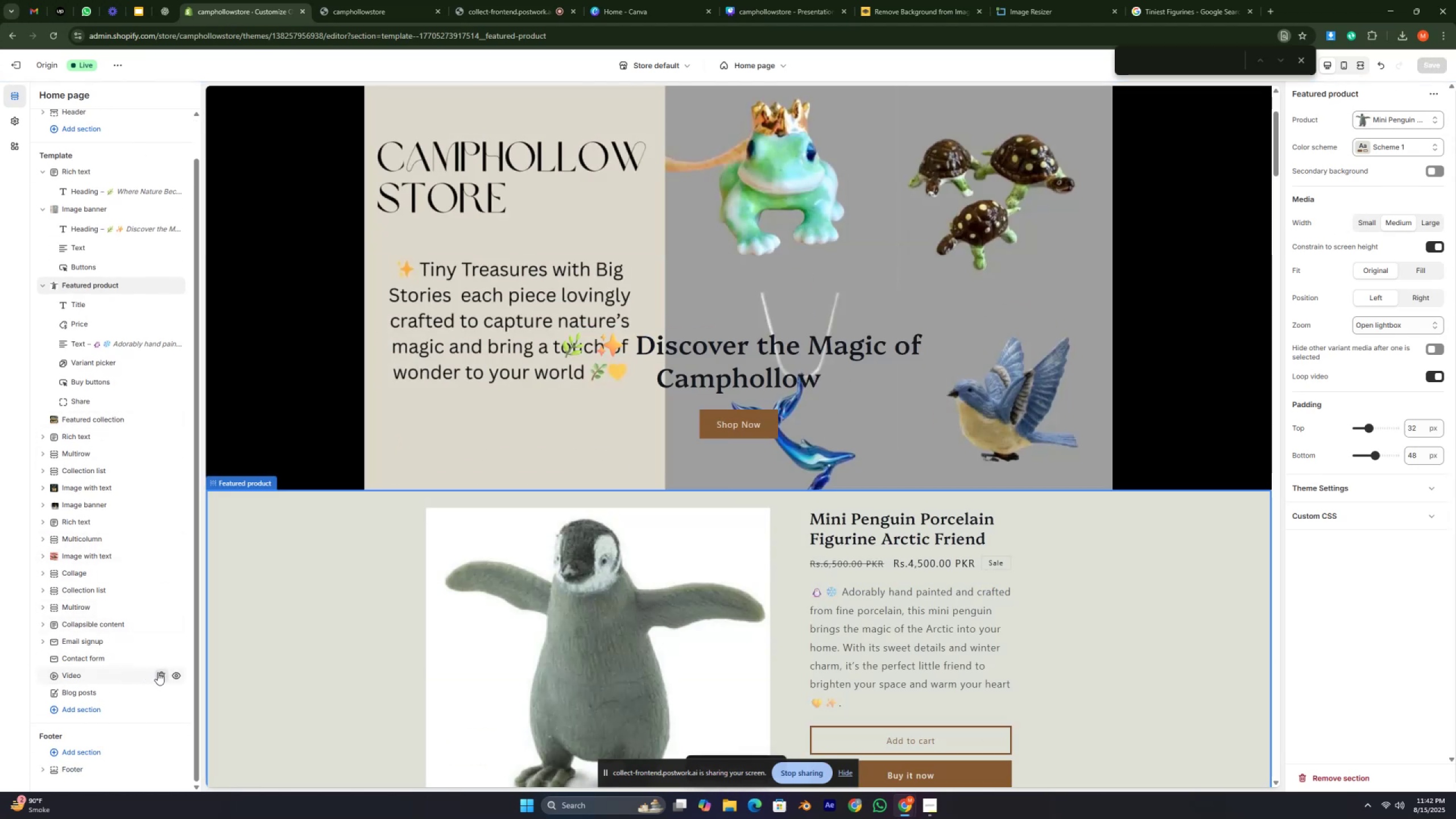 
left_click([162, 677])
 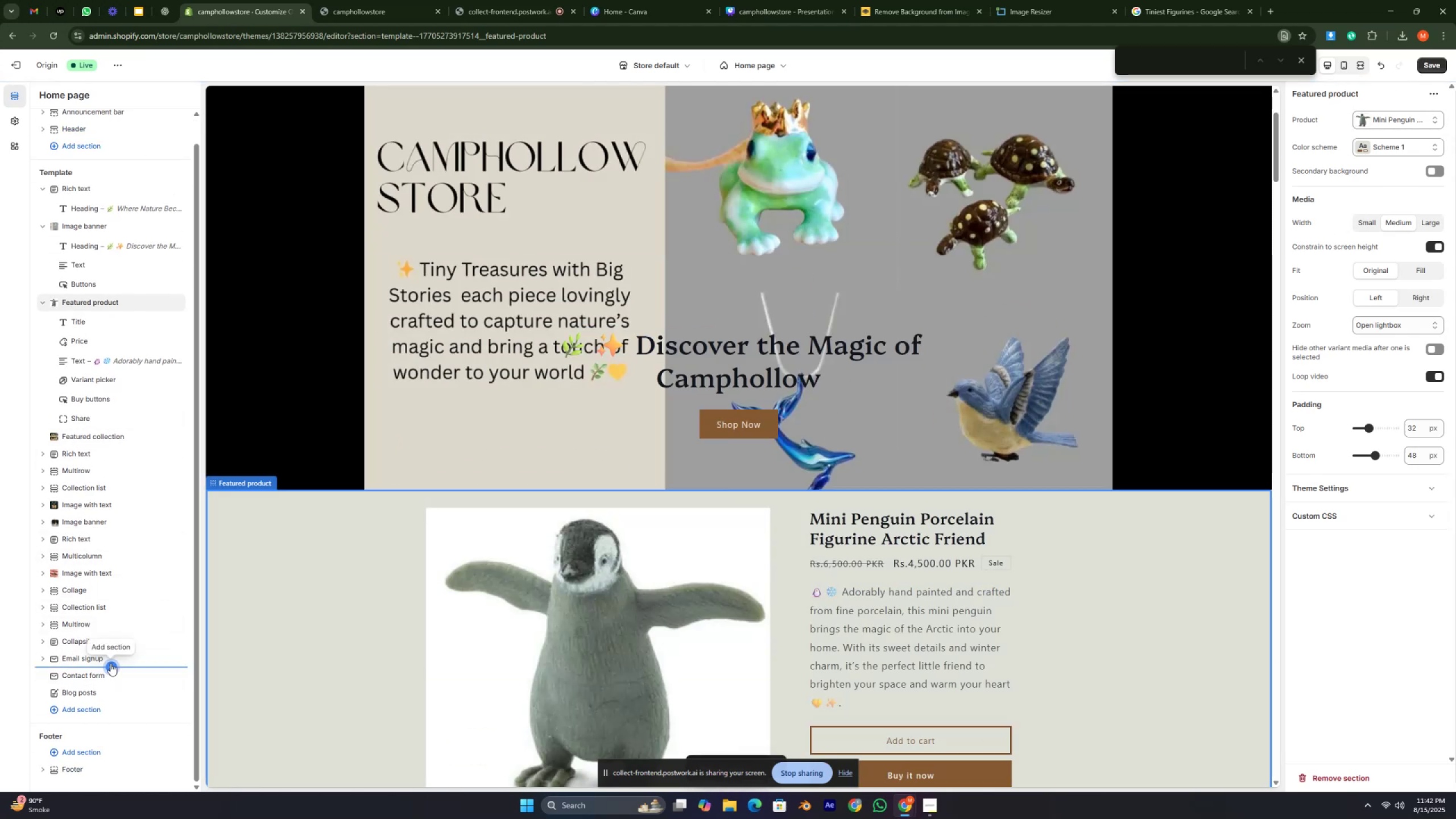 
left_click([95, 654])
 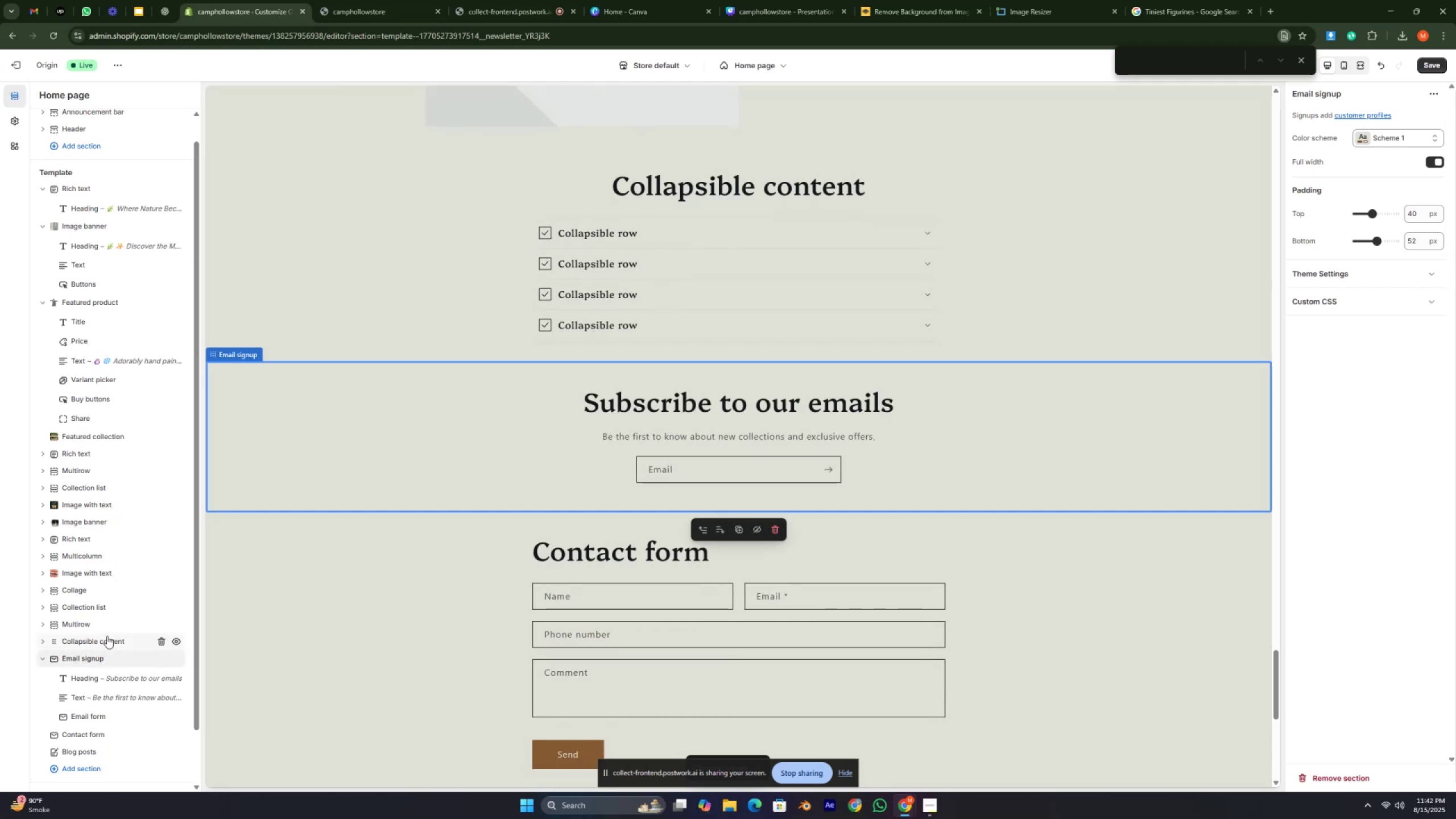 
left_click([160, 643])
 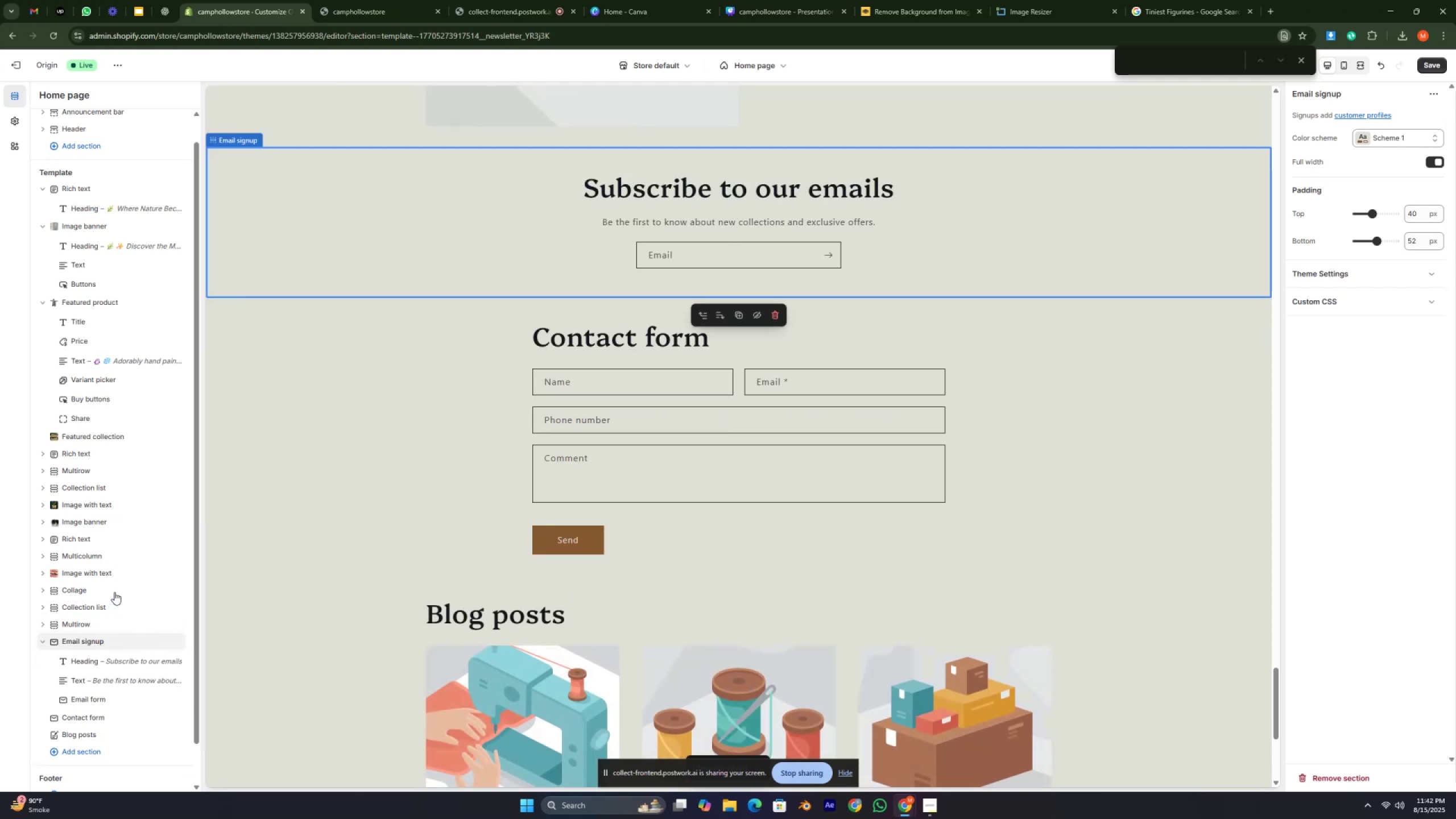 
scroll: coordinate [129, 576], scroll_direction: down, amount: 3.0
 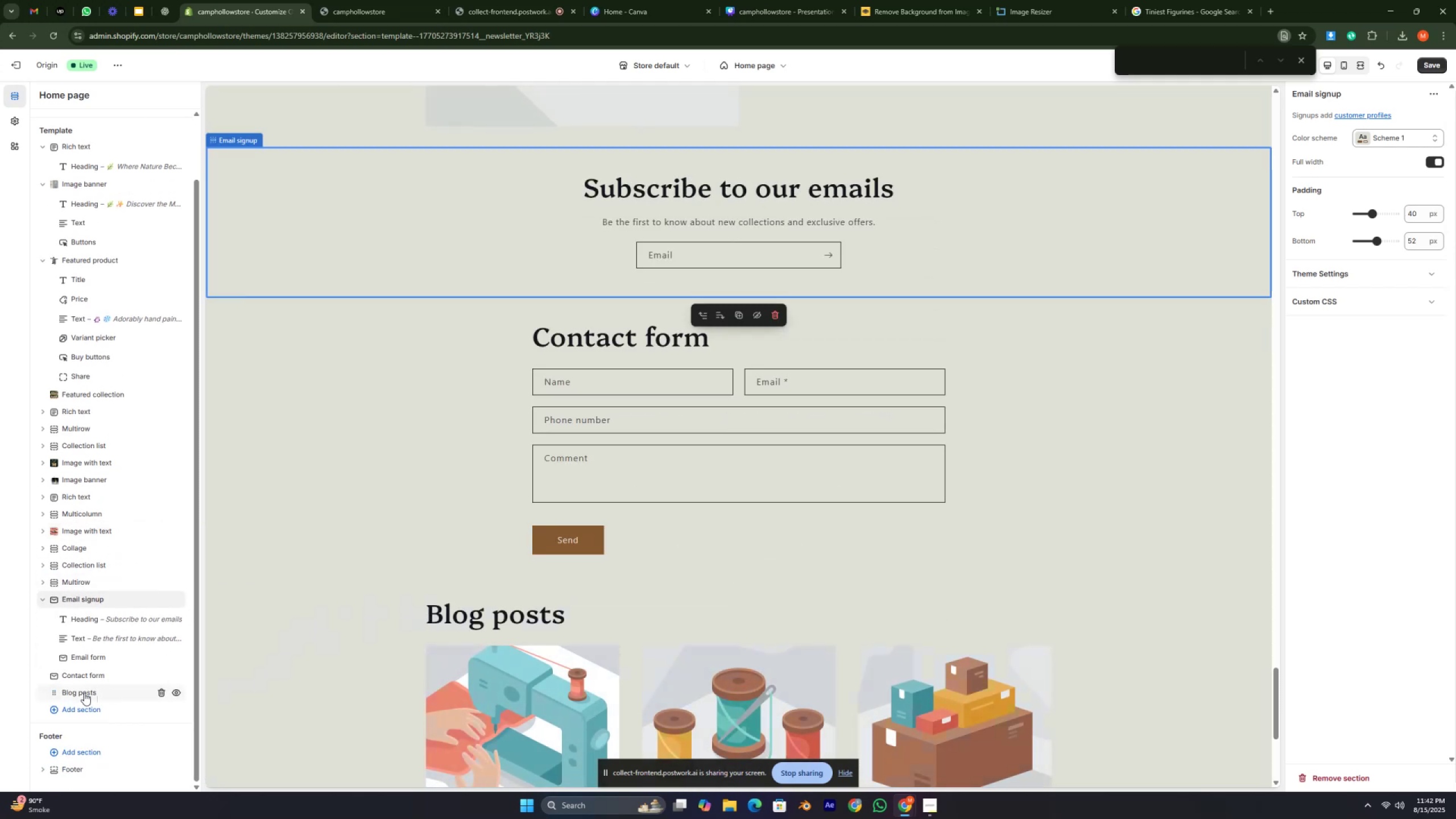 
wait(5.78)
 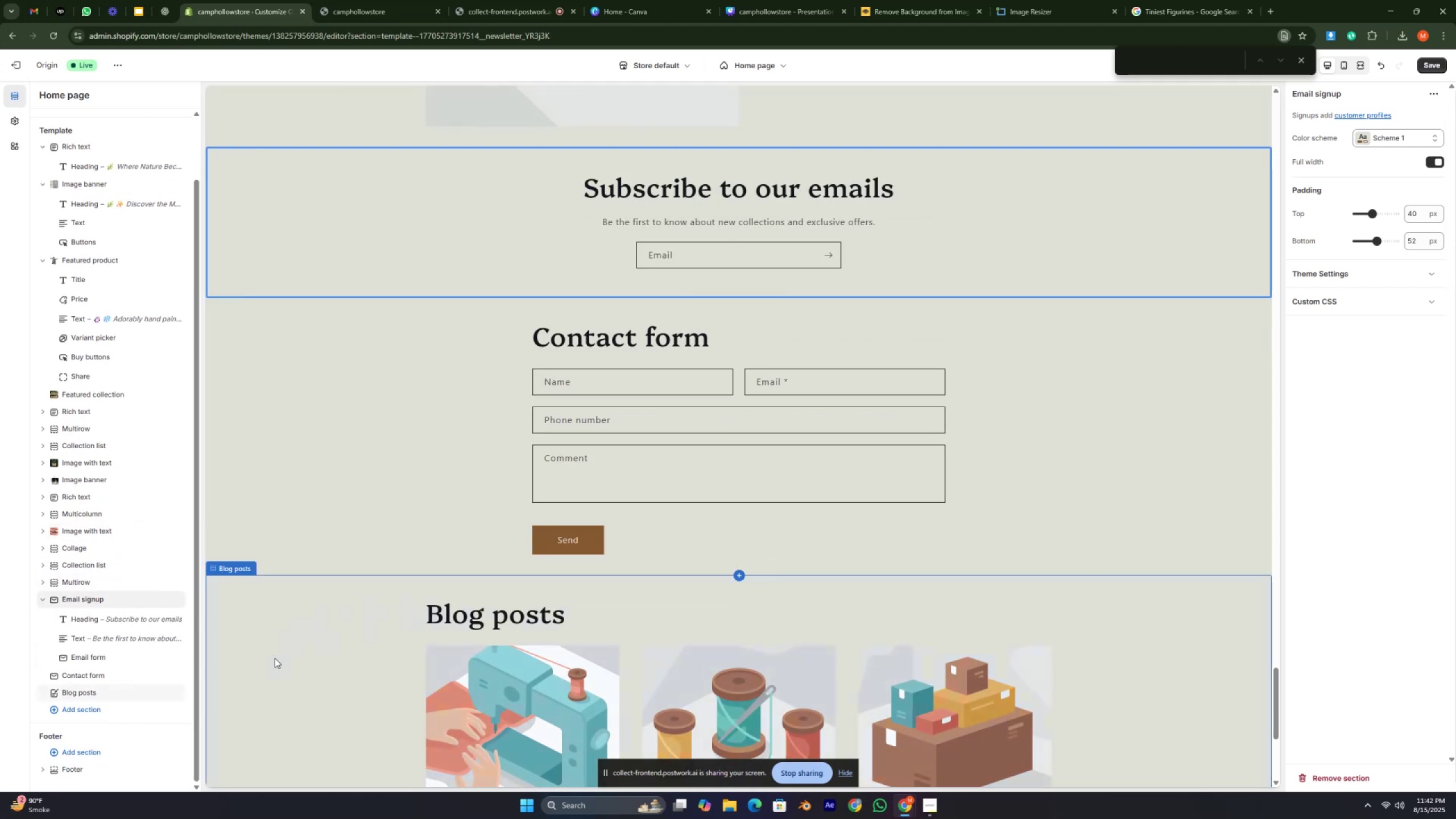 
left_click_drag(start_coordinate=[84, 693], to_coordinate=[63, 590])
 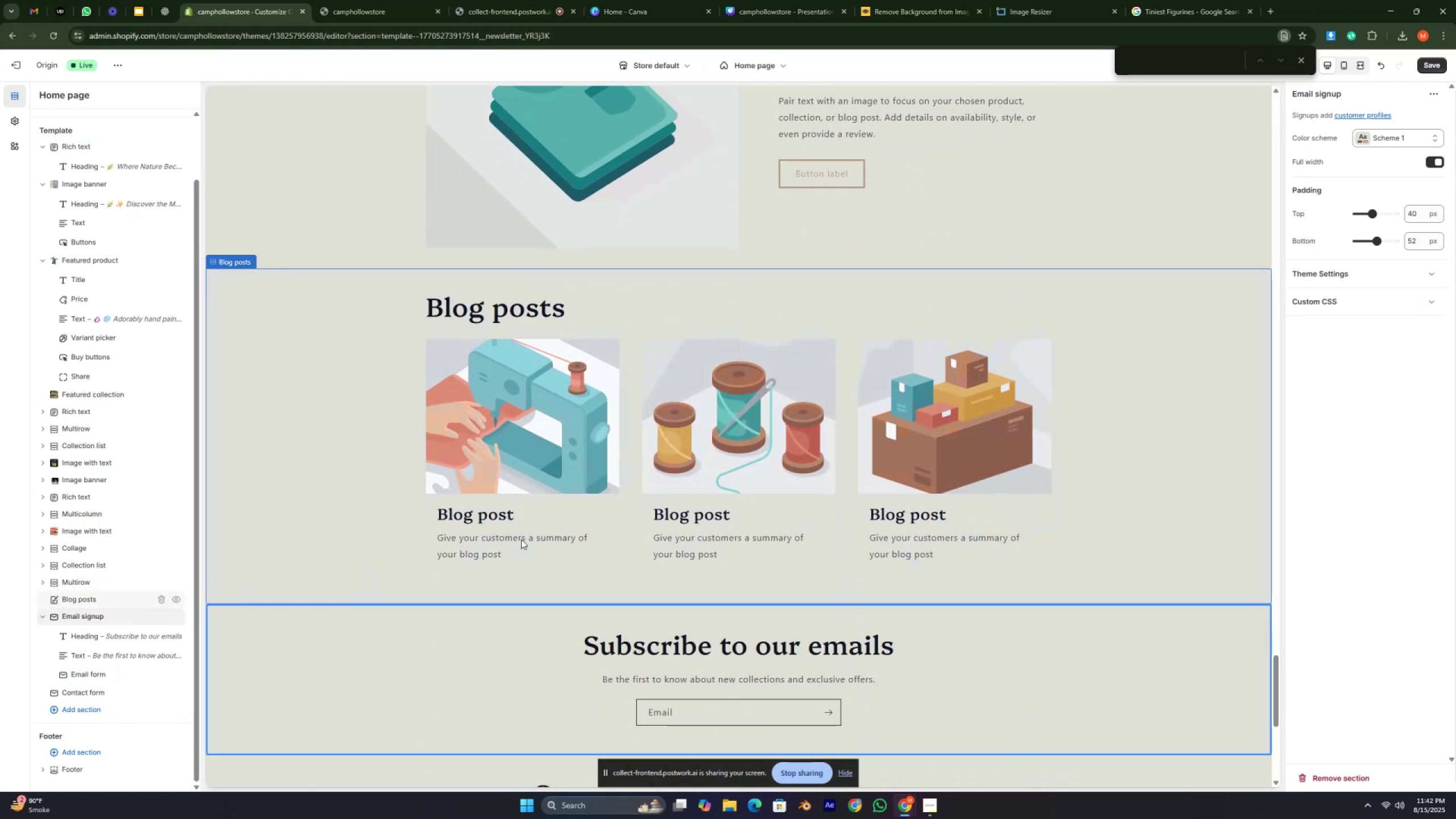 
scroll: coordinate [558, 516], scroll_direction: up, amount: 14.0
 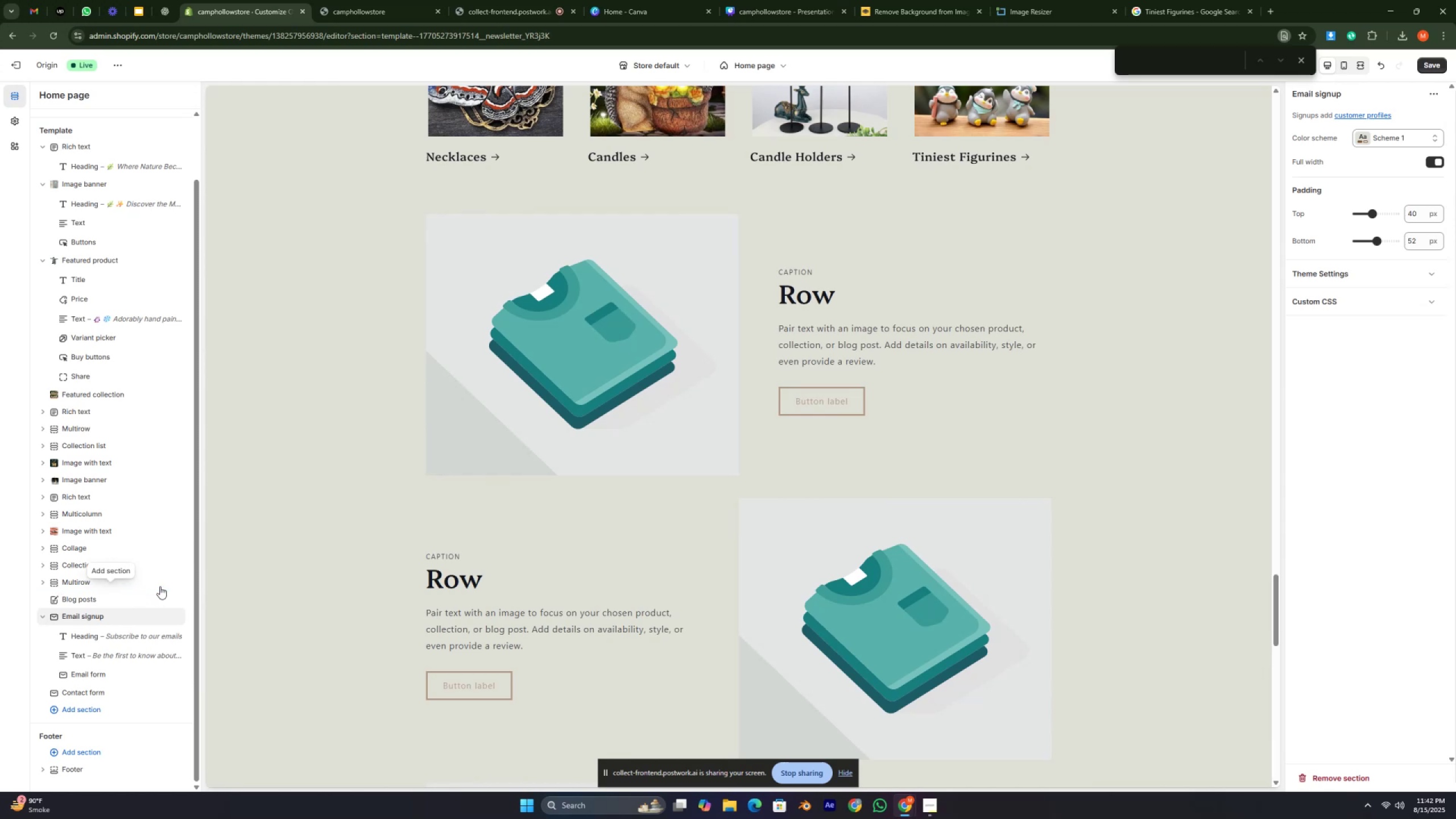 
left_click([128, 583])
 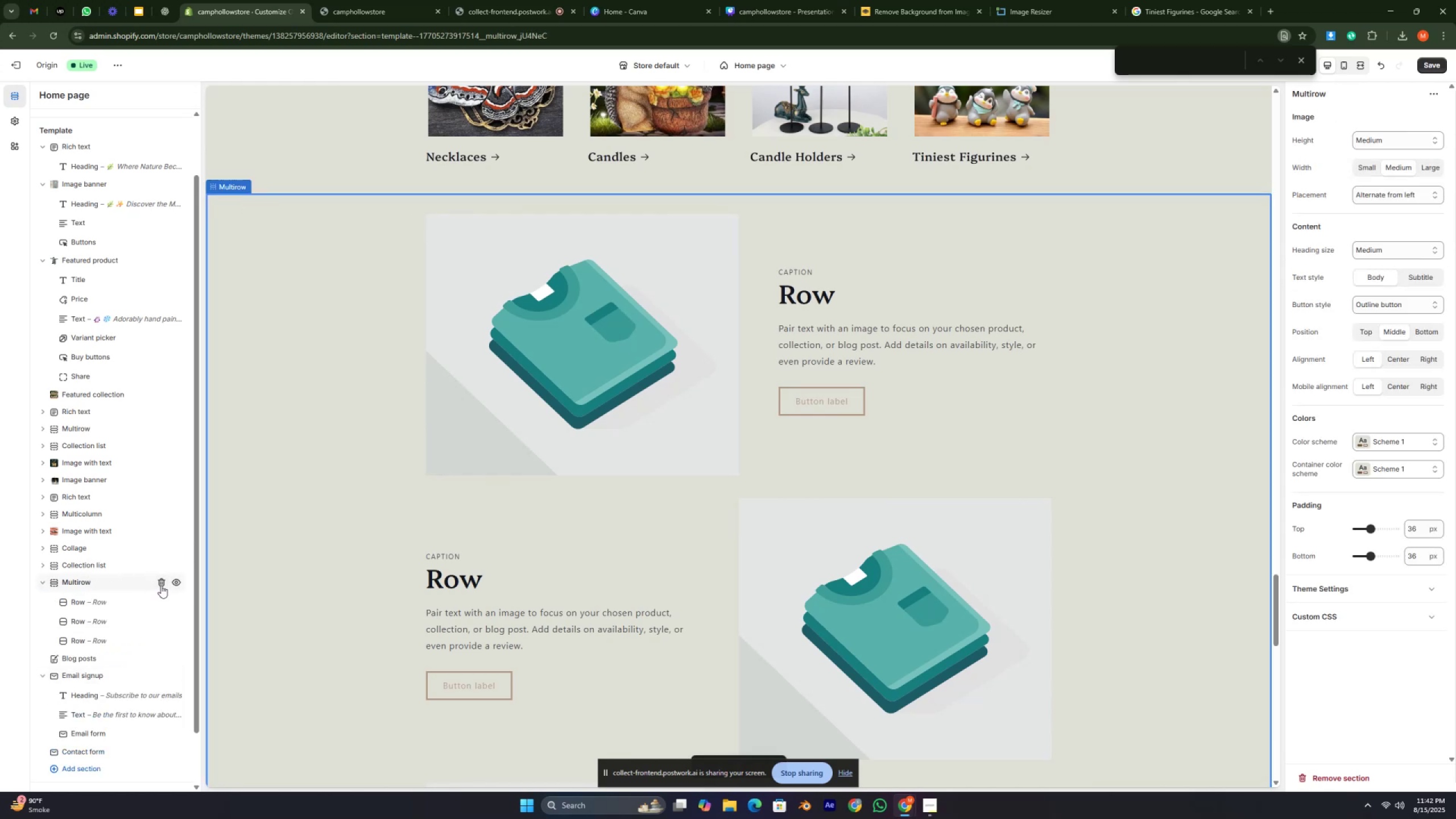 
left_click([162, 584])
 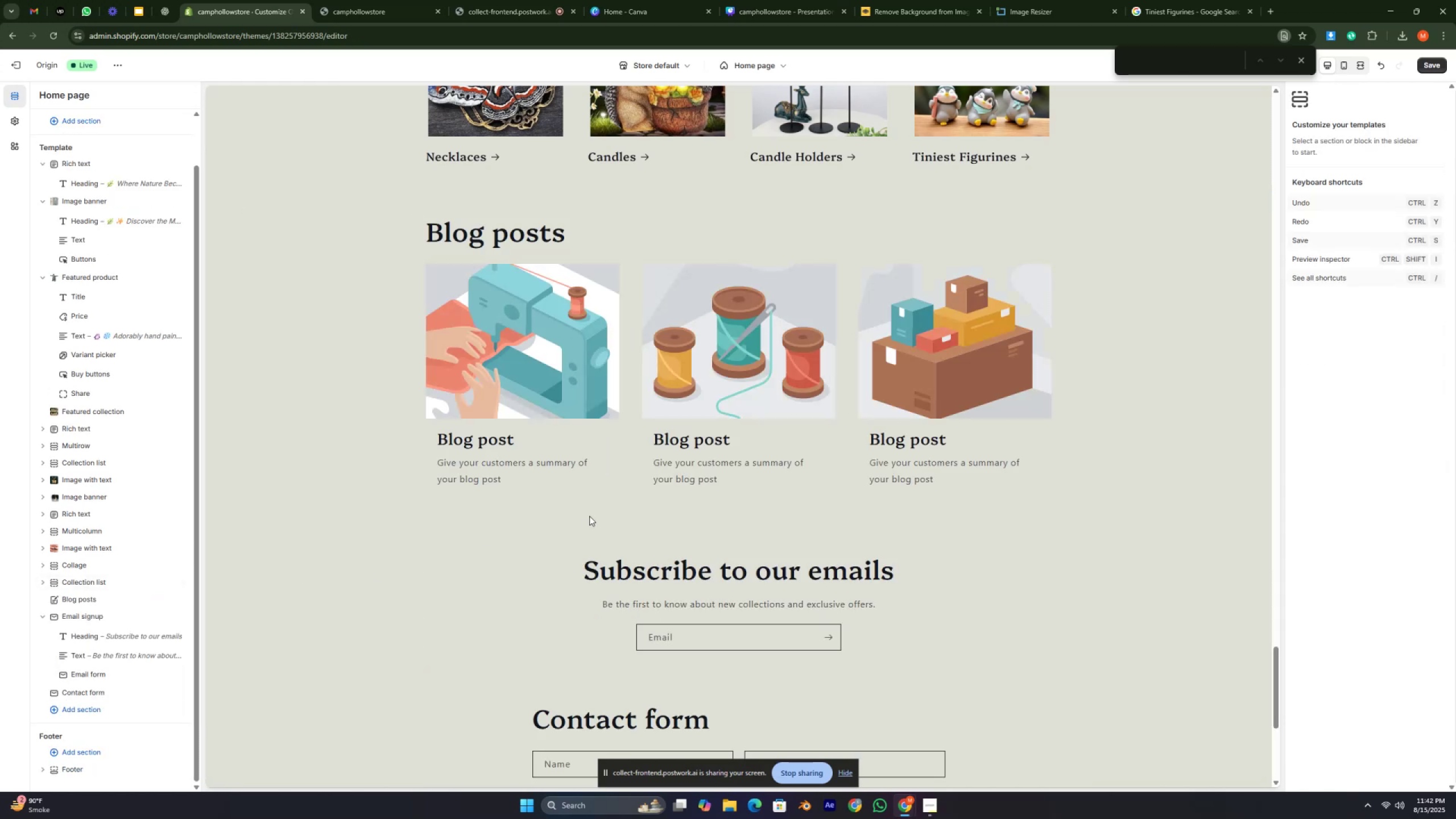 
scroll: coordinate [617, 482], scroll_direction: down, amount: 4.0
 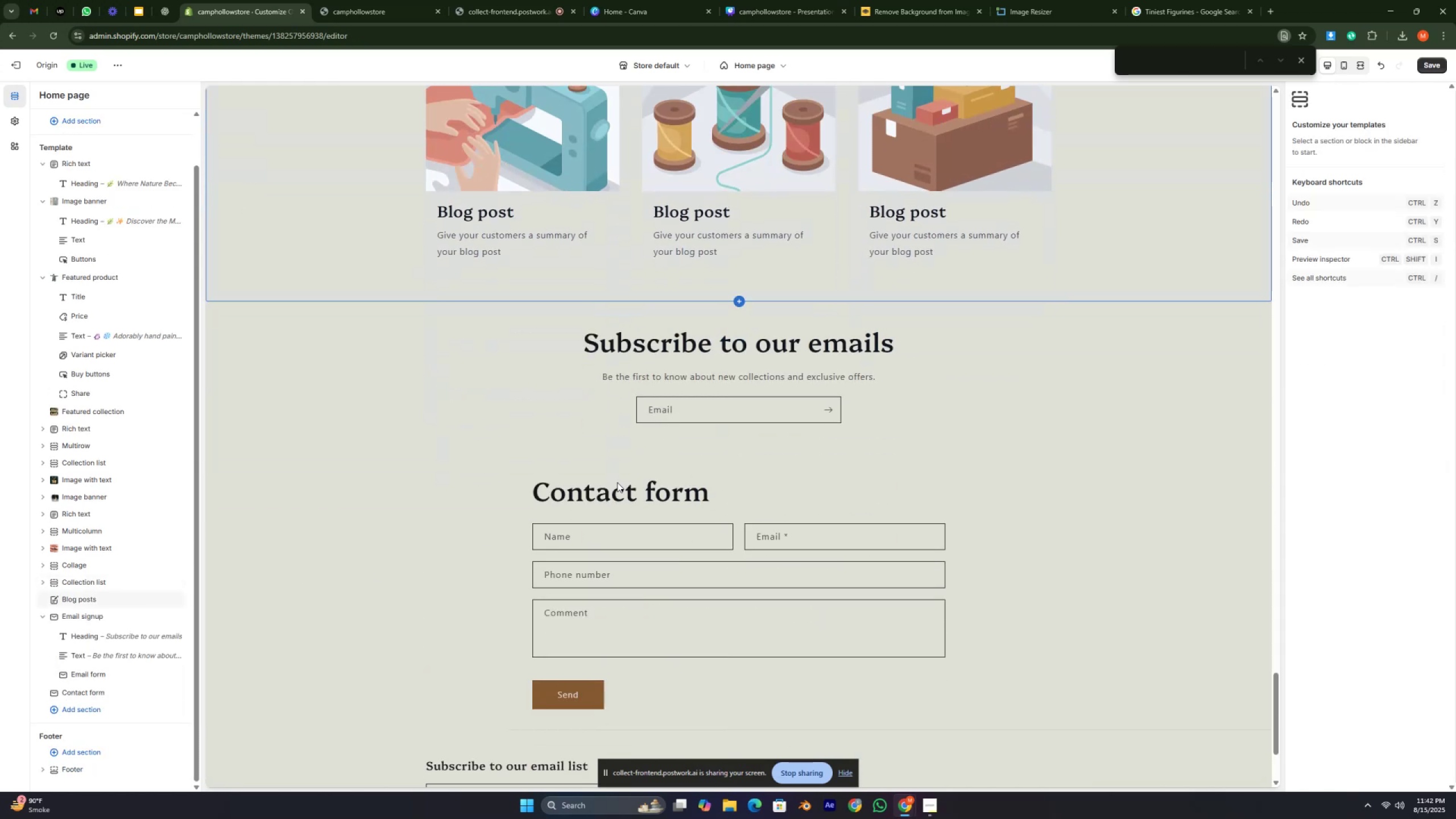 
scroll: coordinate [617, 482], scroll_direction: up, amount: 4.0
 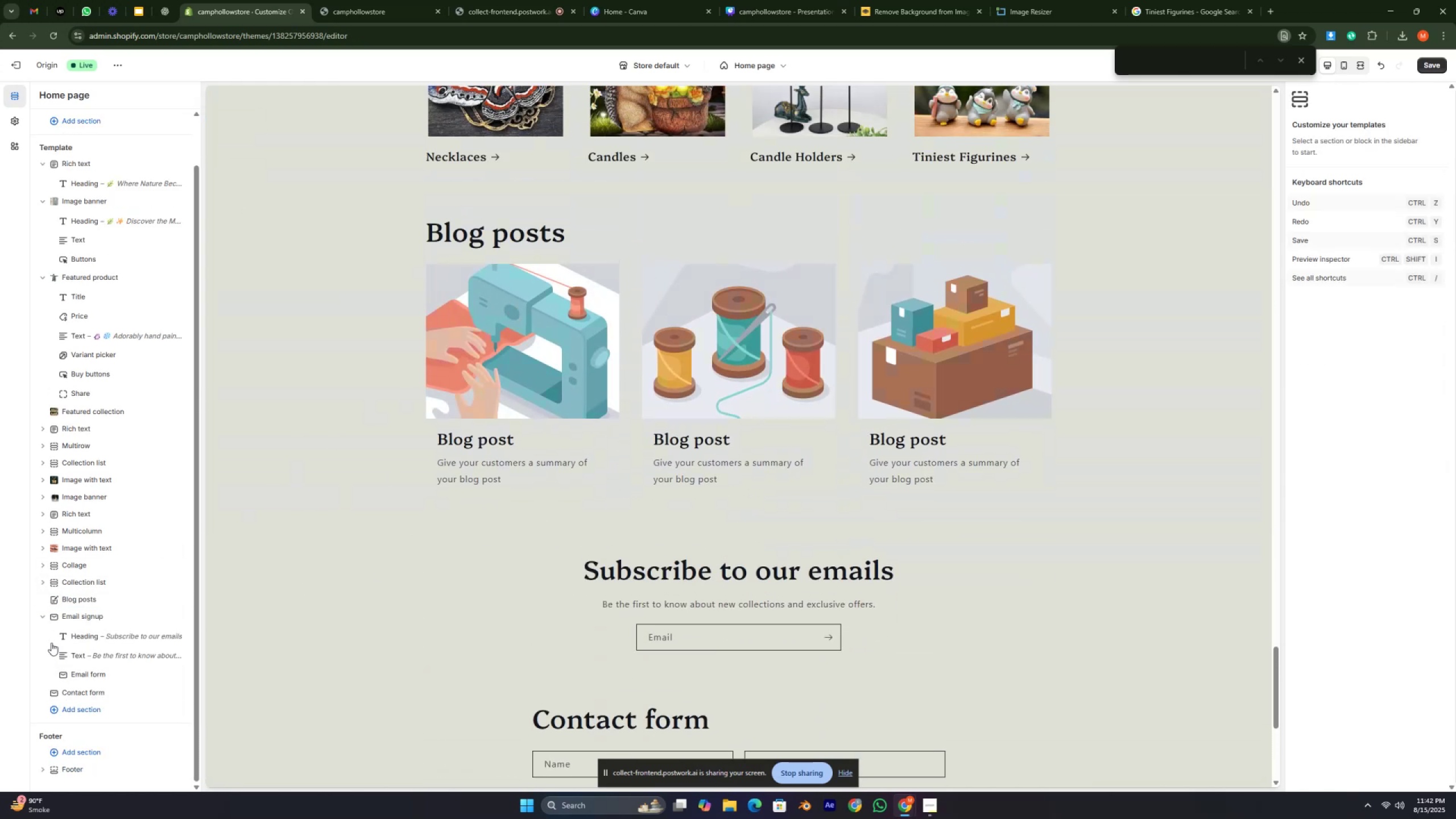 
left_click([59, 600])
 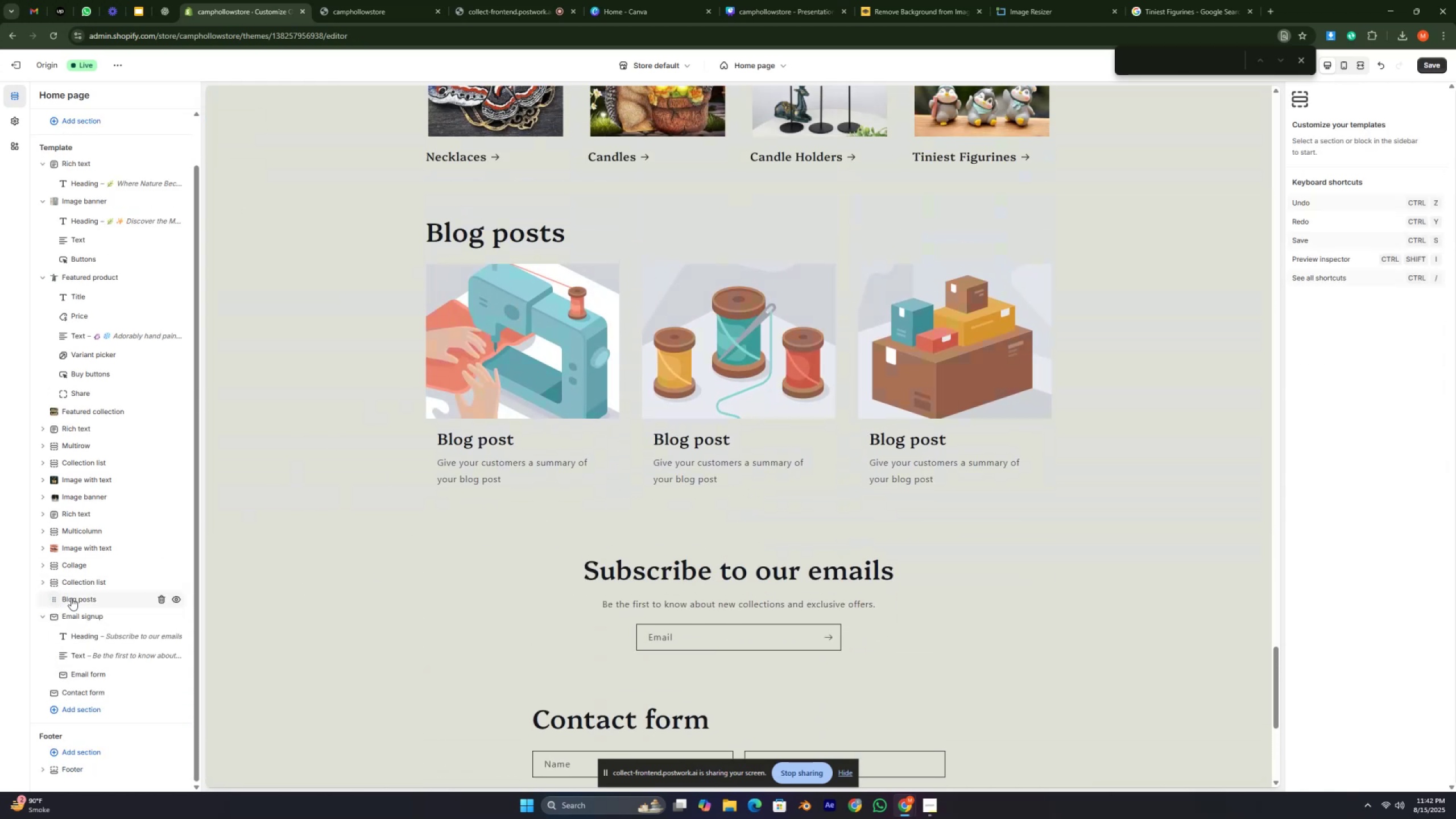 
left_click([84, 598])
 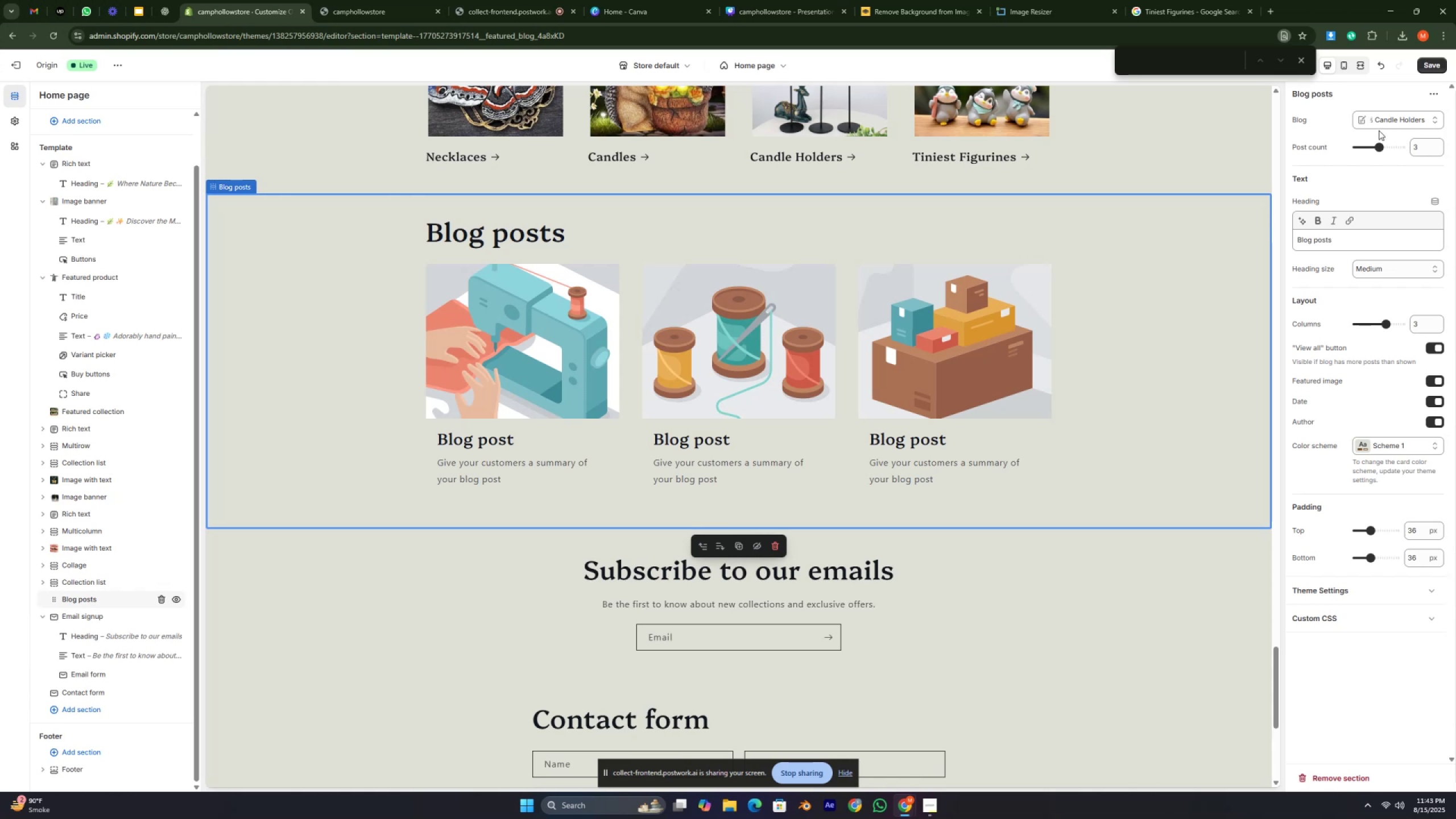 
left_click([1379, 123])
 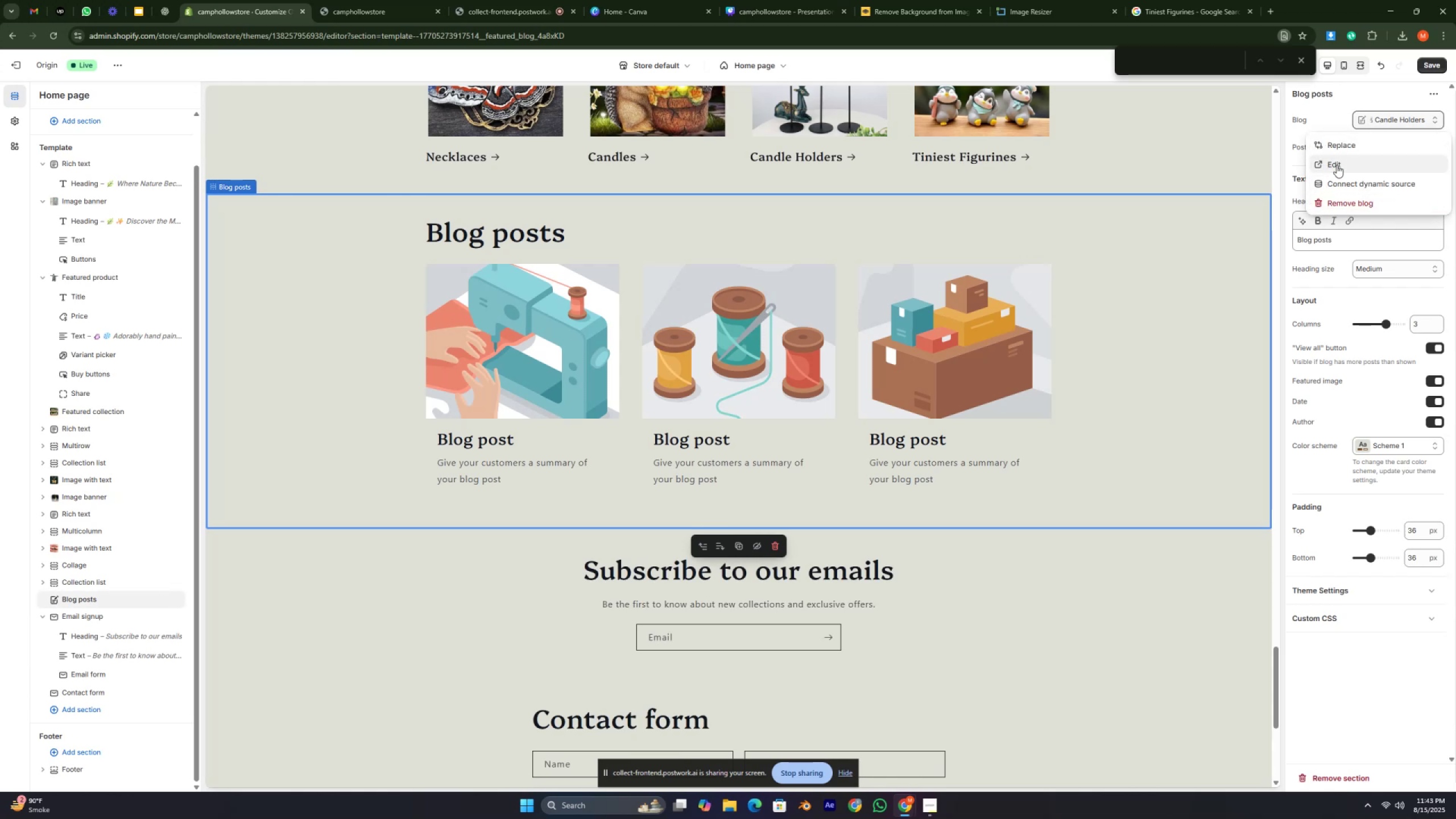 
left_click([1337, 150])
 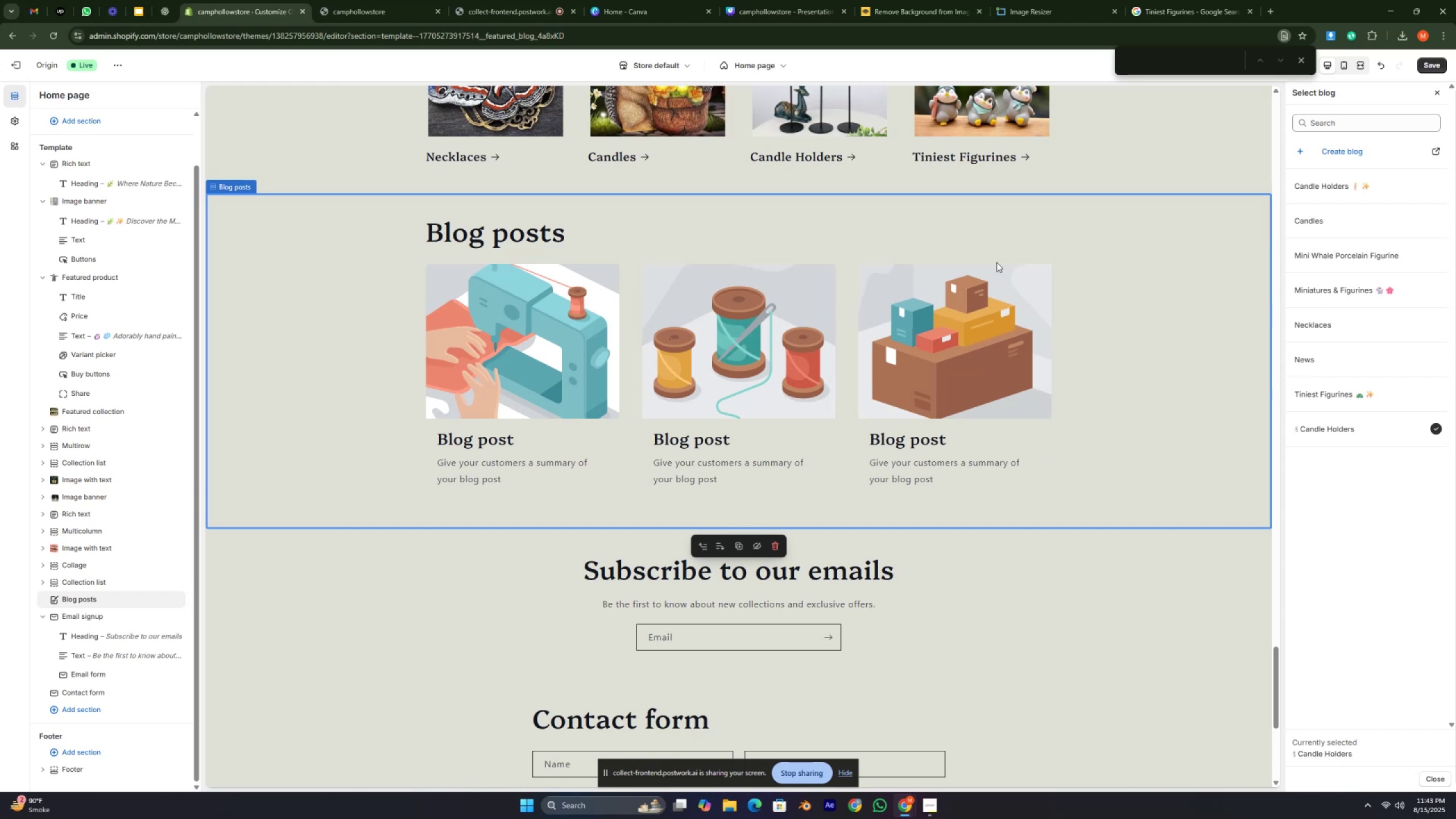 
wait(20.58)
 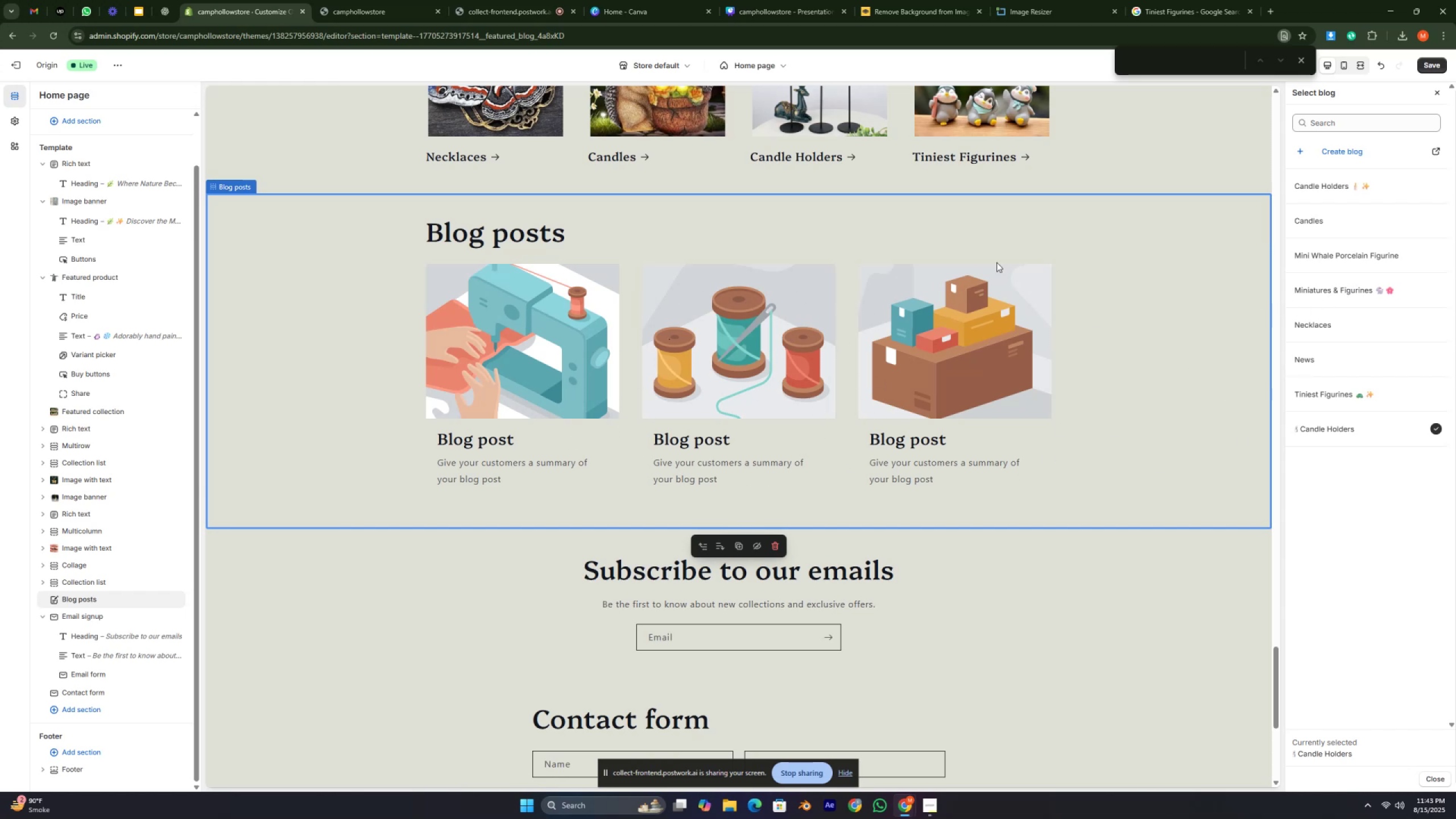 
left_click([1327, 389])
 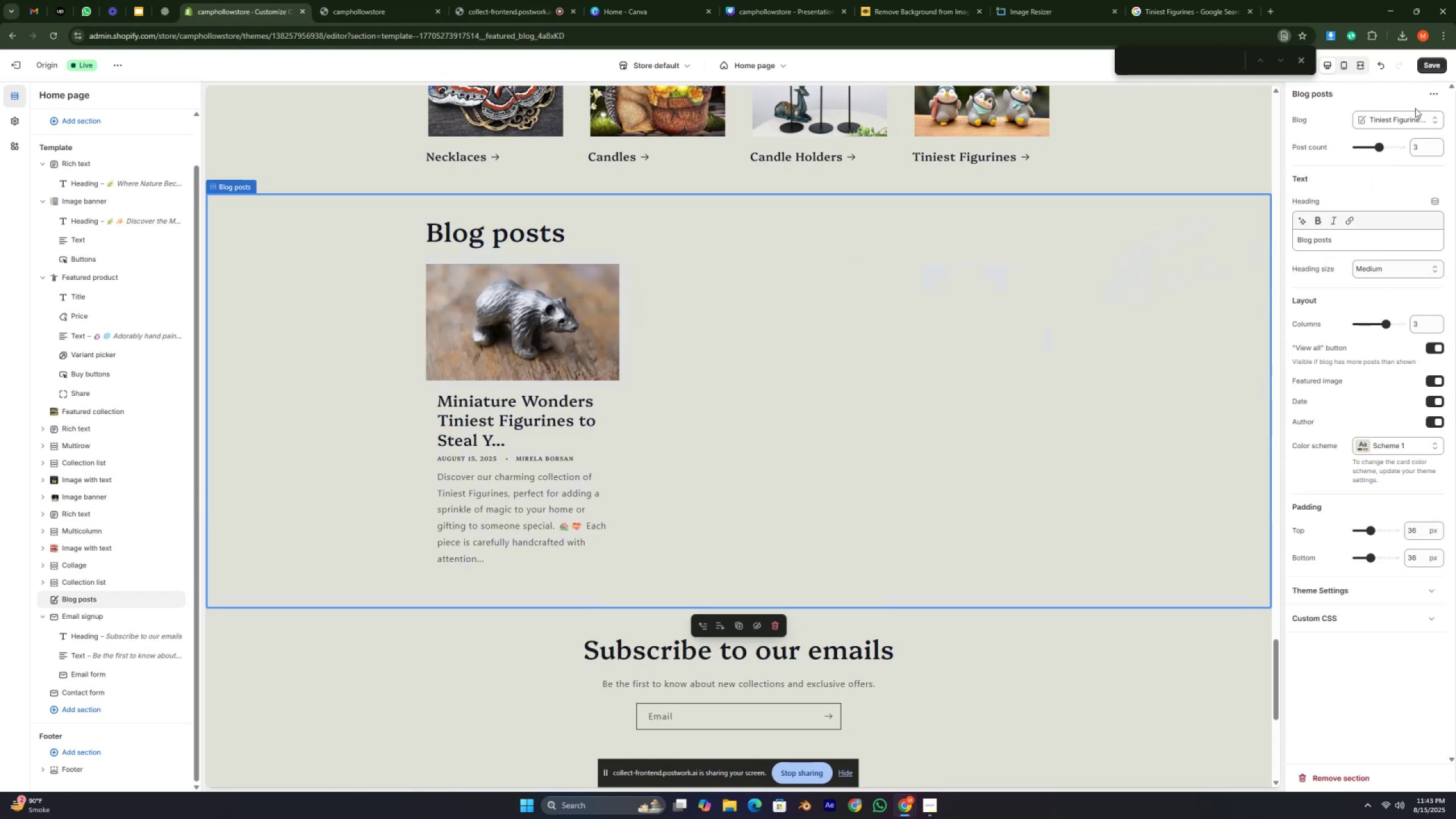 
wait(6.97)
 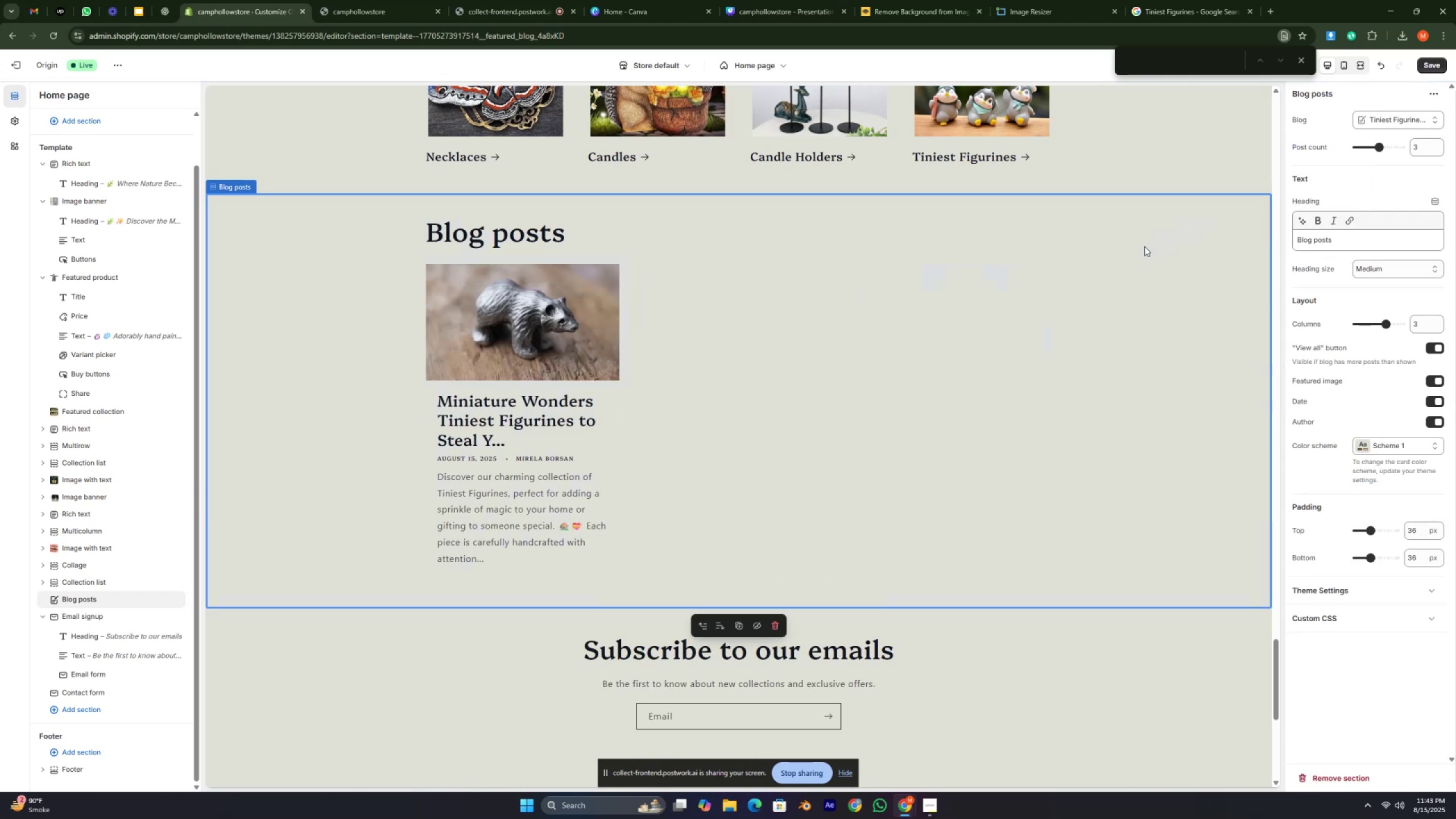 
left_click_drag(start_coordinate=[1381, 149], to_coordinate=[1397, 147])
 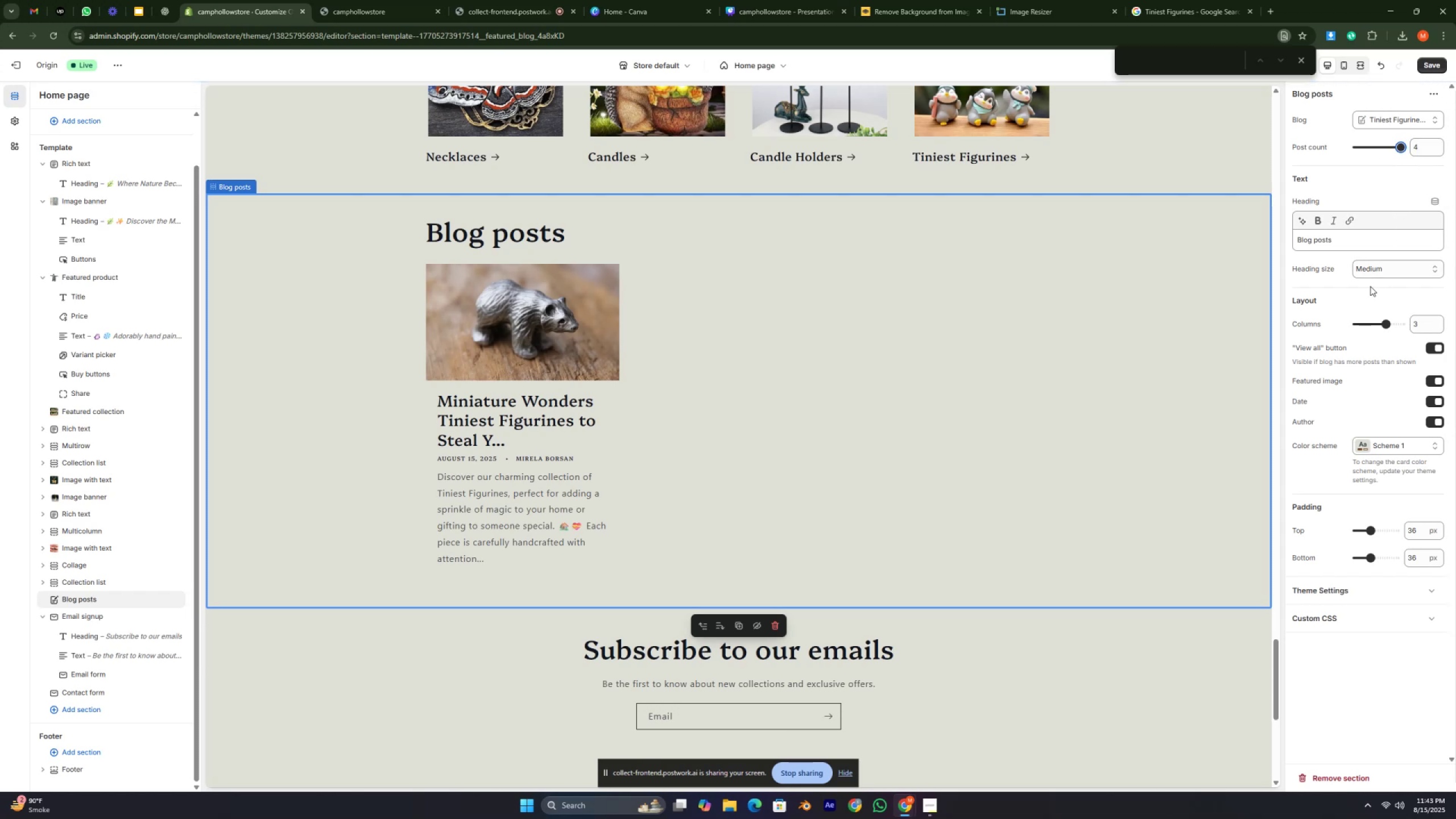 
wait(7.63)
 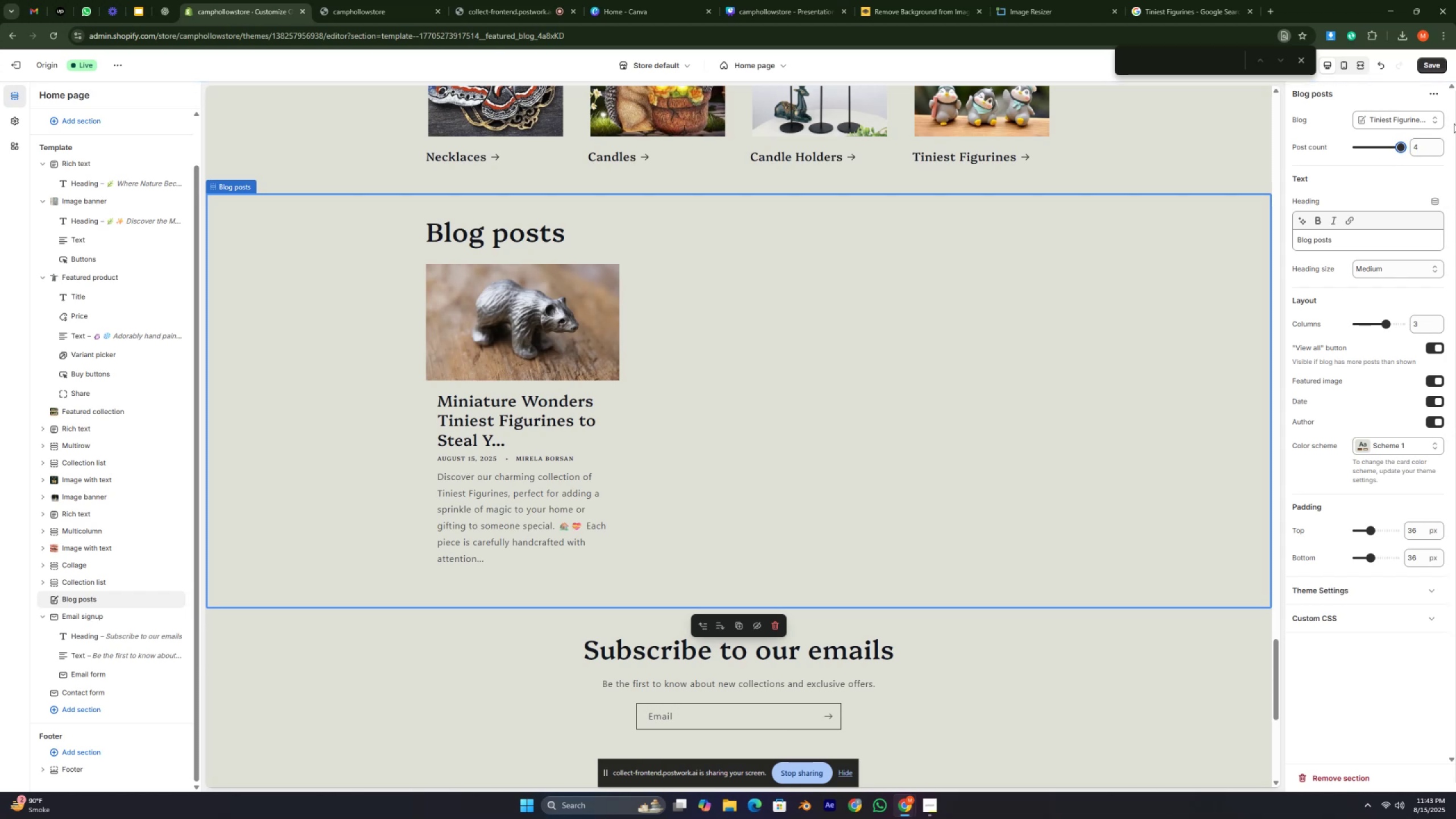 
scroll: coordinate [1370, 286], scroll_direction: down, amount: 1.0
 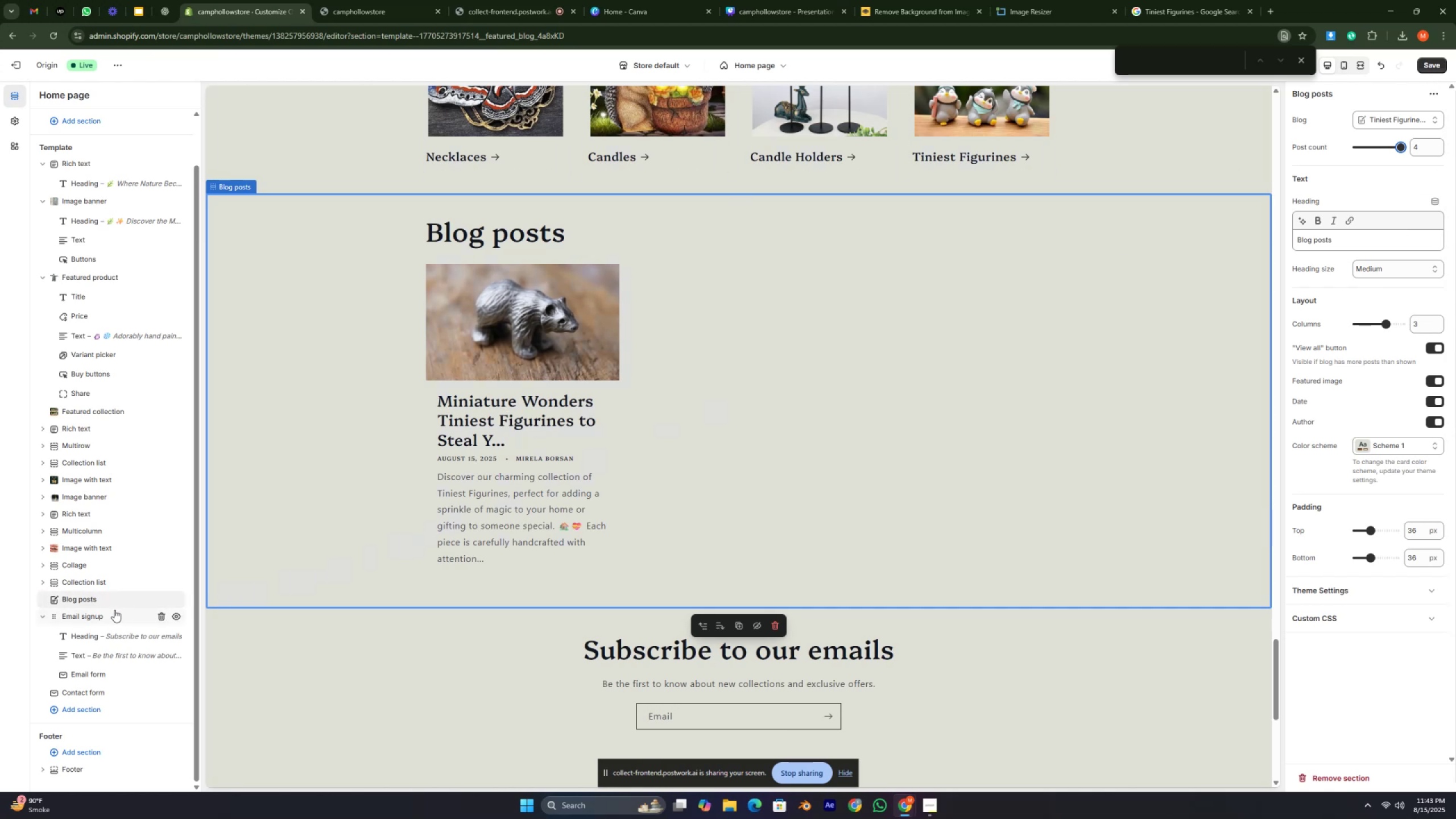 
wait(6.2)
 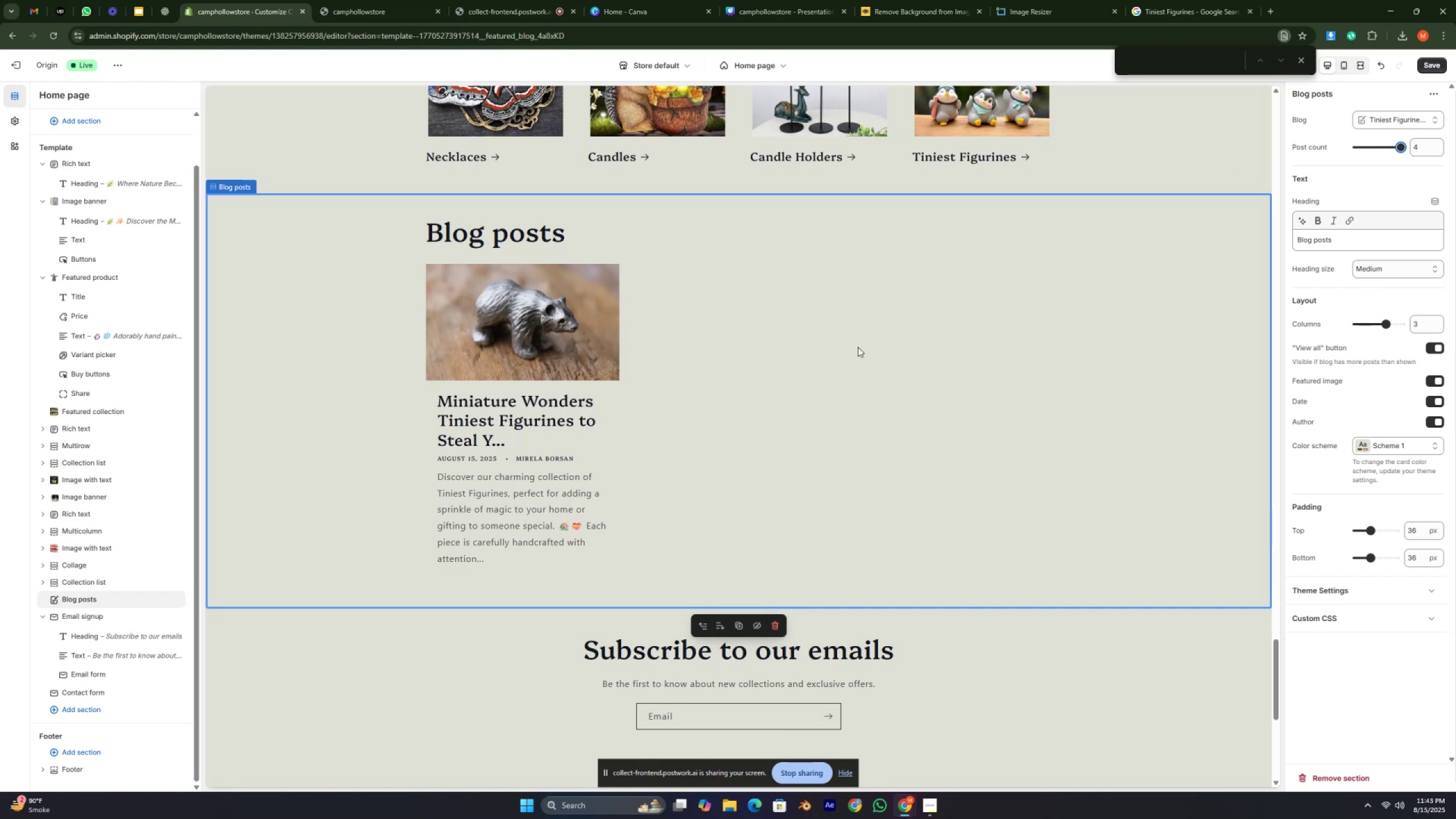 
left_click([112, 606])
 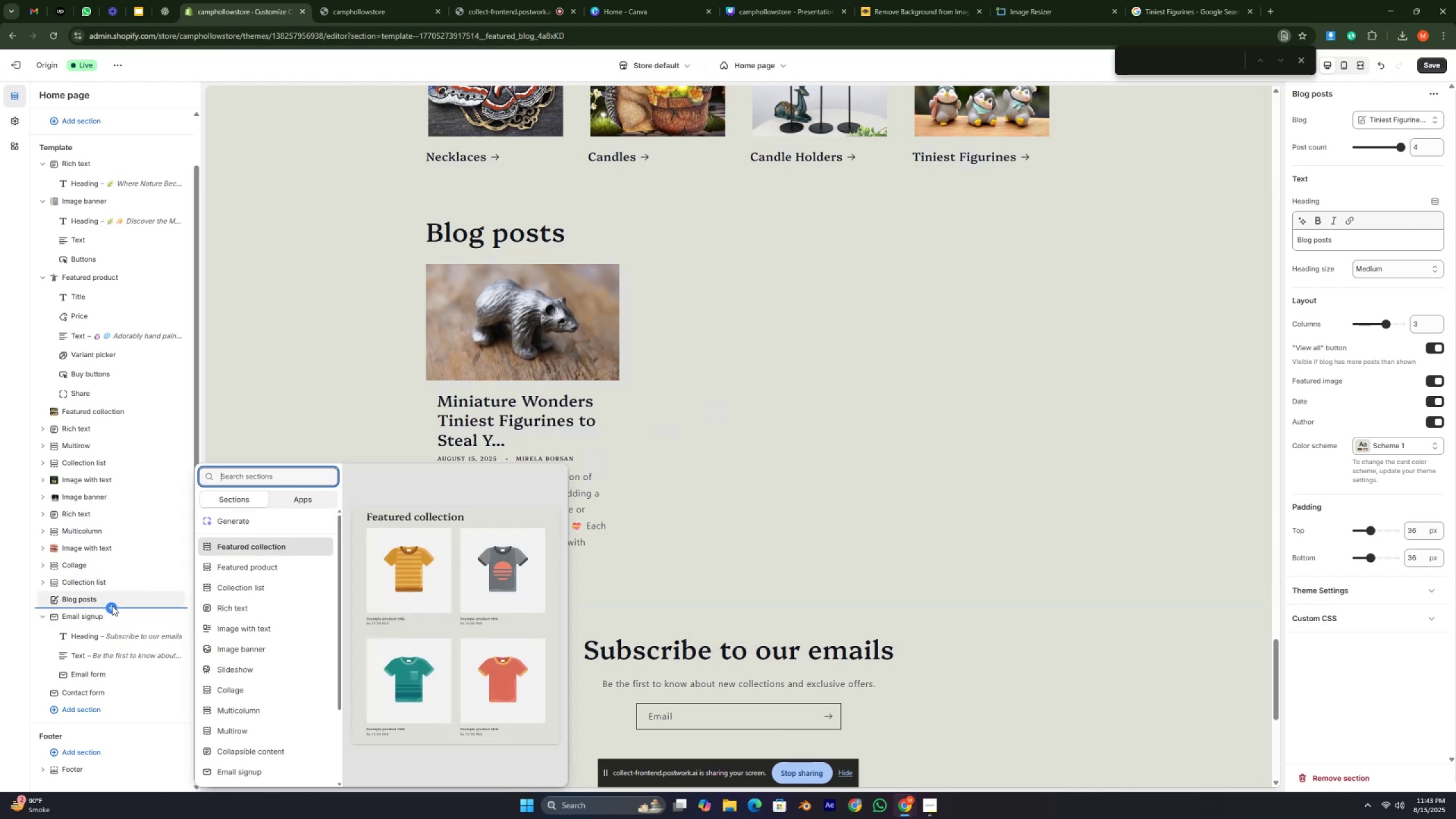 
left_click([159, 549])
 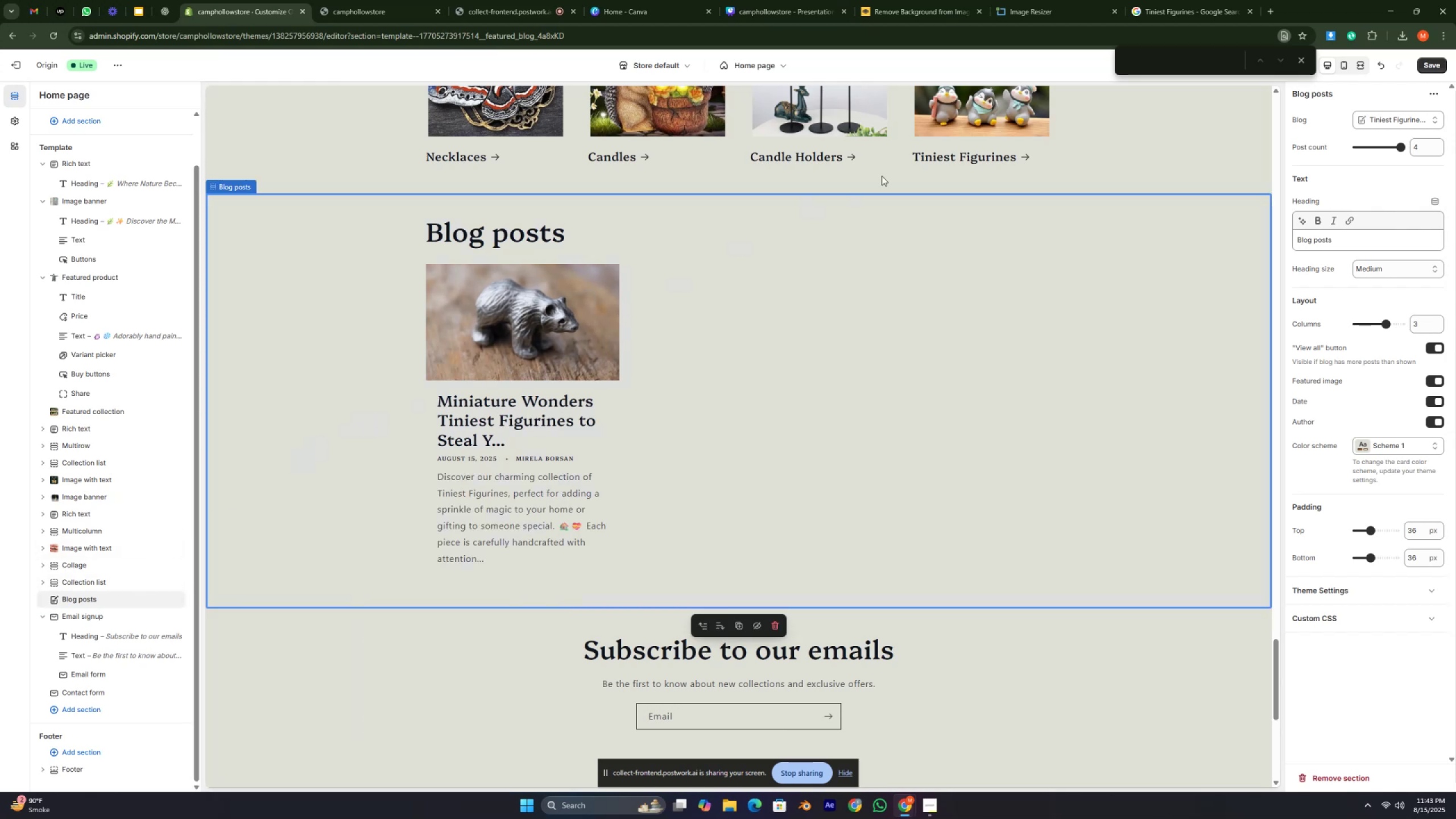 
wait(6.18)
 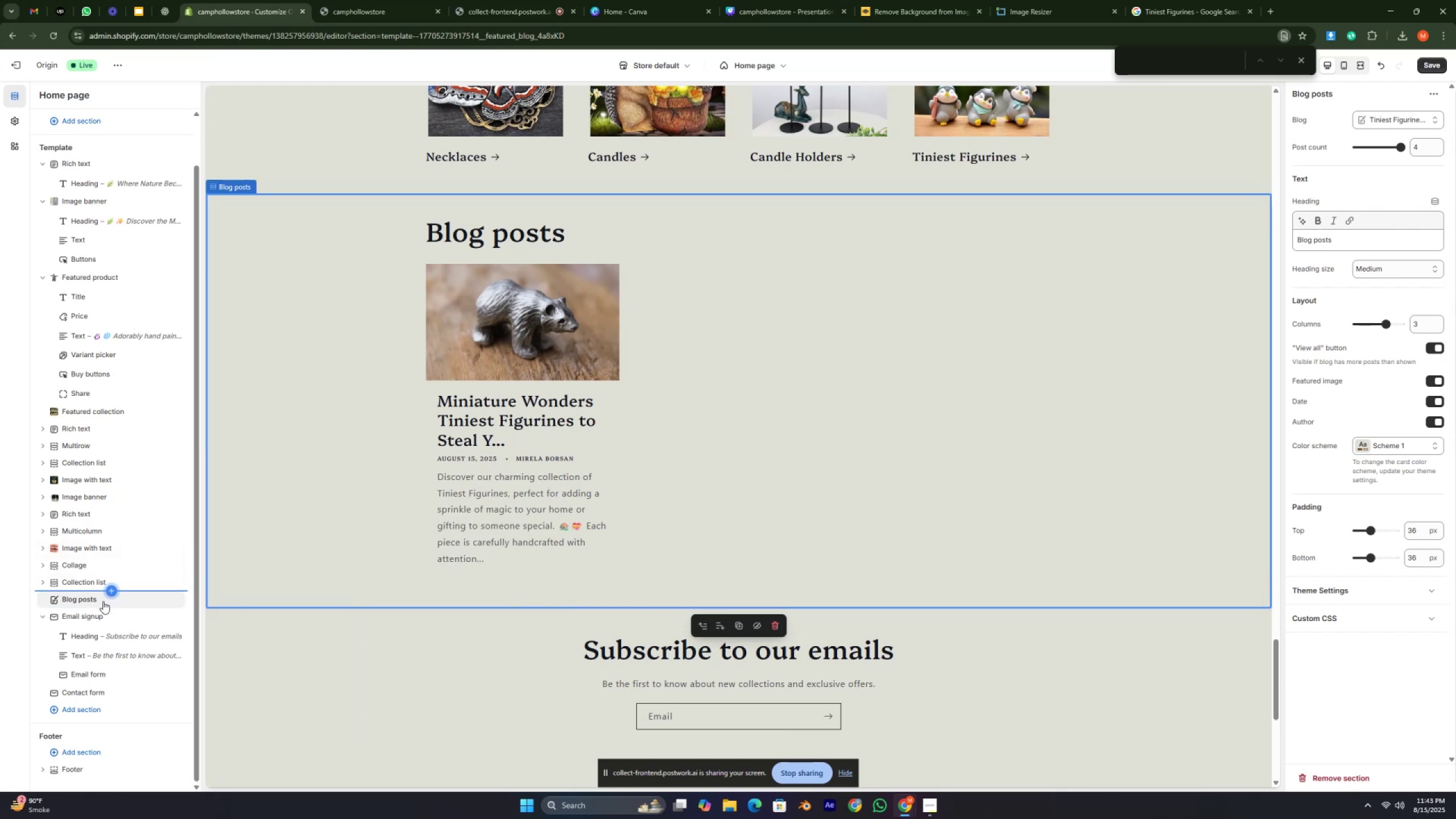 
left_click([1300, 56])
 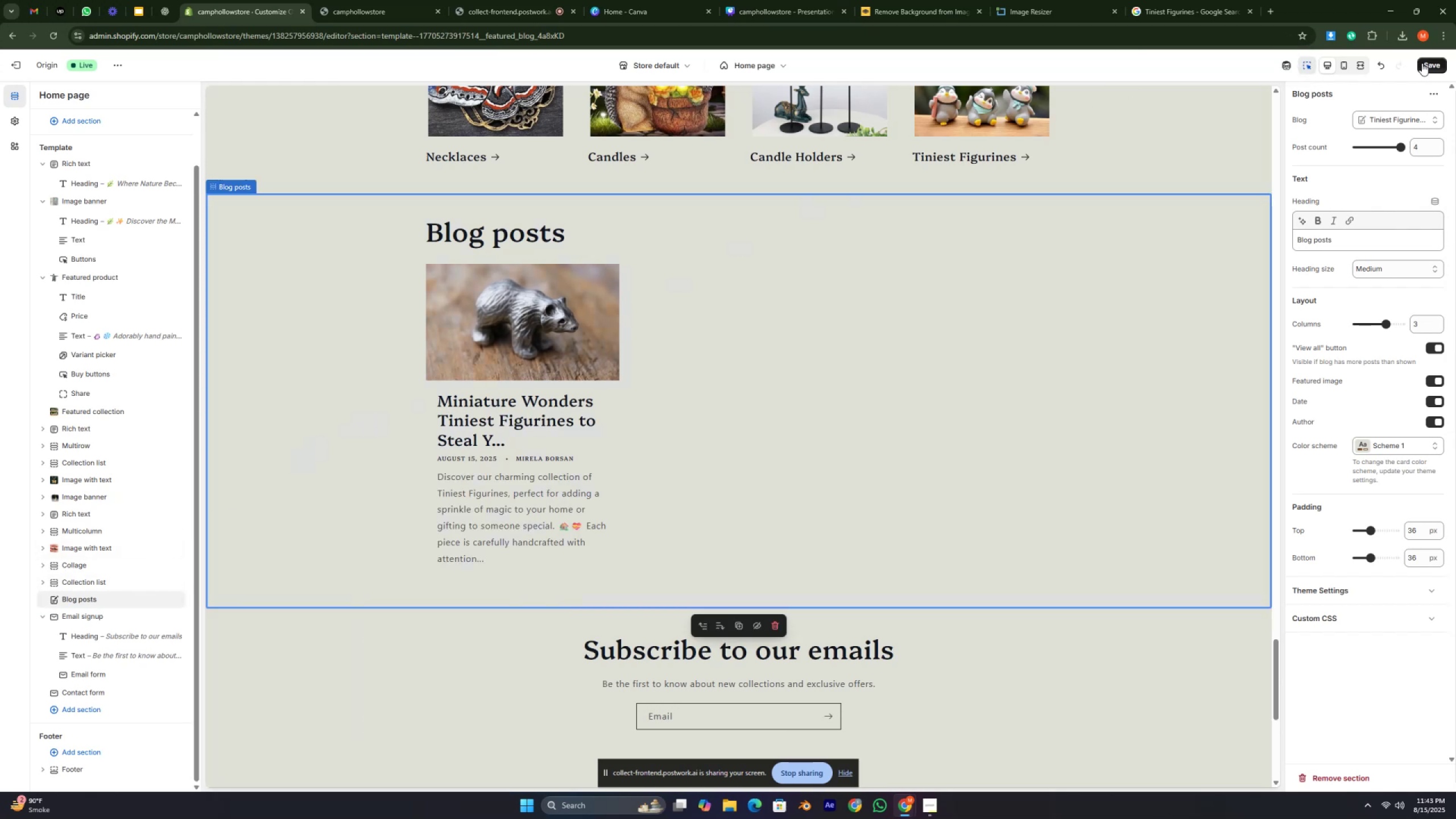 
left_click([1432, 65])
 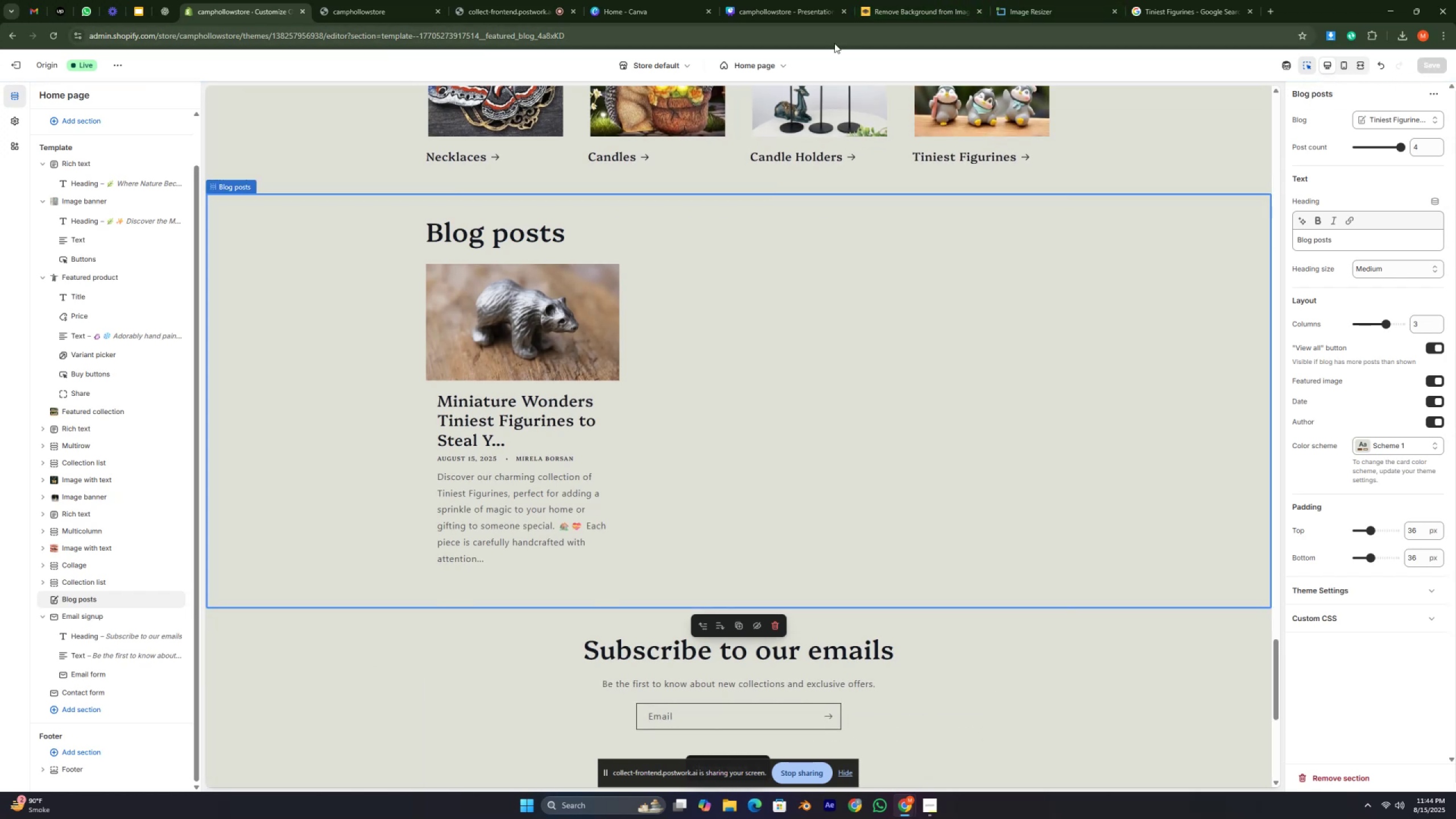 
wait(7.64)
 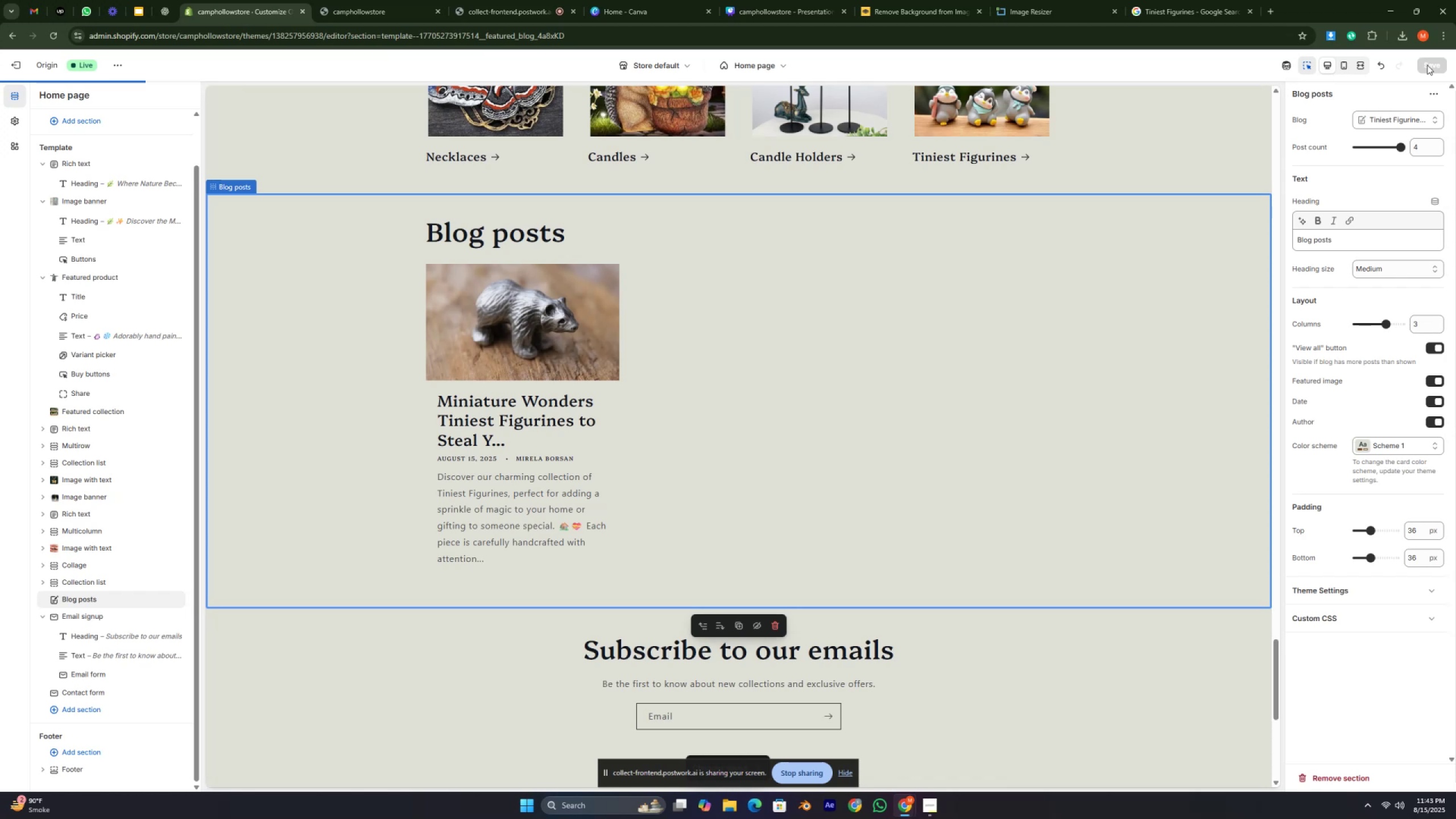 
mouse_move([361, 17])
 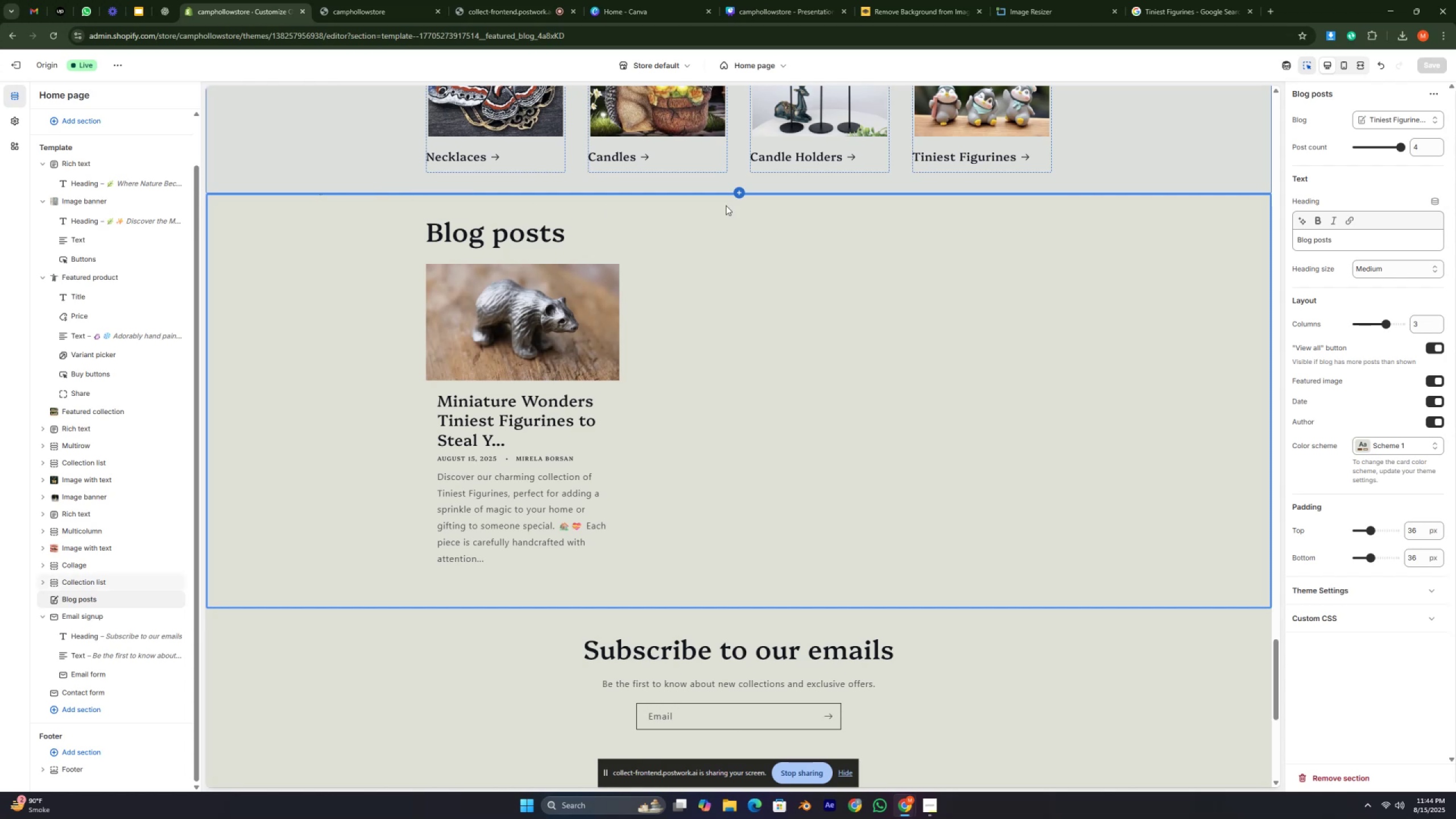 
left_click([373, 11])
 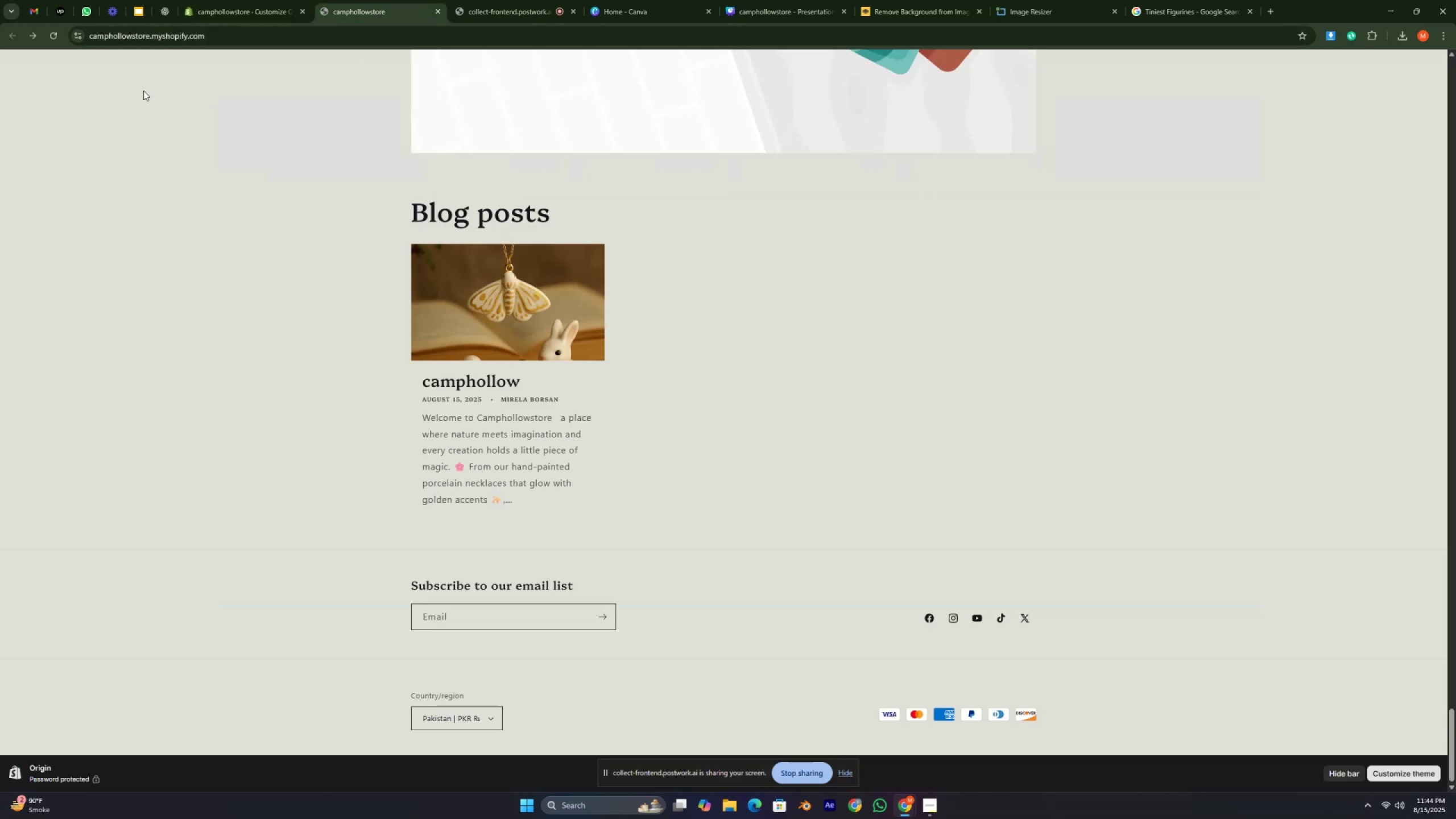 
left_click([55, 32])
 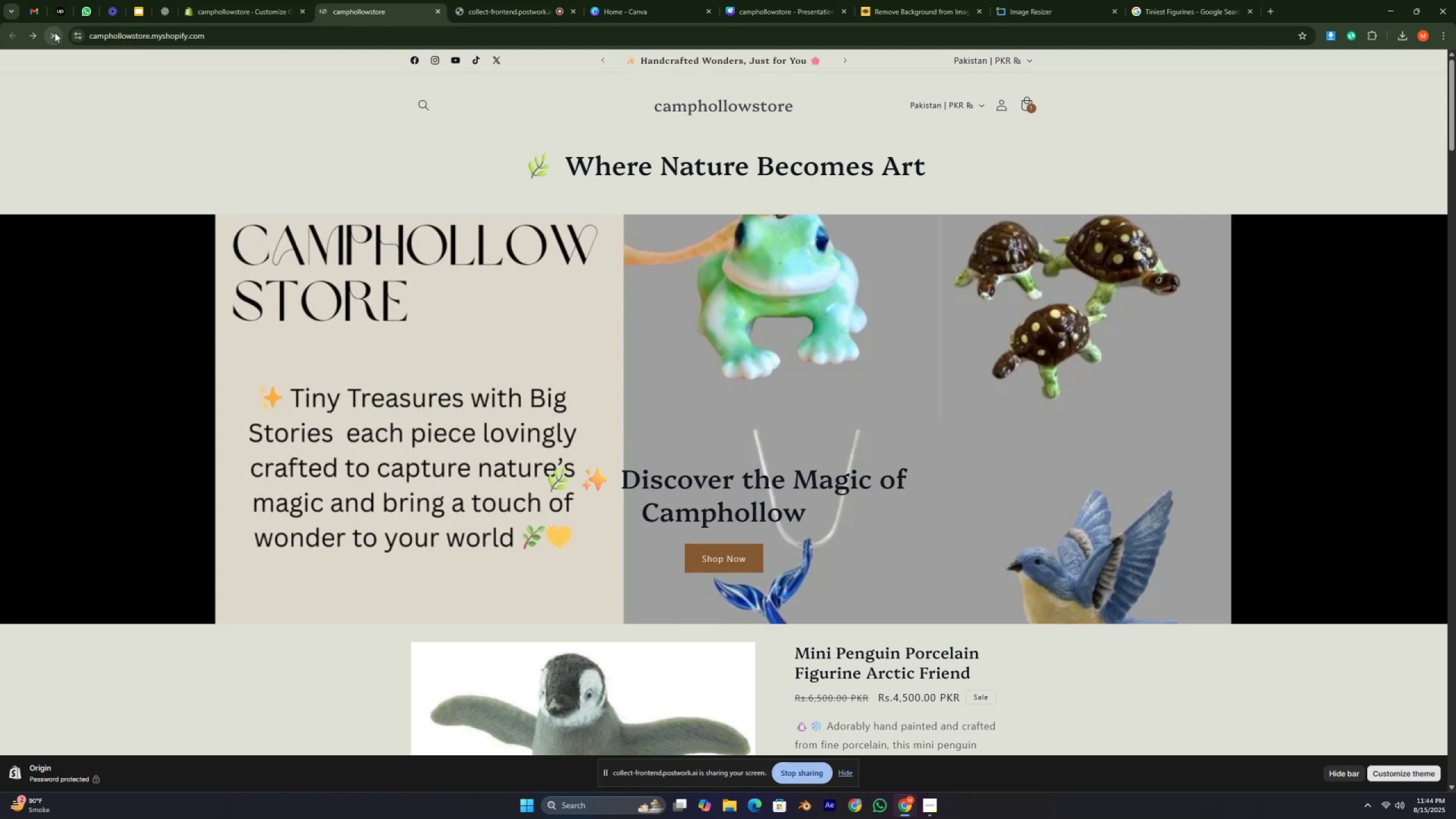 
wait(18.14)
 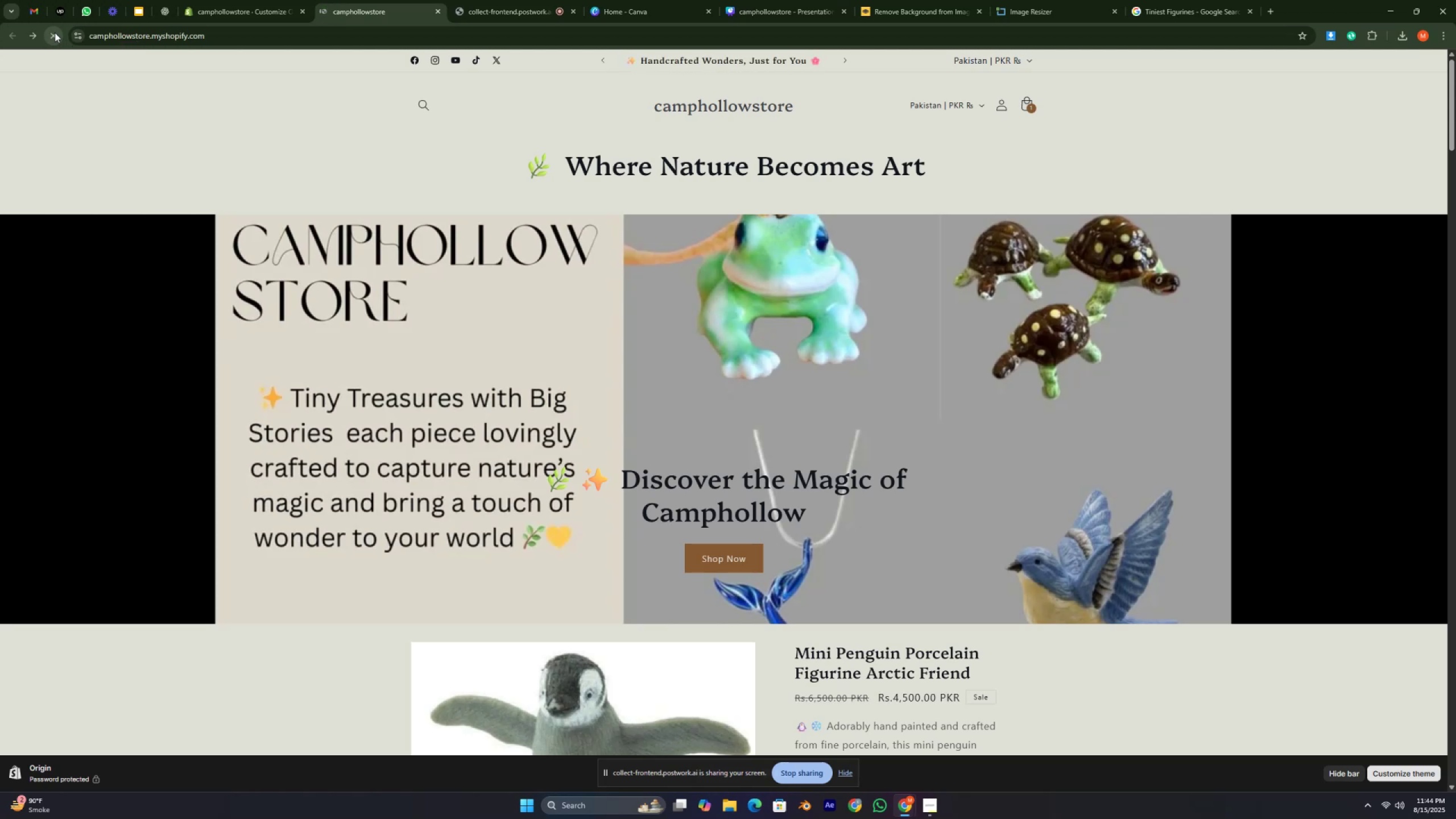 
scroll: coordinate [358, 243], scroll_direction: up, amount: 98.0
 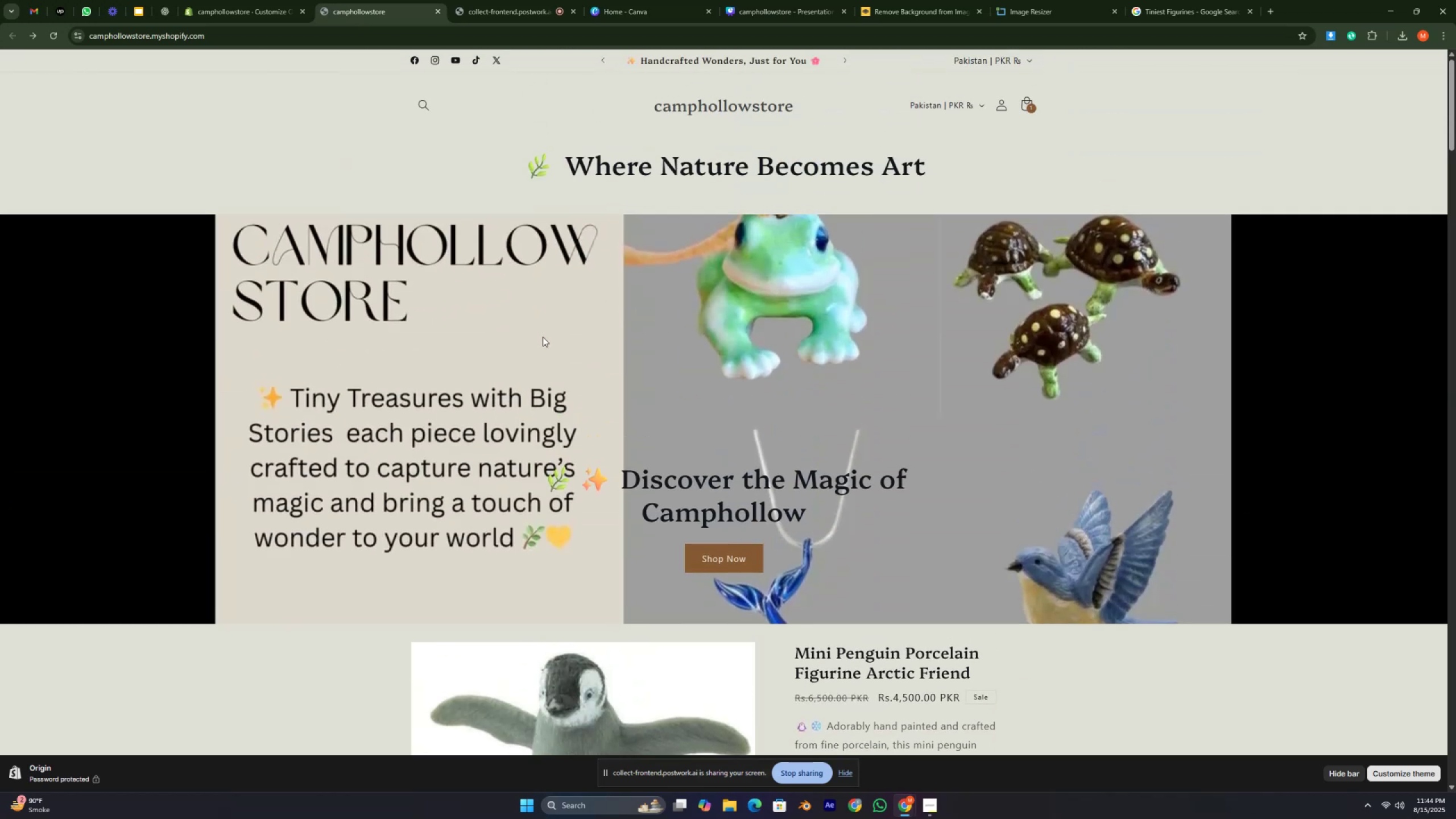 
scroll: coordinate [726, 417], scroll_direction: down, amount: 30.0
 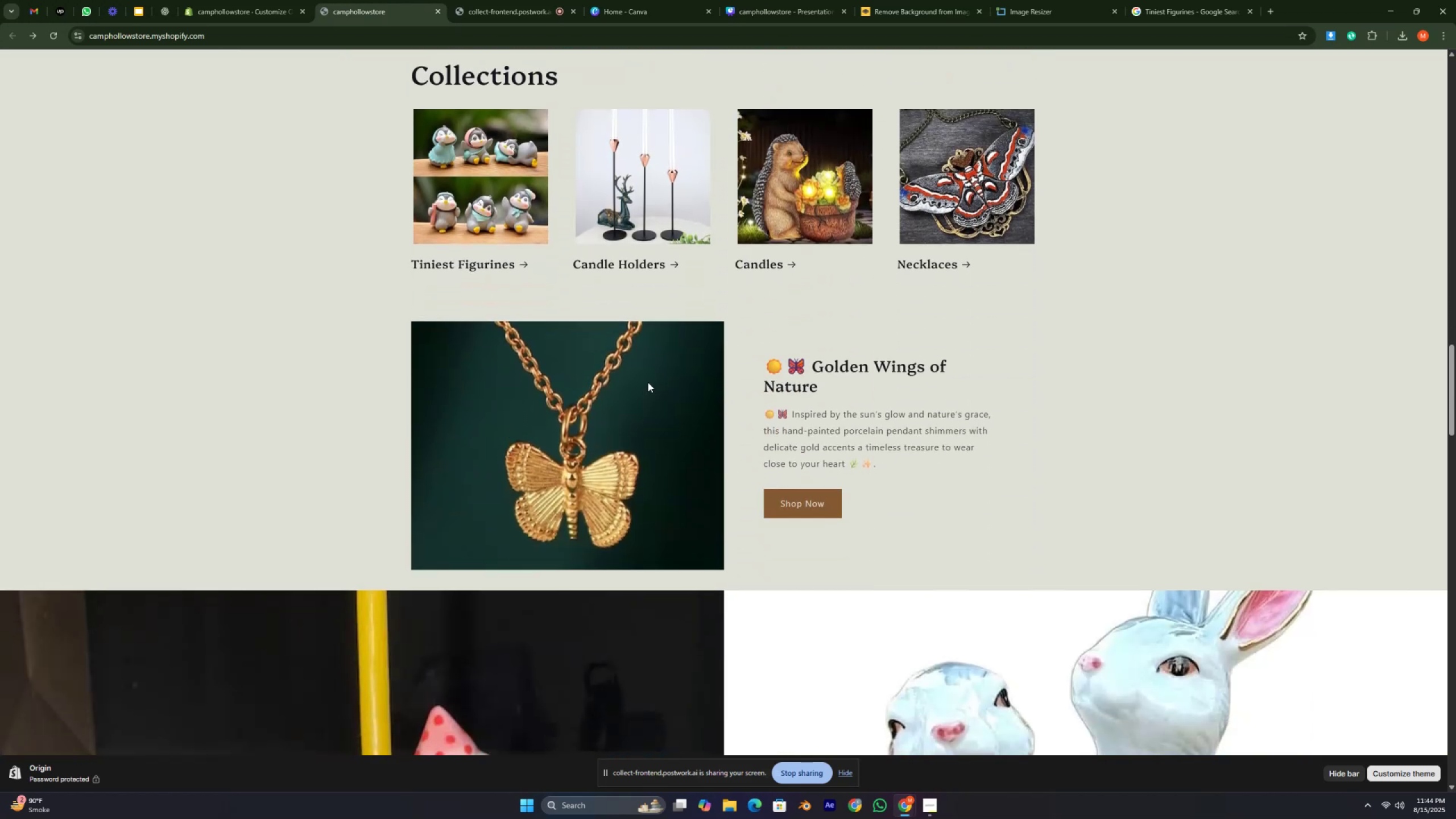 
scroll: coordinate [648, 383], scroll_direction: down, amount: 4.0
 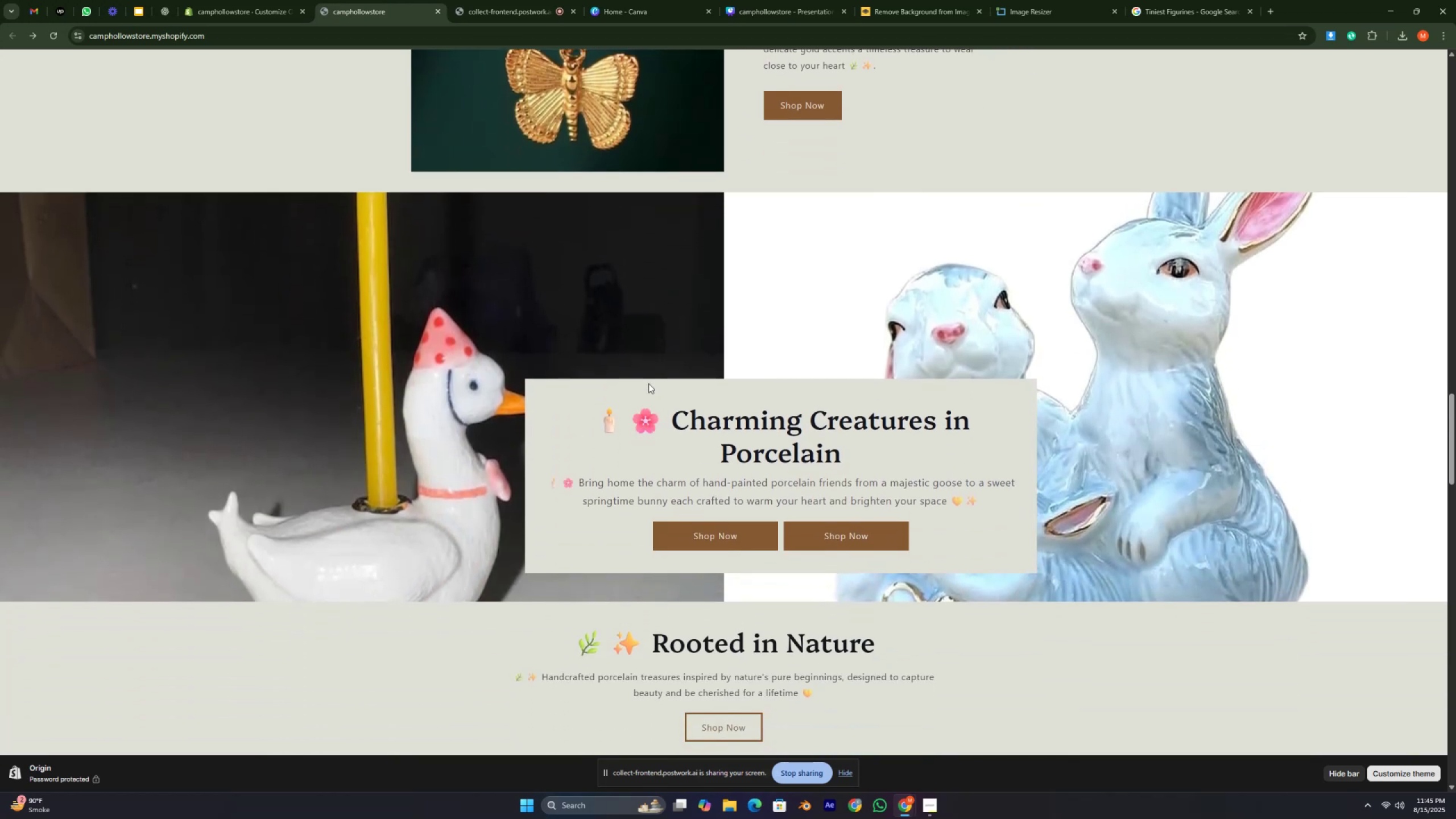 
scroll: coordinate [648, 383], scroll_direction: none, amount: 0.0
 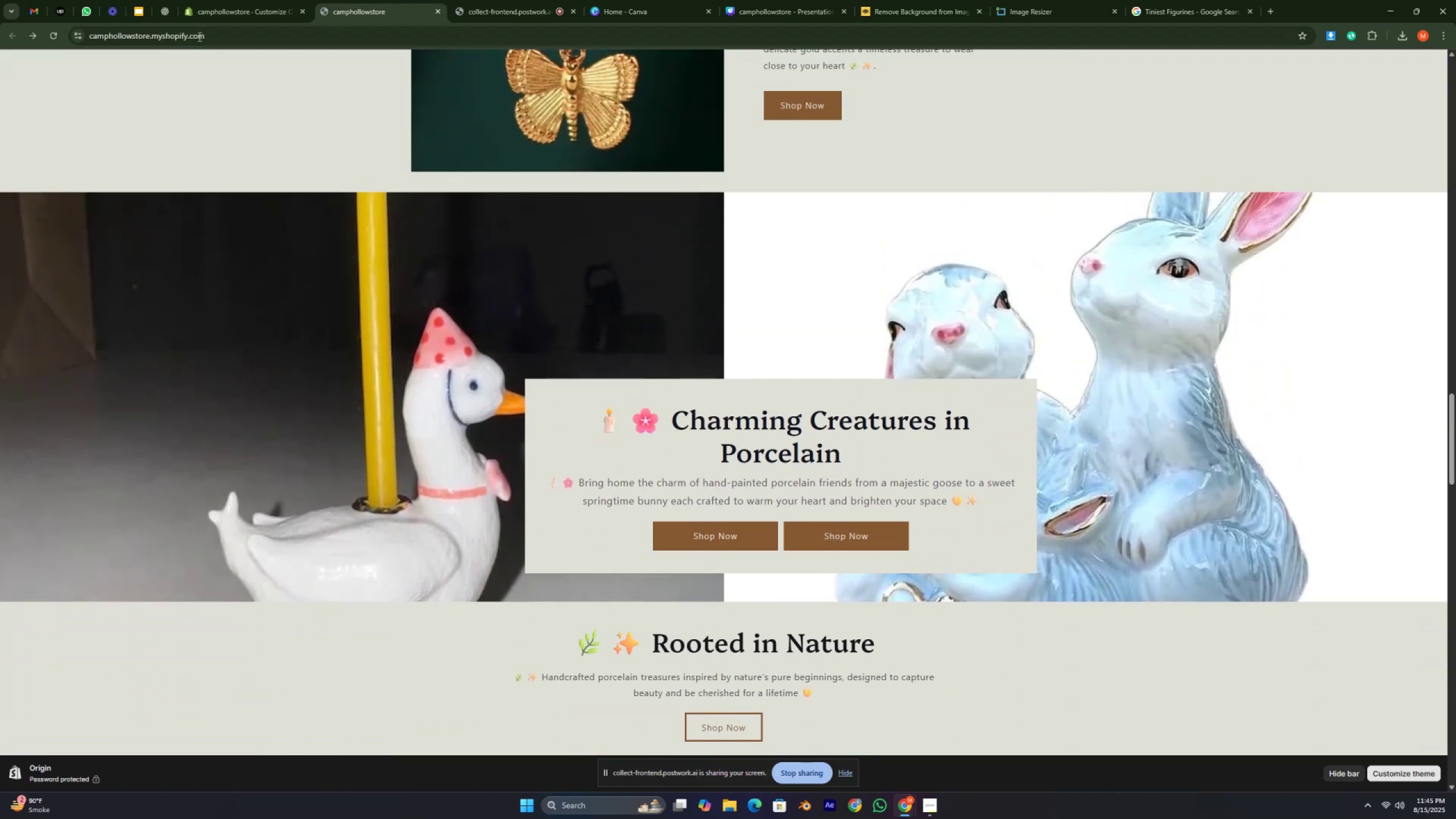 
left_click([198, 14])
 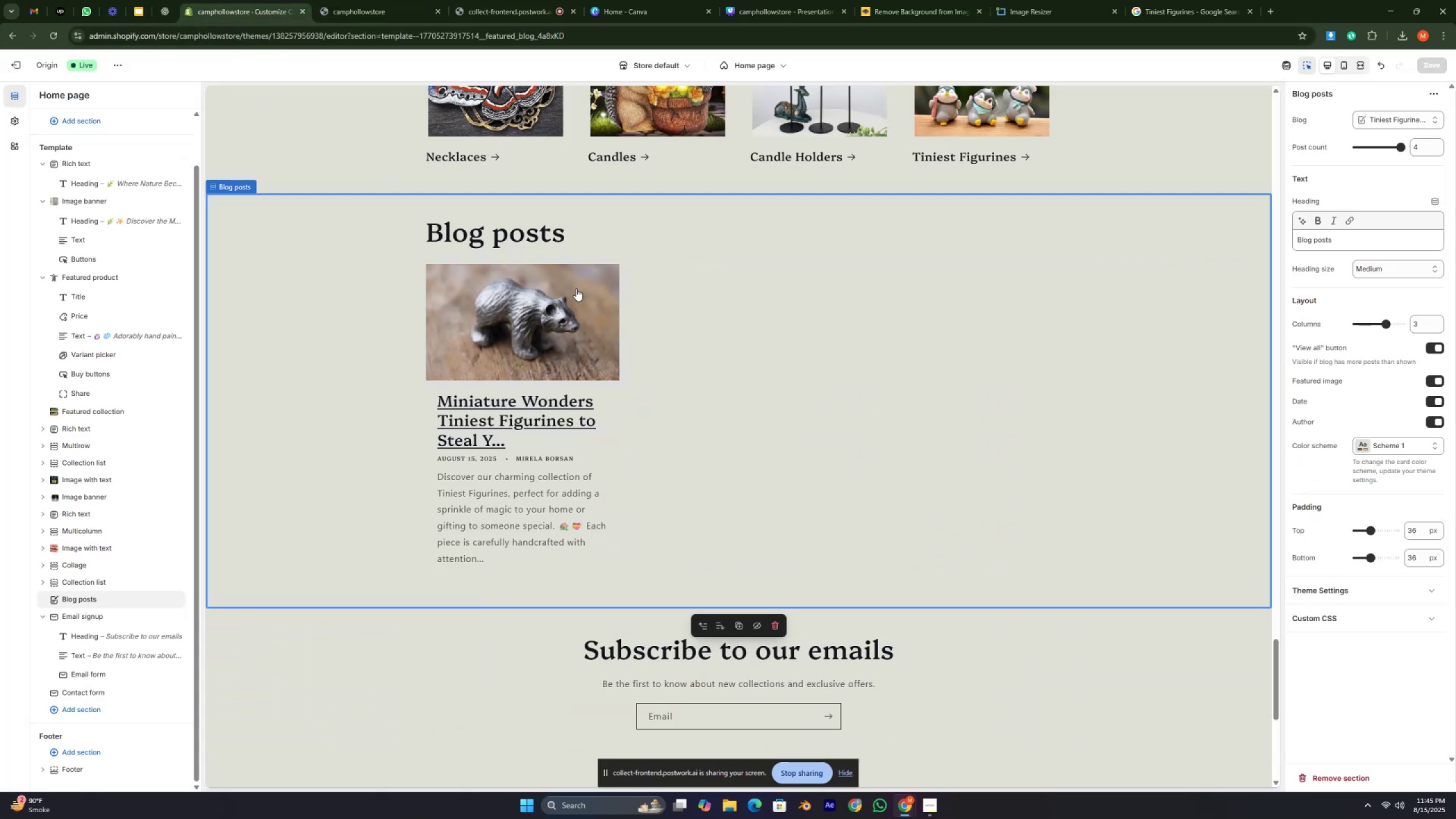 
scroll: coordinate [578, 293], scroll_direction: up, amount: 19.0
 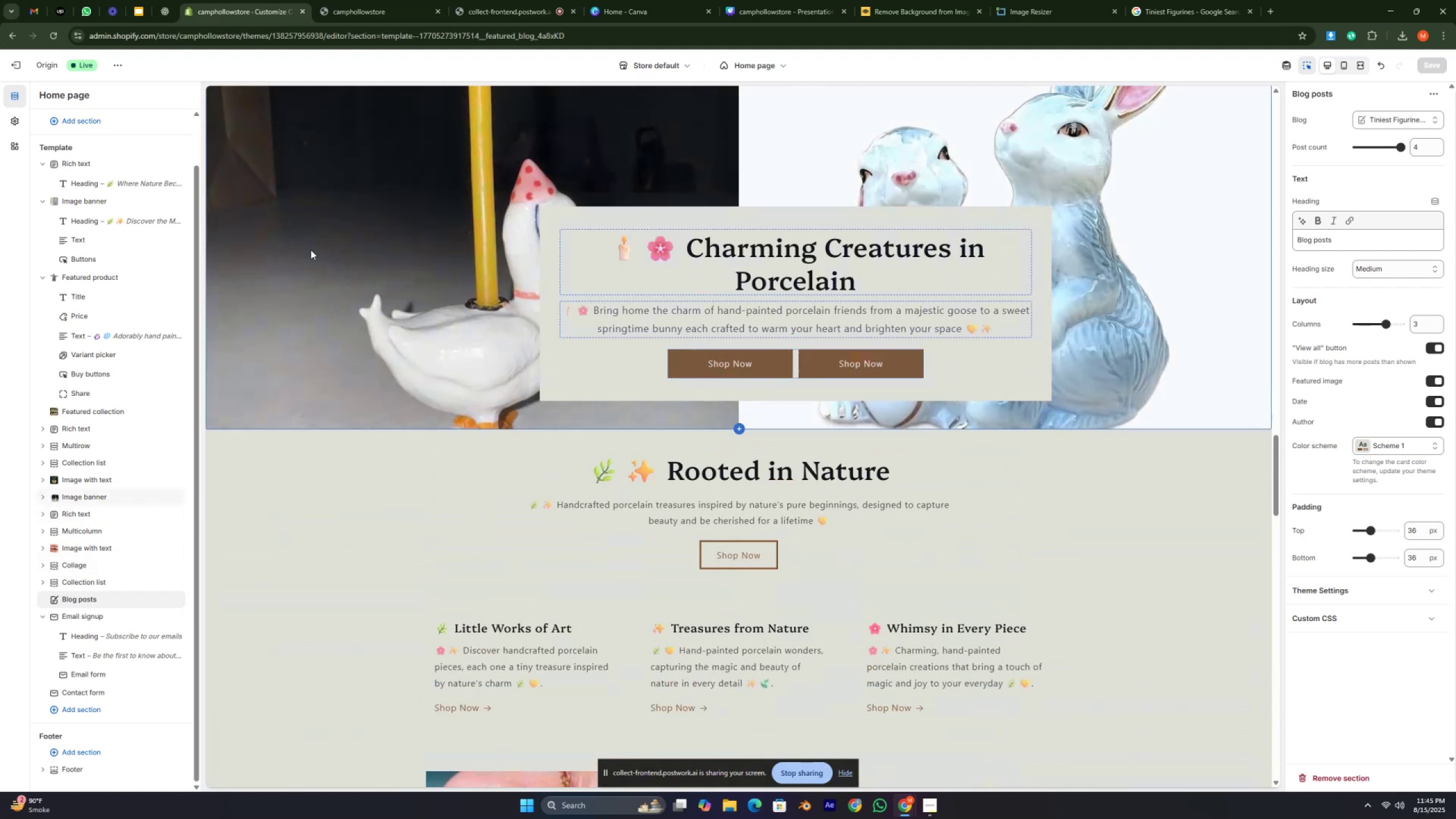 
left_click([301, 243])
 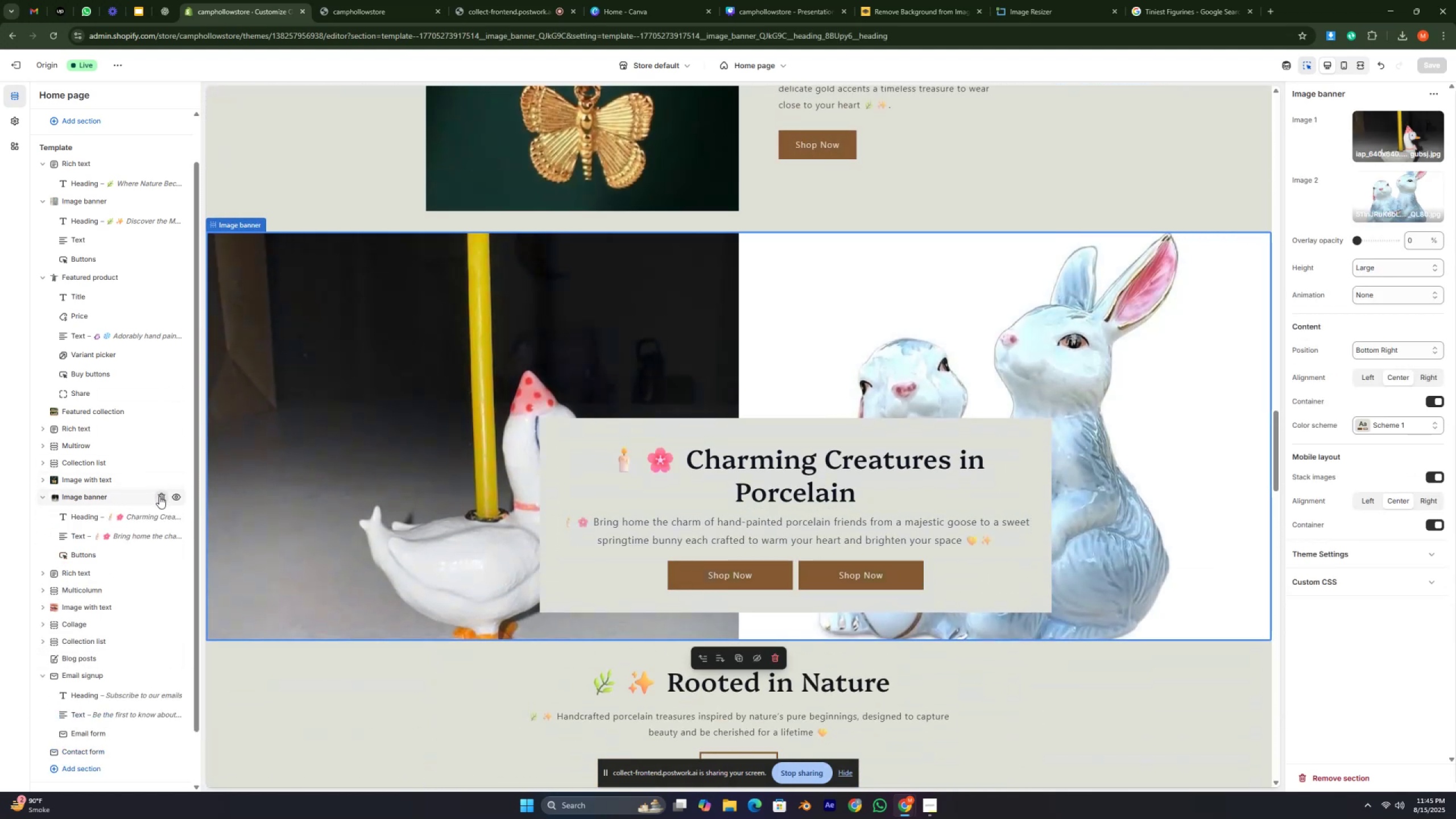 
wait(9.62)
 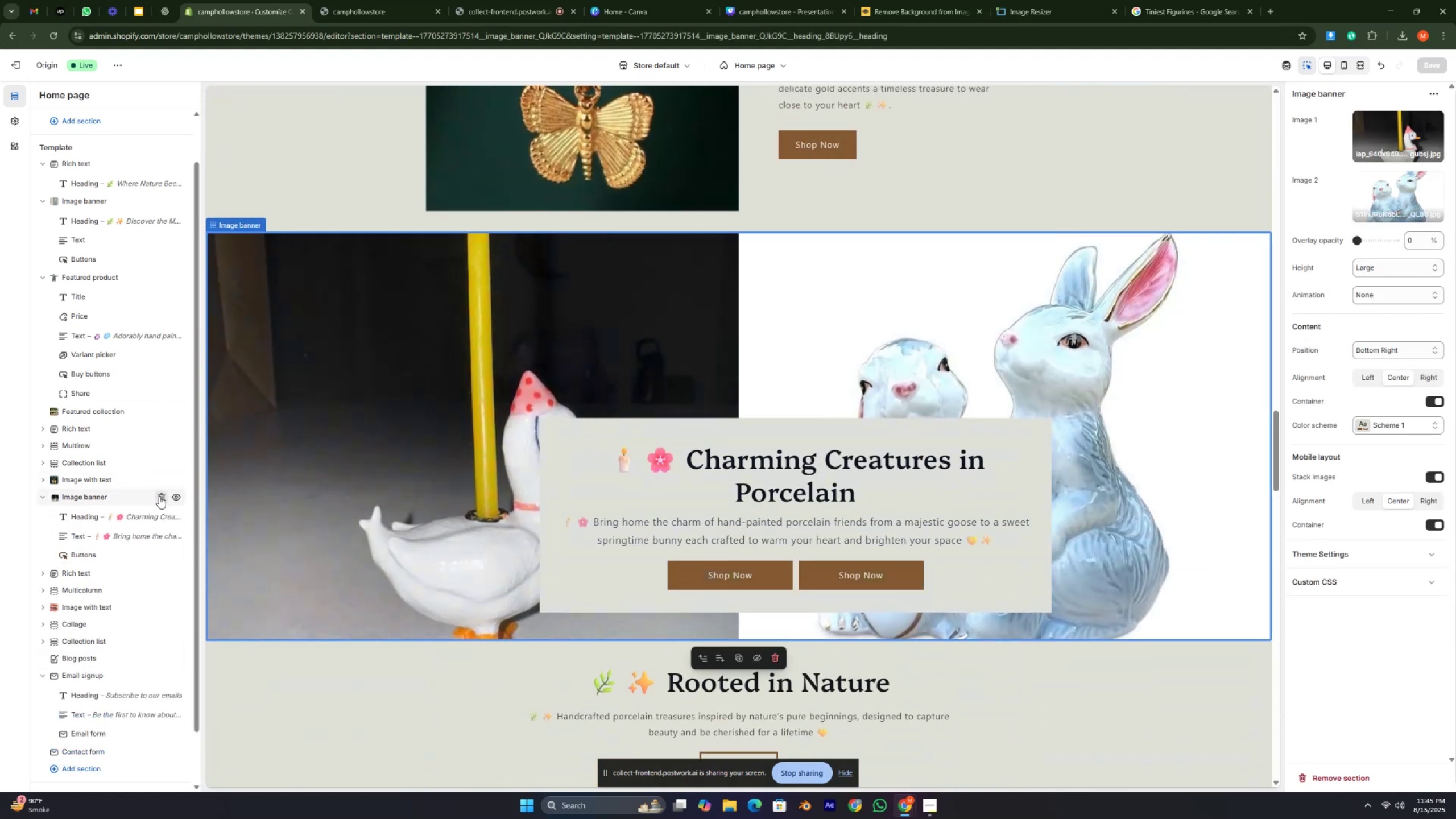 
left_click([367, 9])
 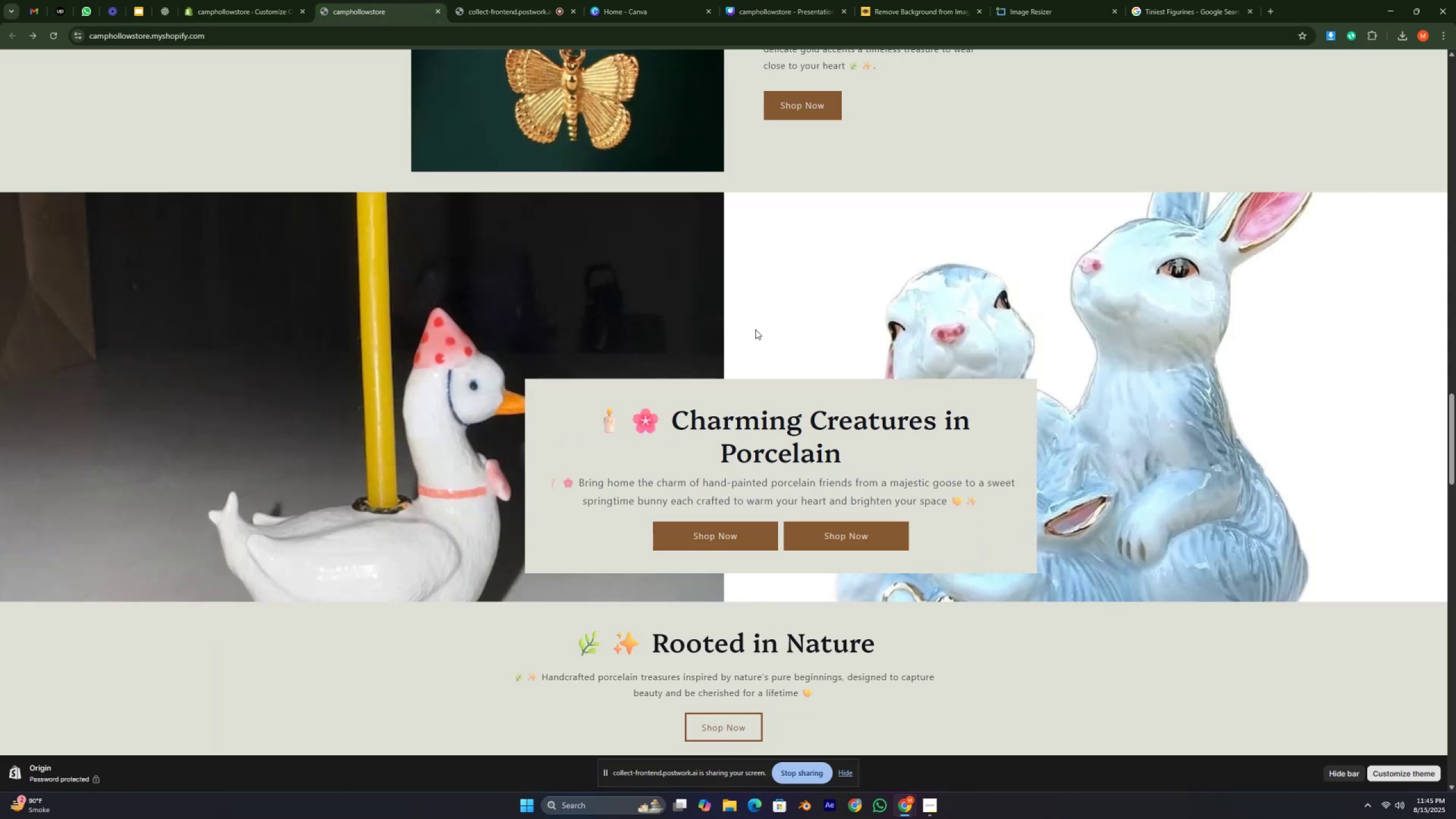 
scroll: coordinate [734, 388], scroll_direction: down, amount: 43.0
 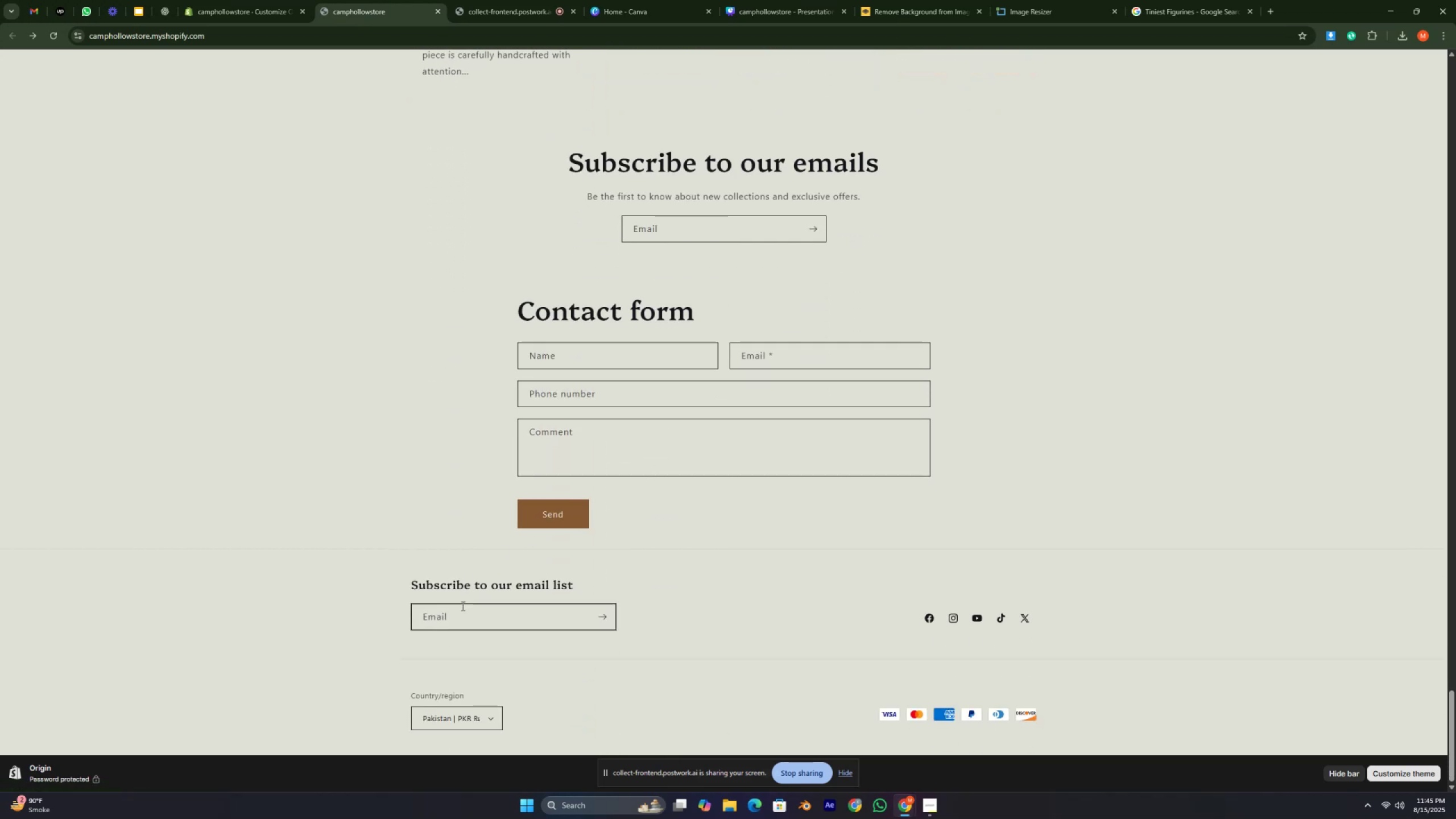 
scroll: coordinate [634, 430], scroll_direction: up, amount: 11.0
 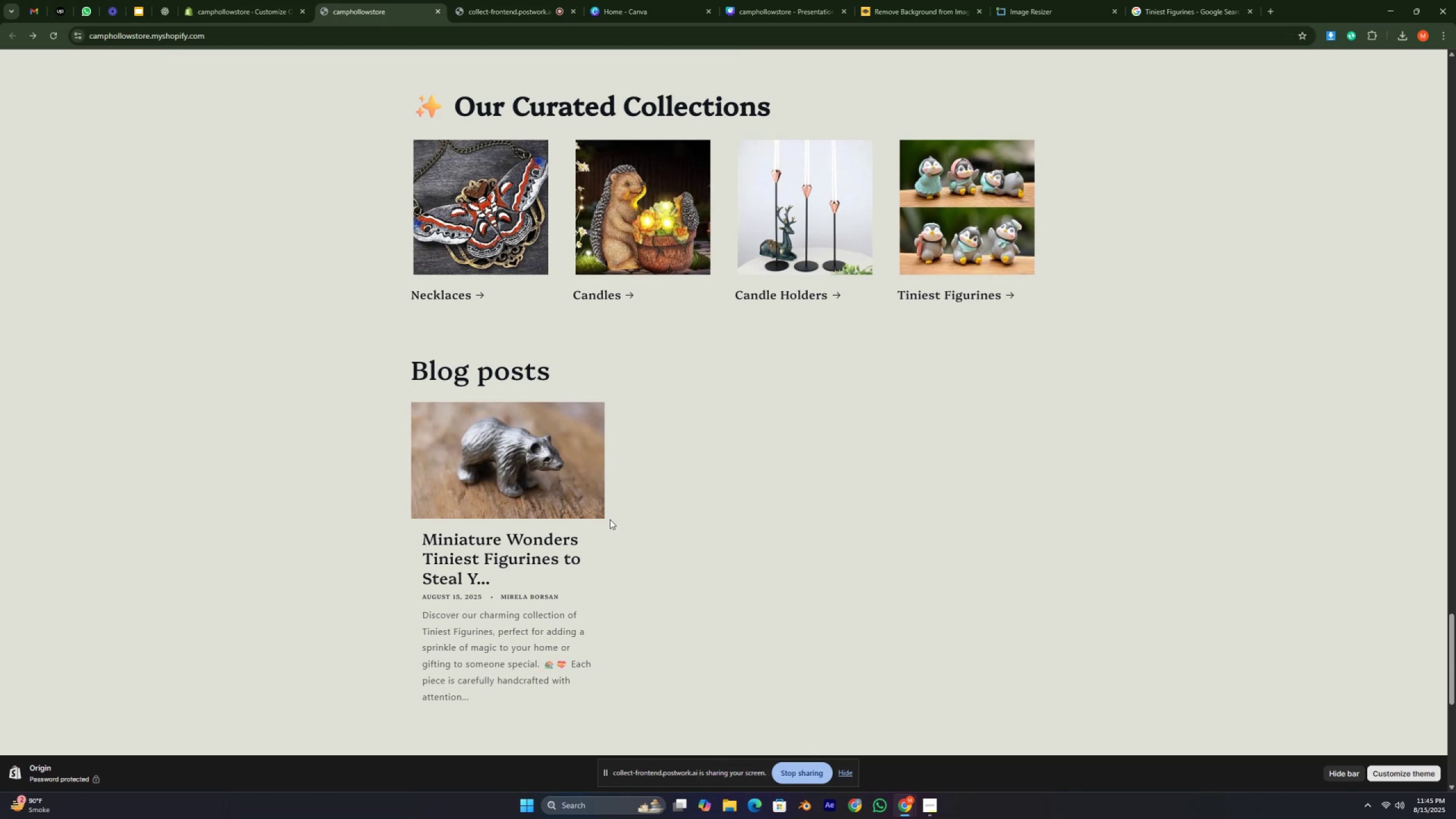 
wait(21.04)
 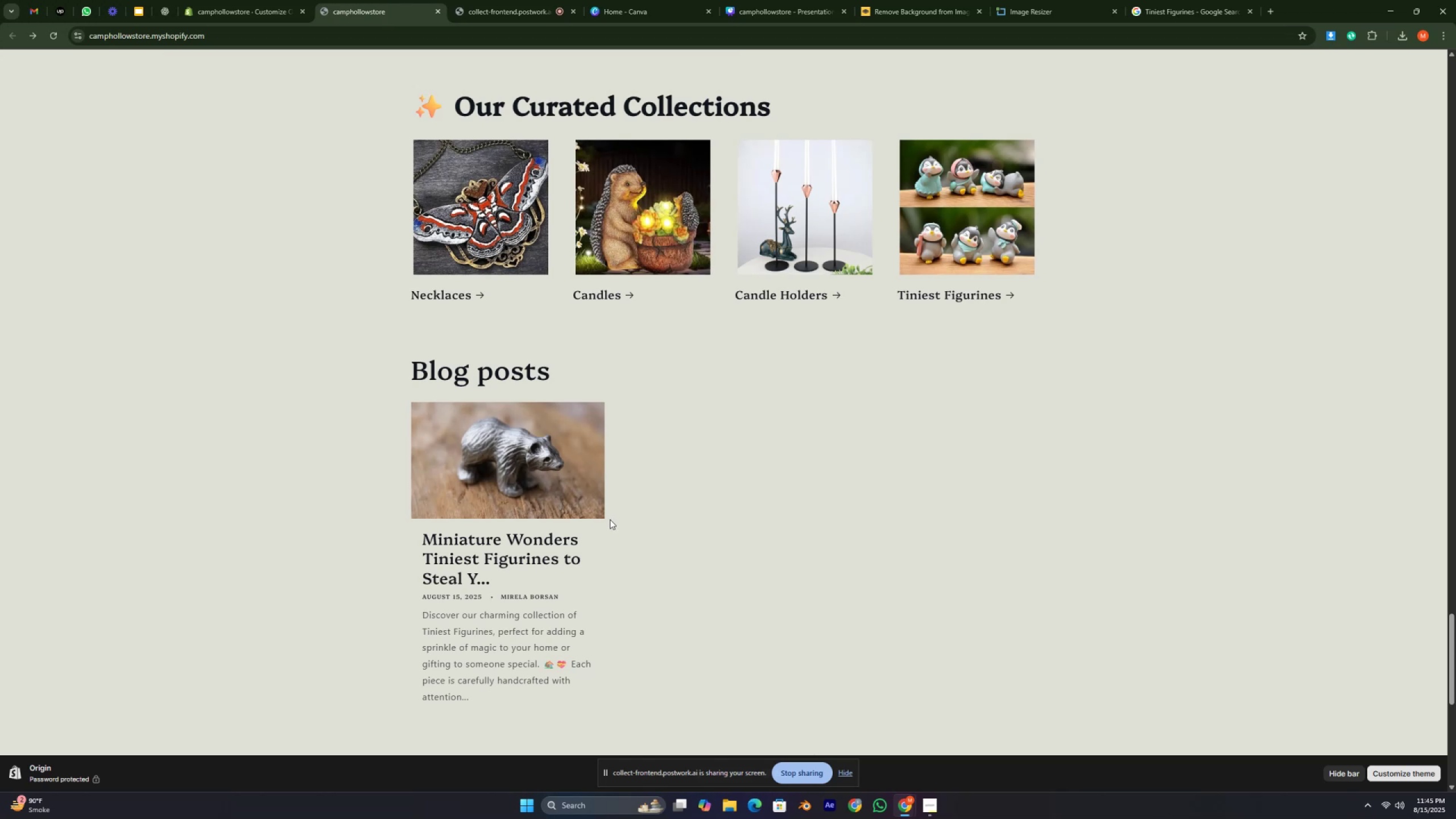 
left_click([245, 16])
 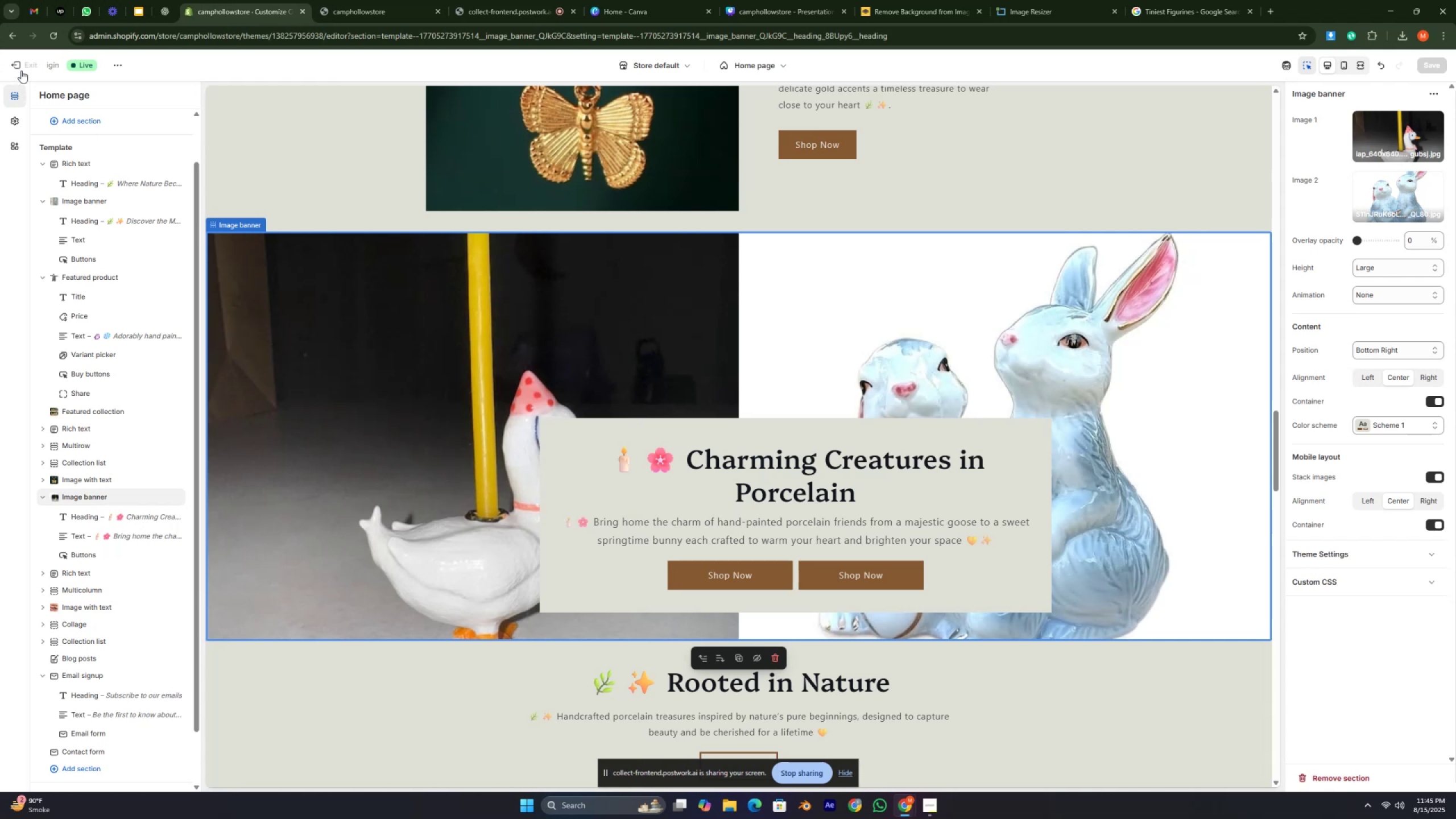 
left_click([21, 67])
 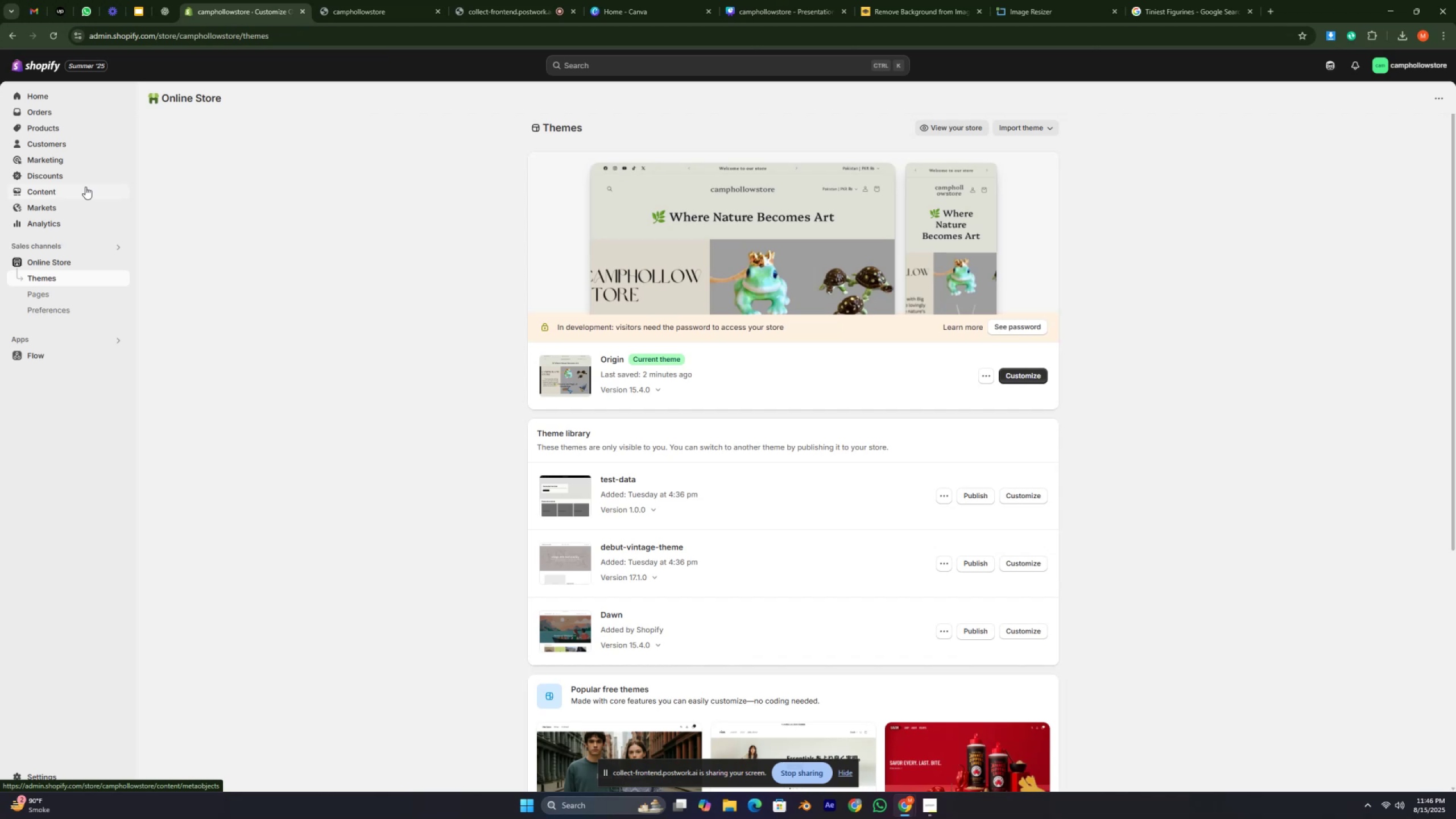 
wait(32.46)
 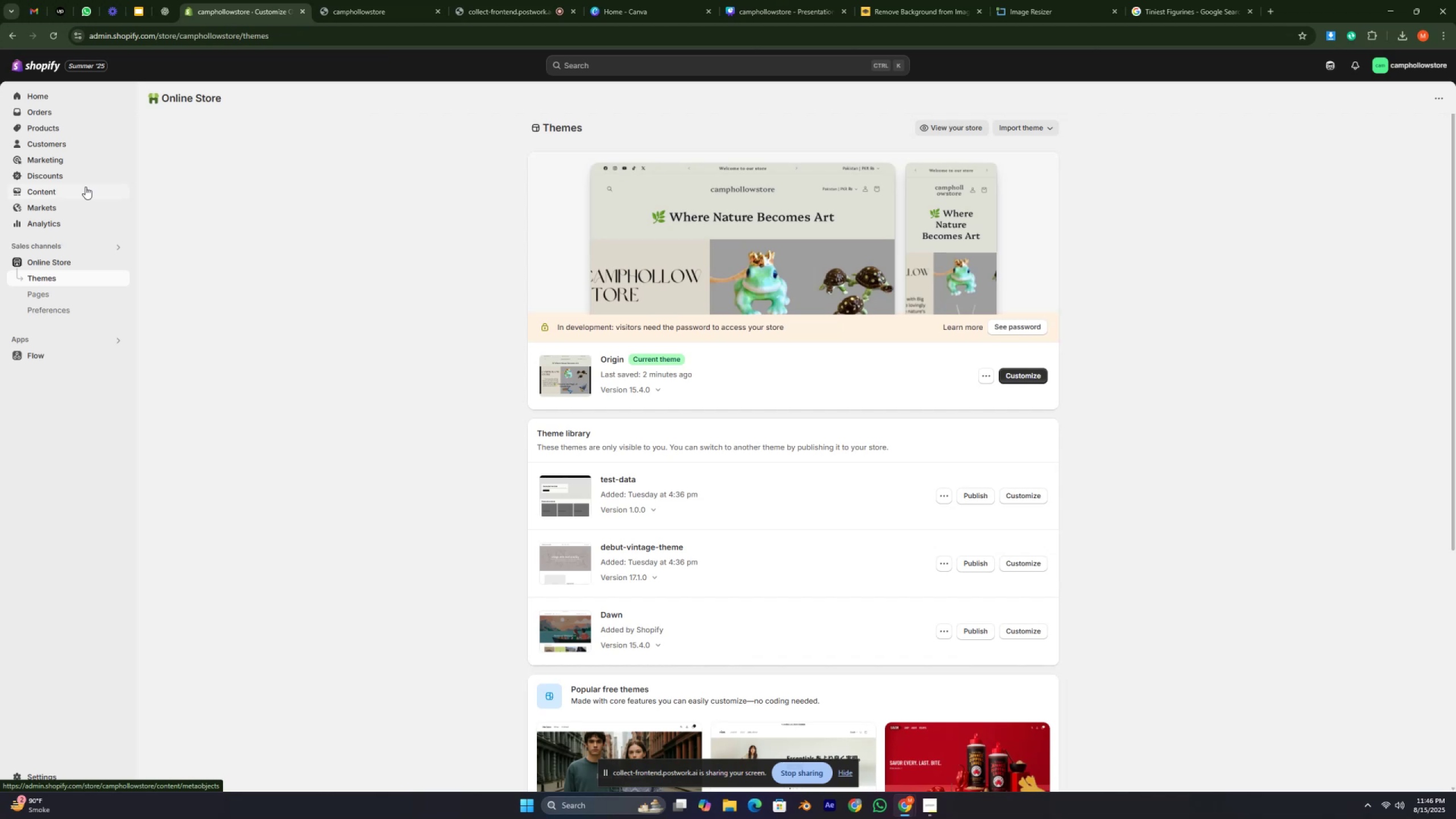 
left_click([1025, 377])
 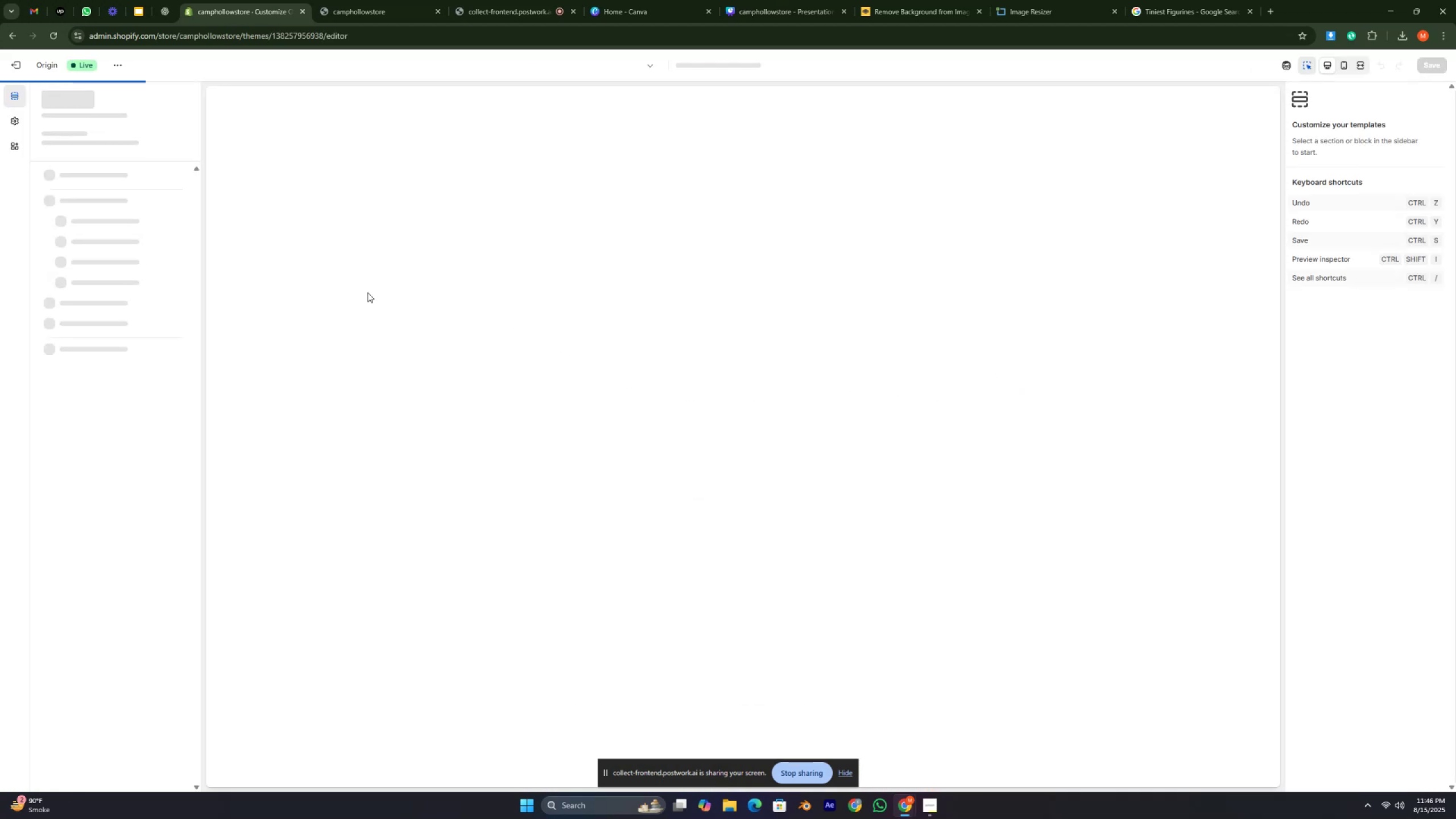 
mouse_move([202, 283])
 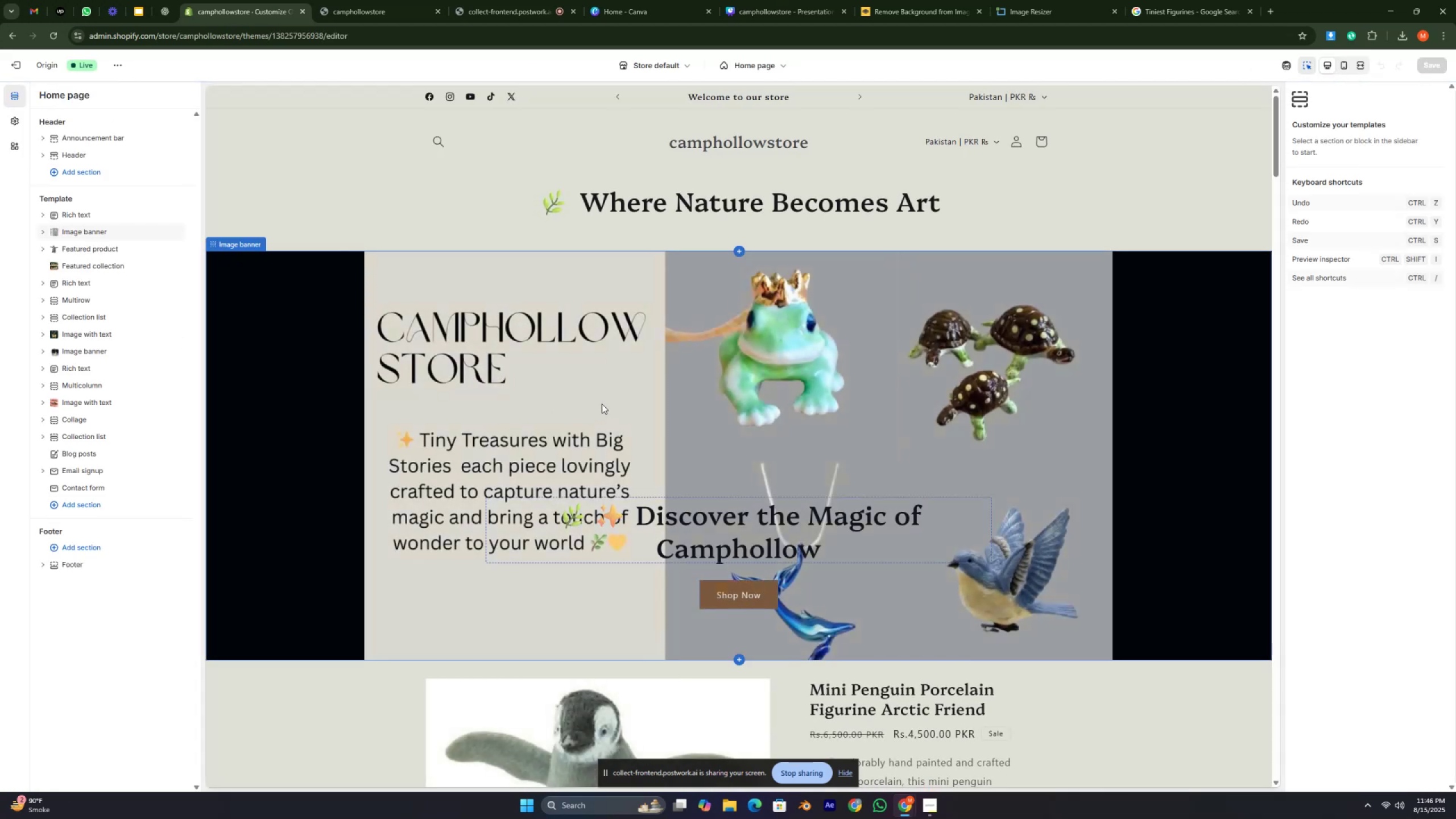 
wait(8.59)
 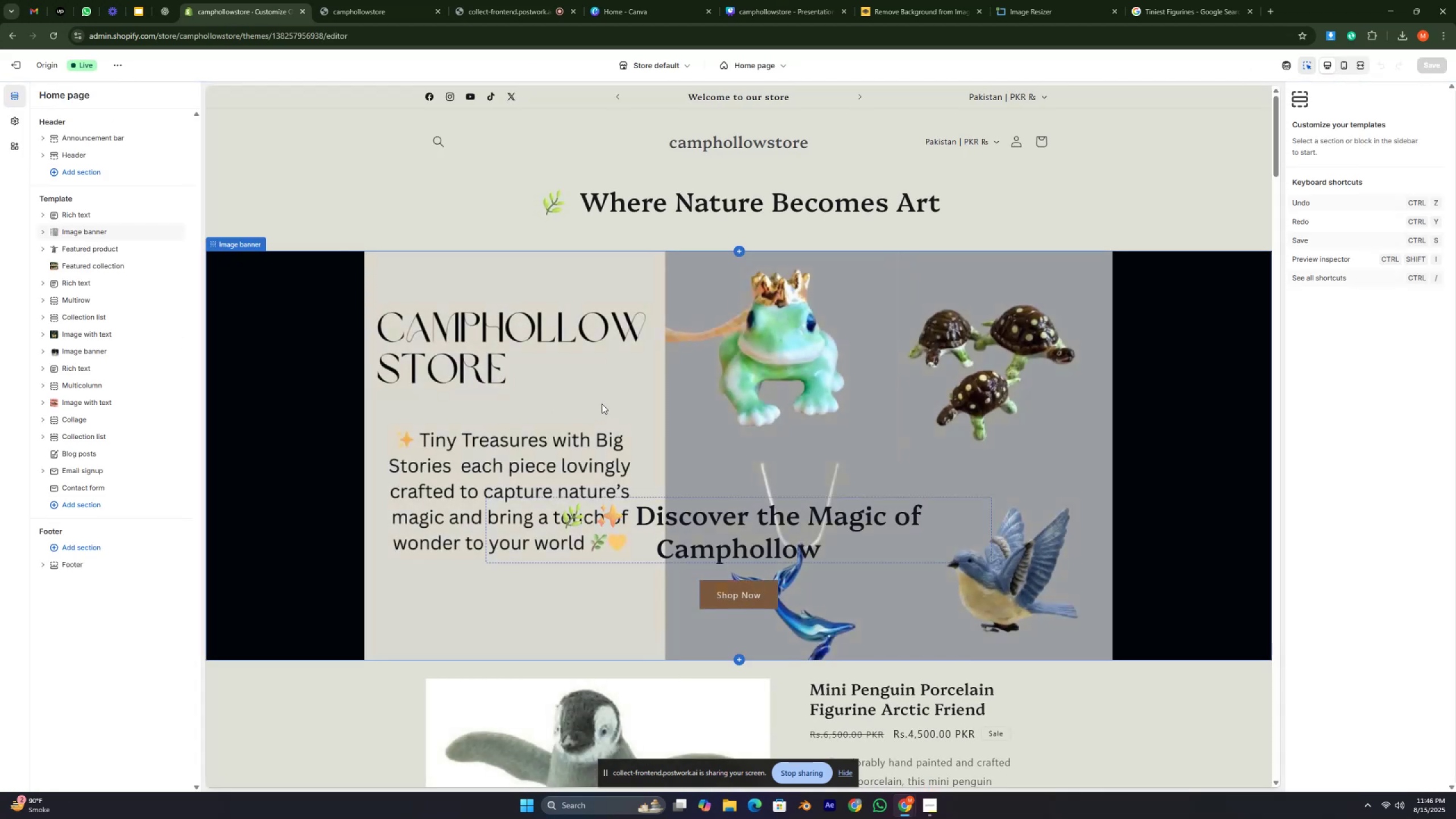 
scroll: coordinate [559, 460], scroll_direction: down, amount: 1.0
 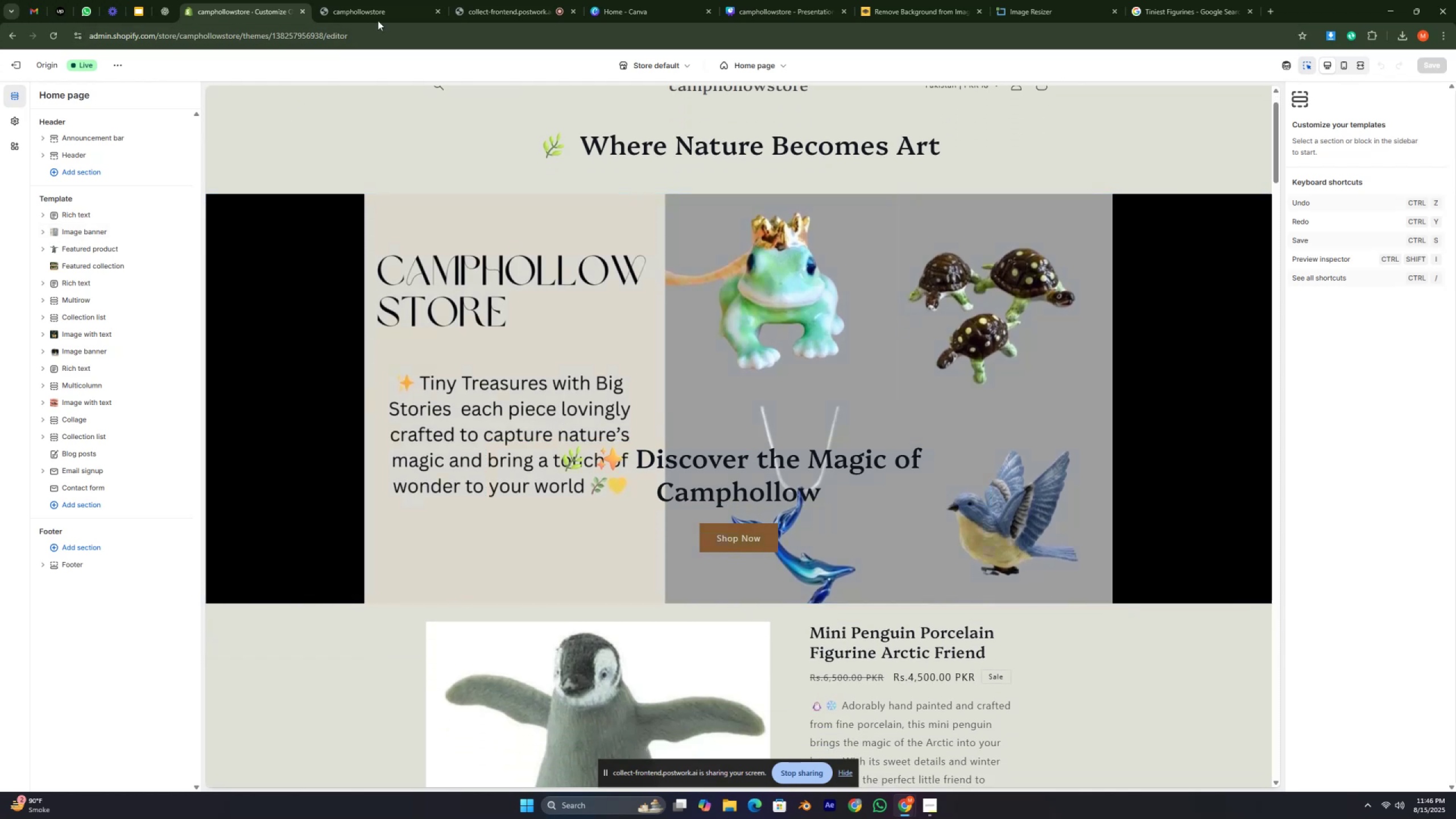 
left_click([388, 14])
 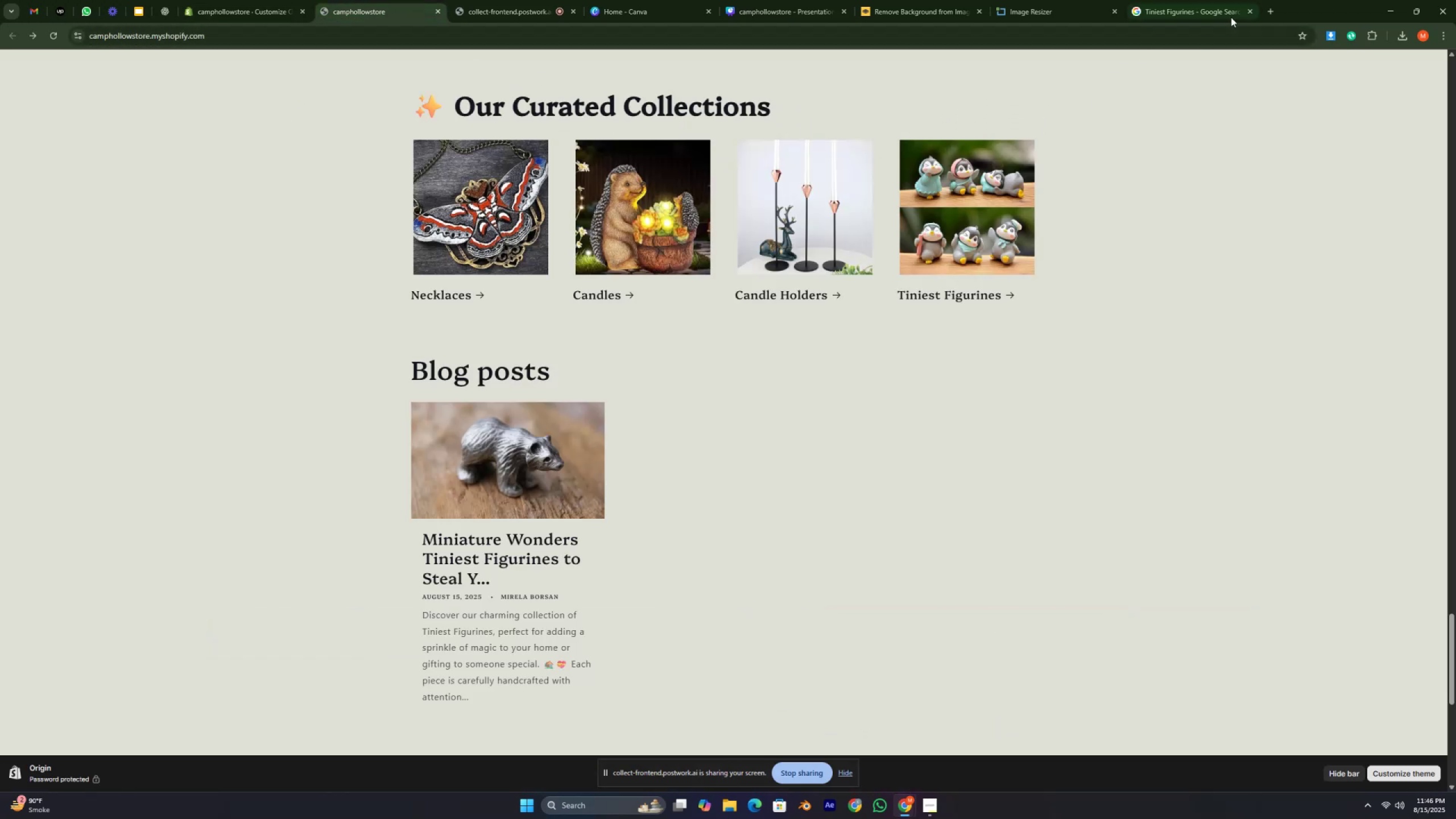 
left_click([1254, 11])
 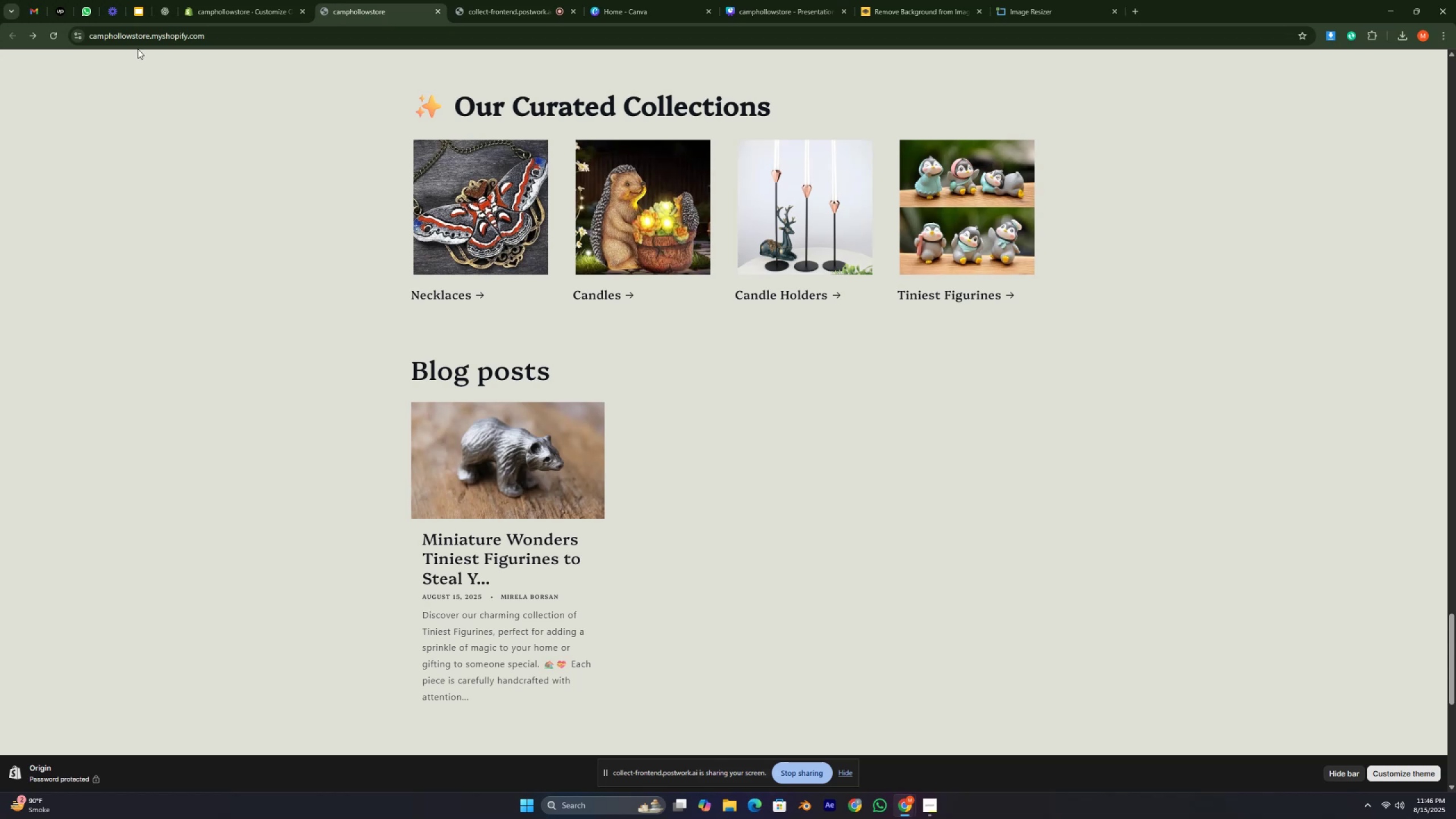 
left_click([218, 0])
 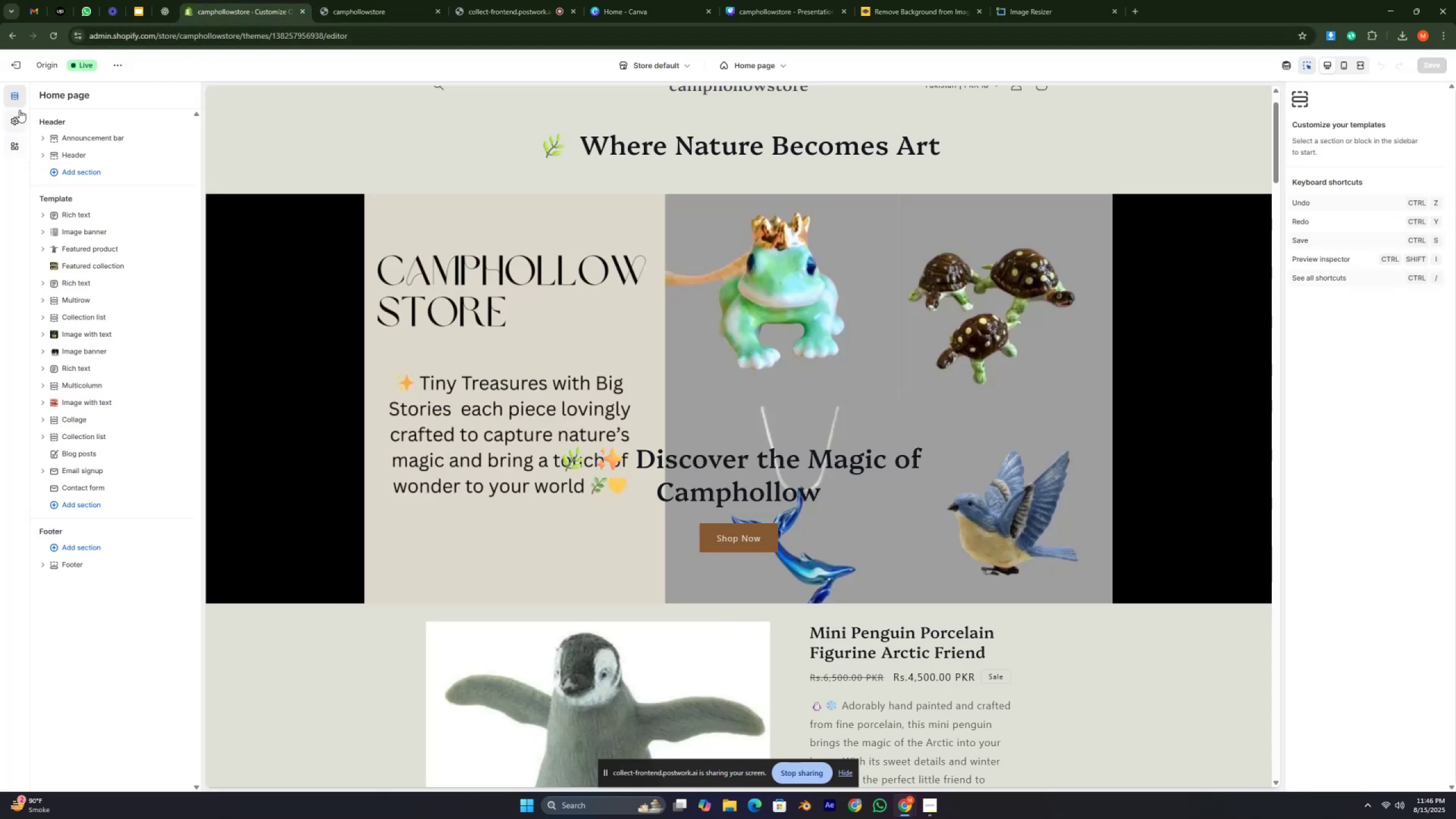 
left_click([16, 67])
 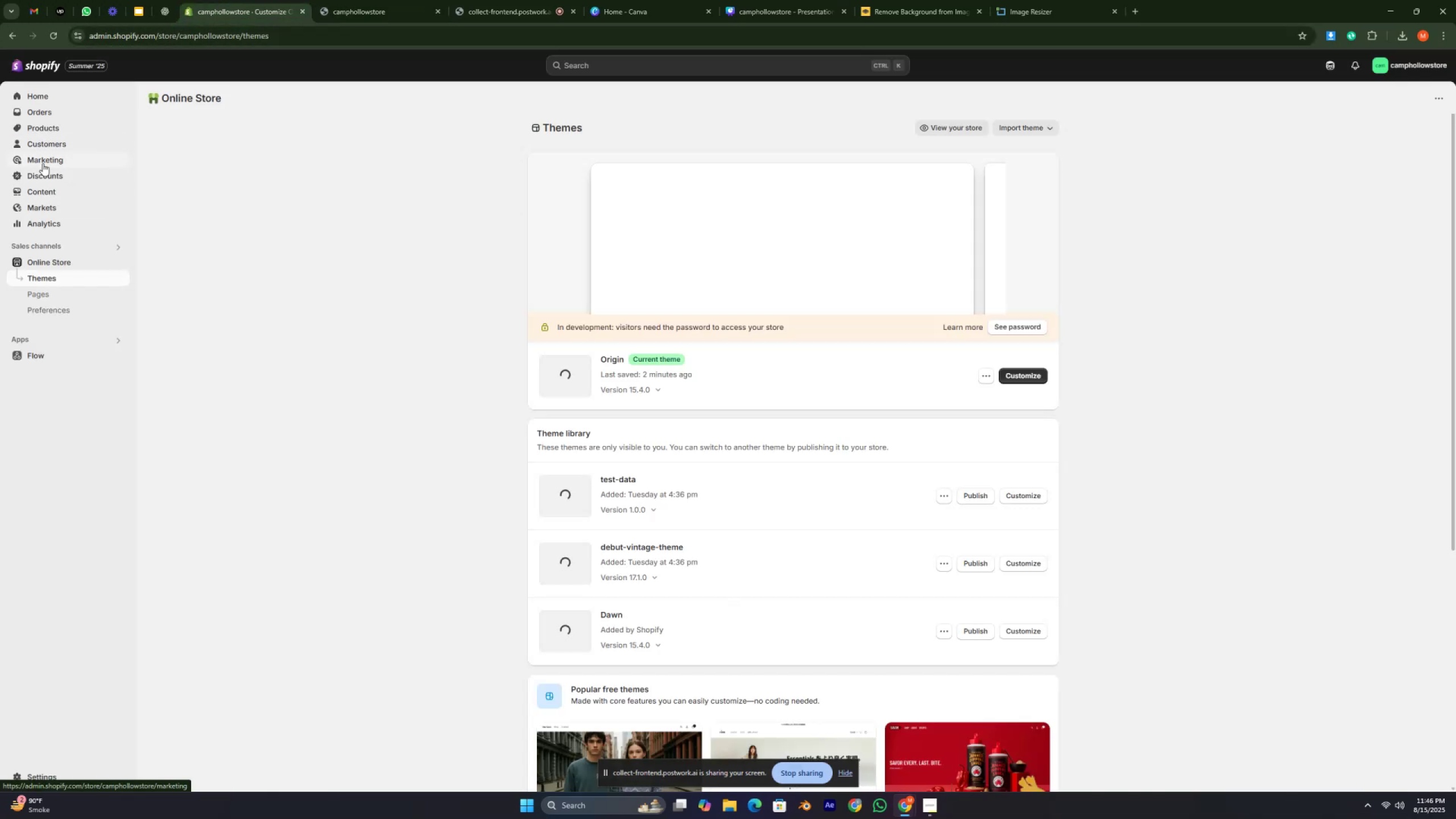 
left_click([43, 188])
 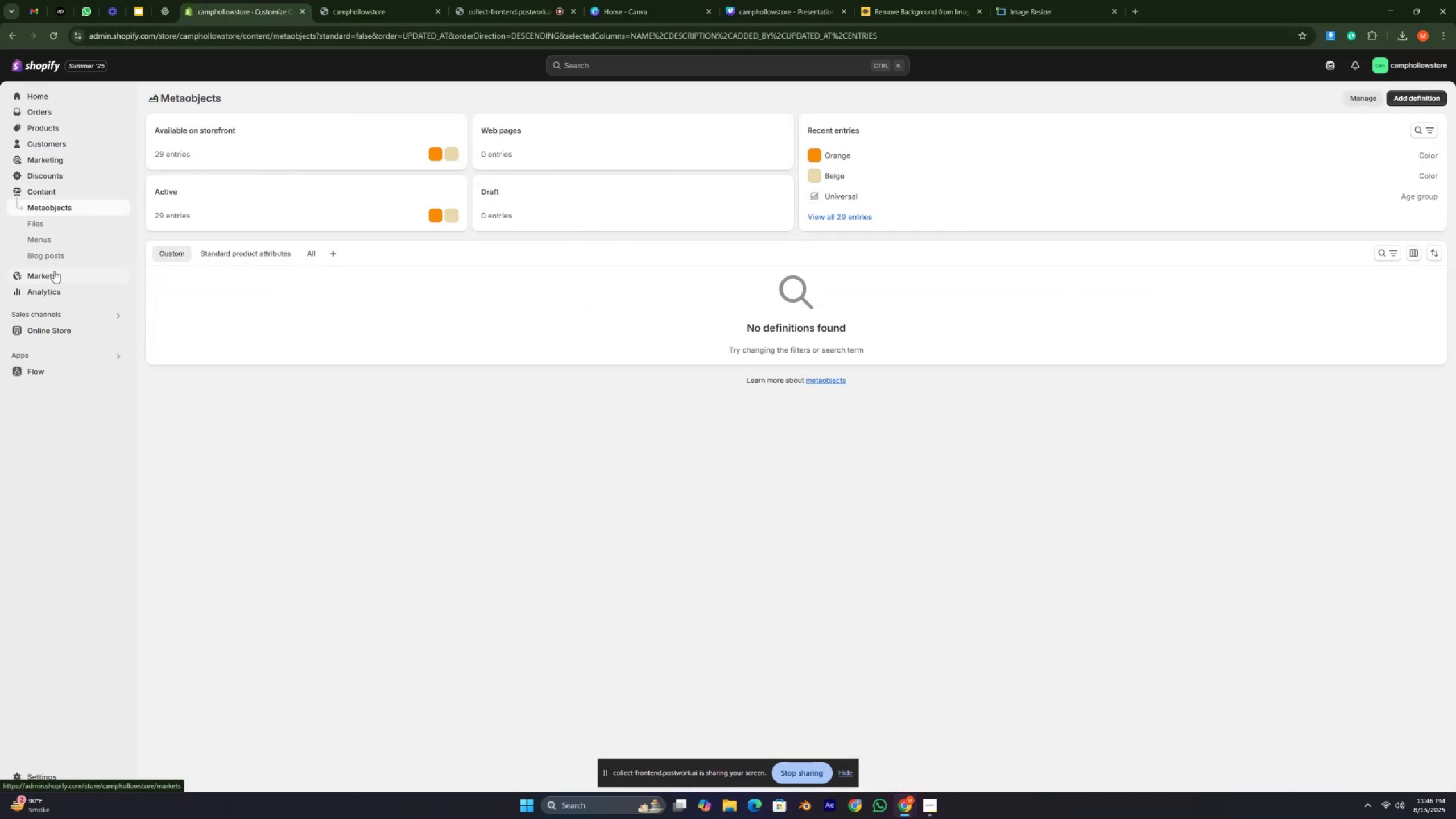 
left_click([55, 254])
 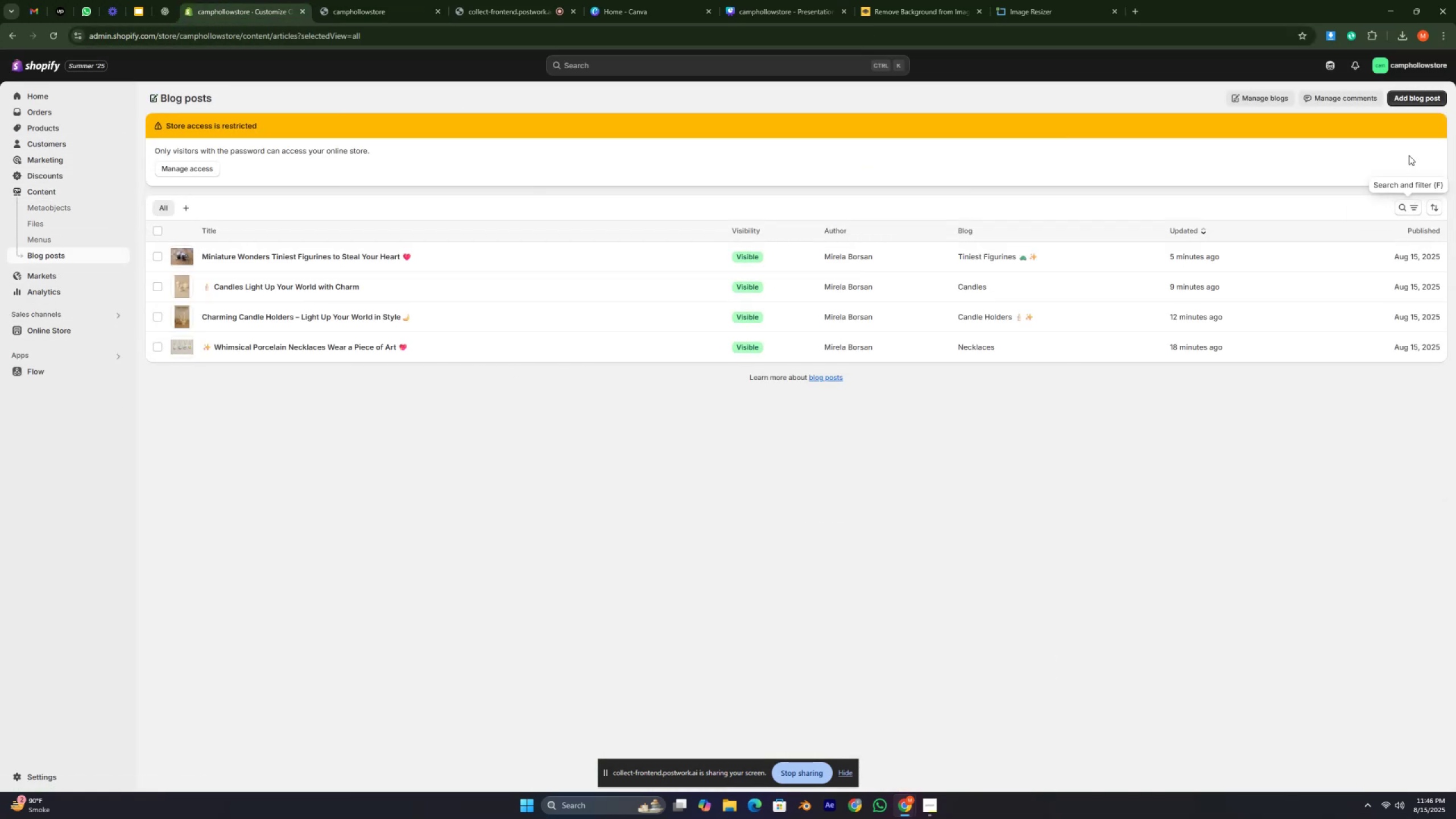 
left_click([1412, 94])
 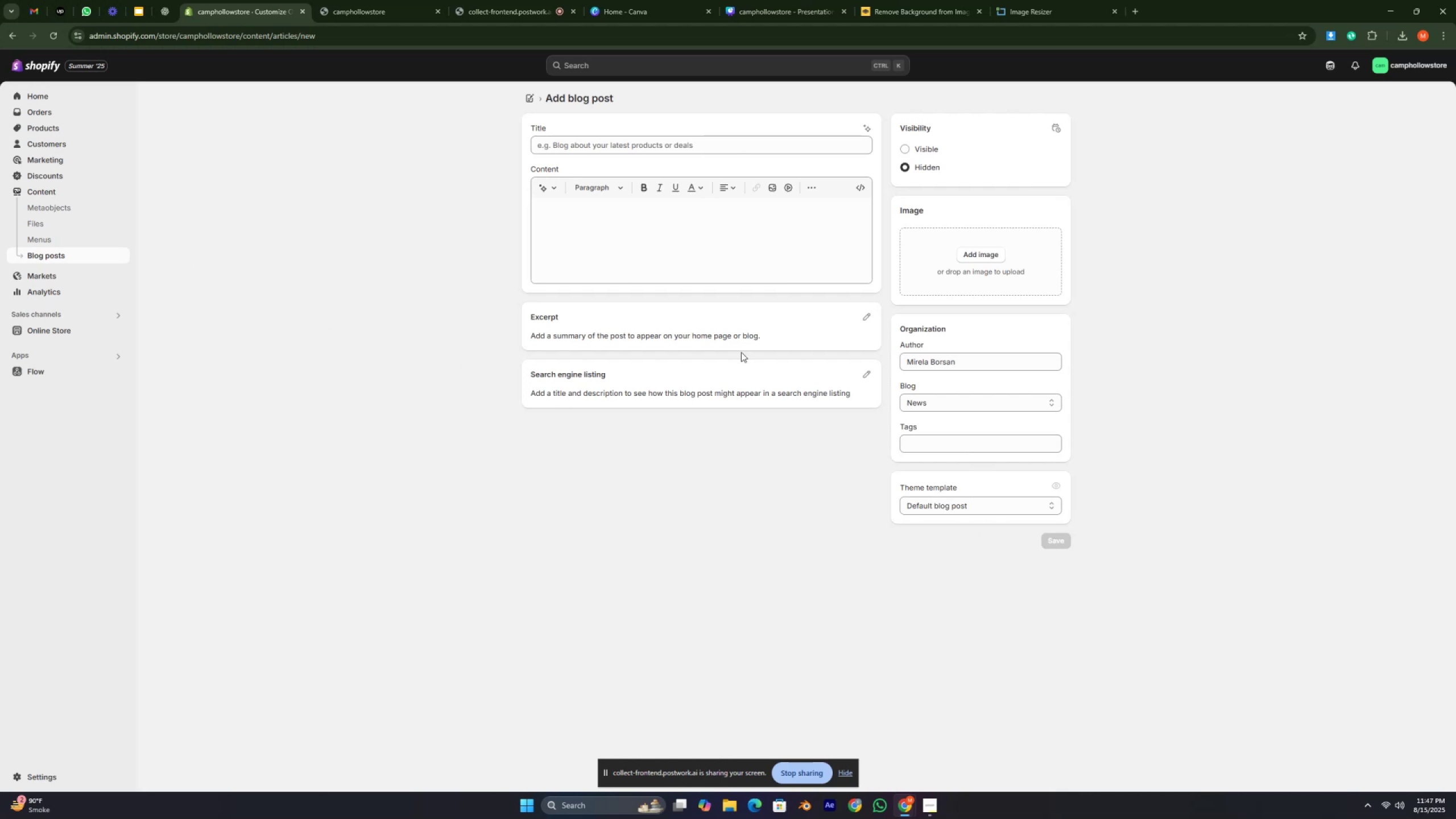 
wait(8.21)
 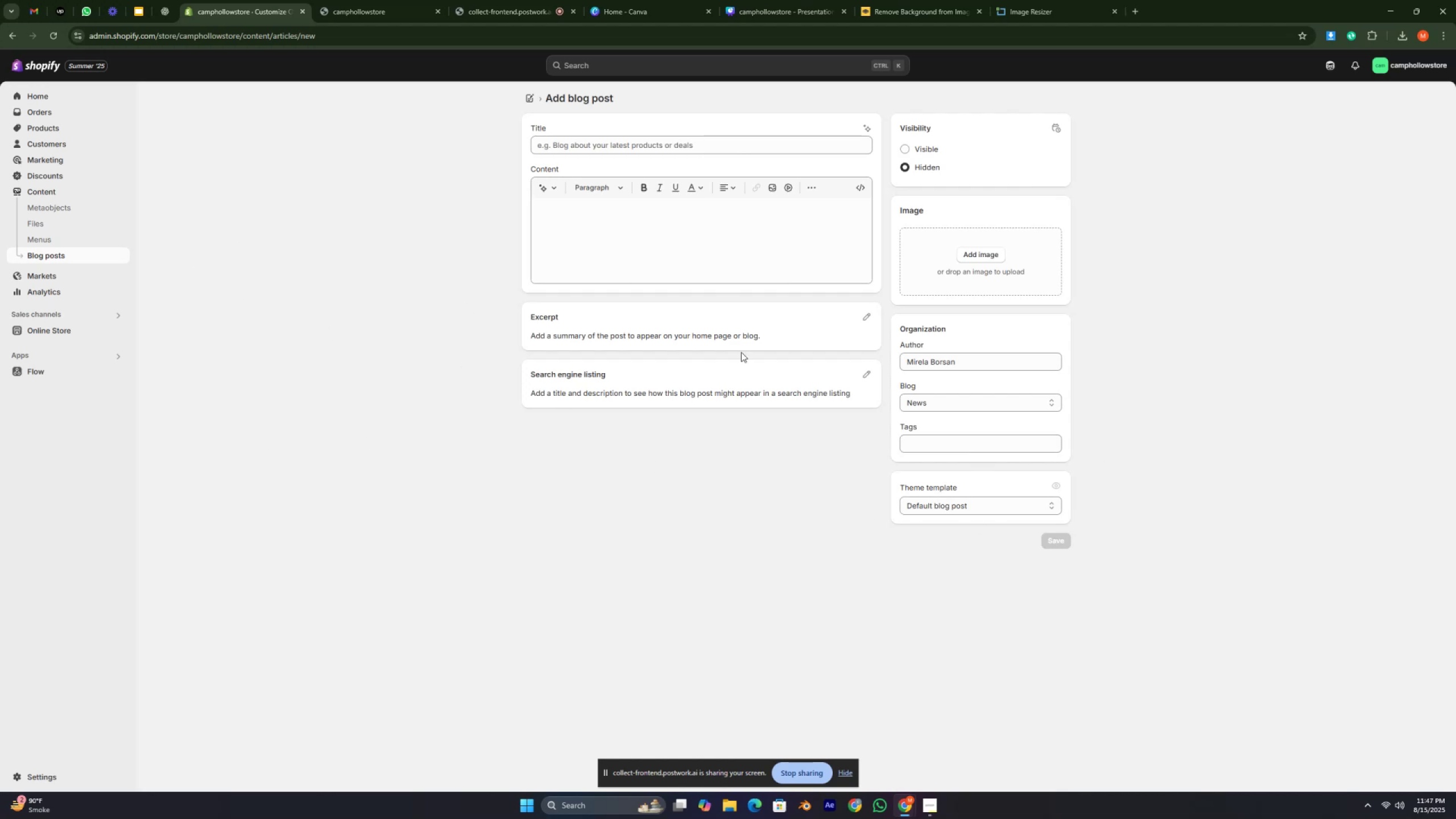 
left_click([152, 250])
 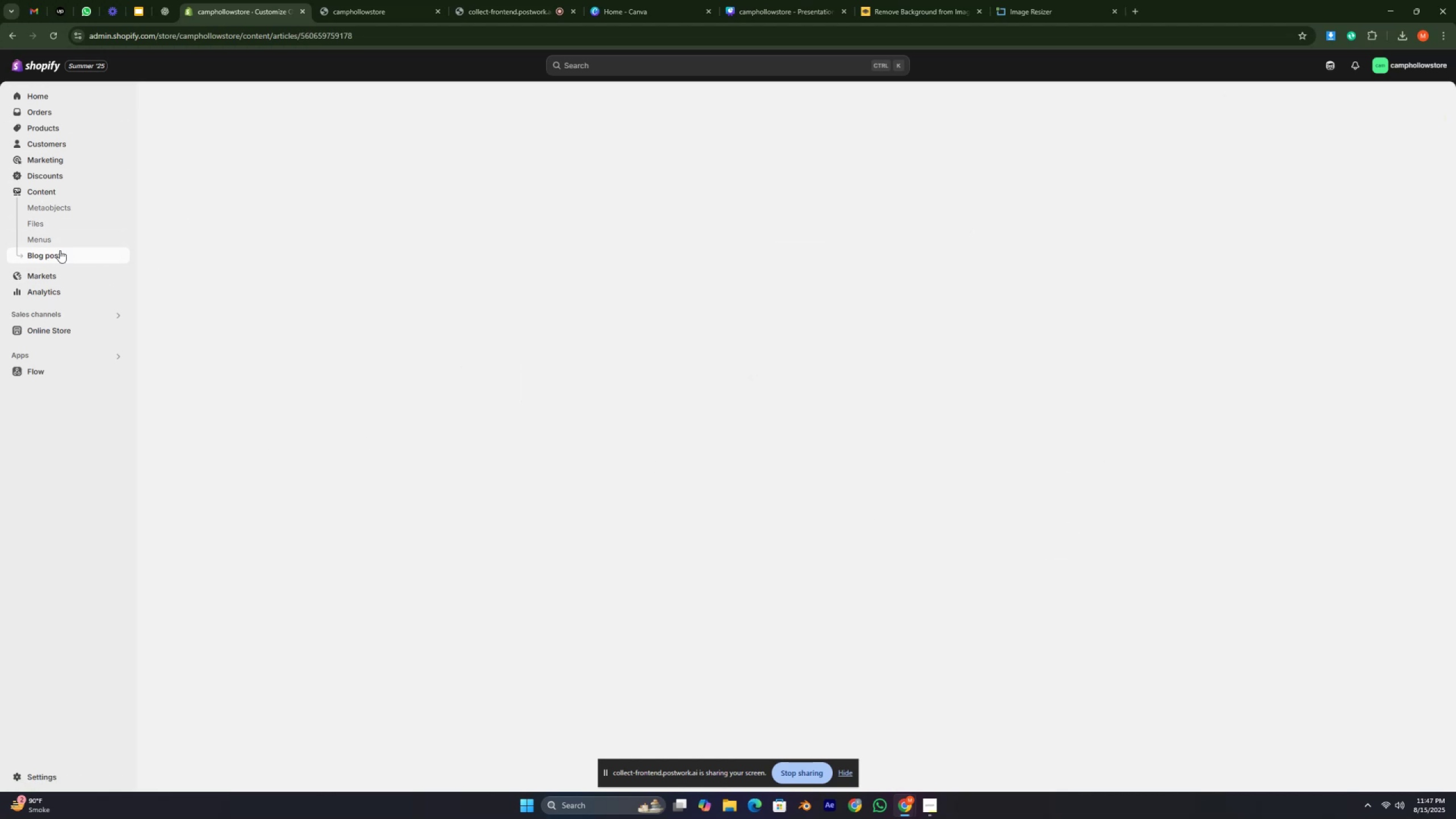 
left_click([60, 254])
 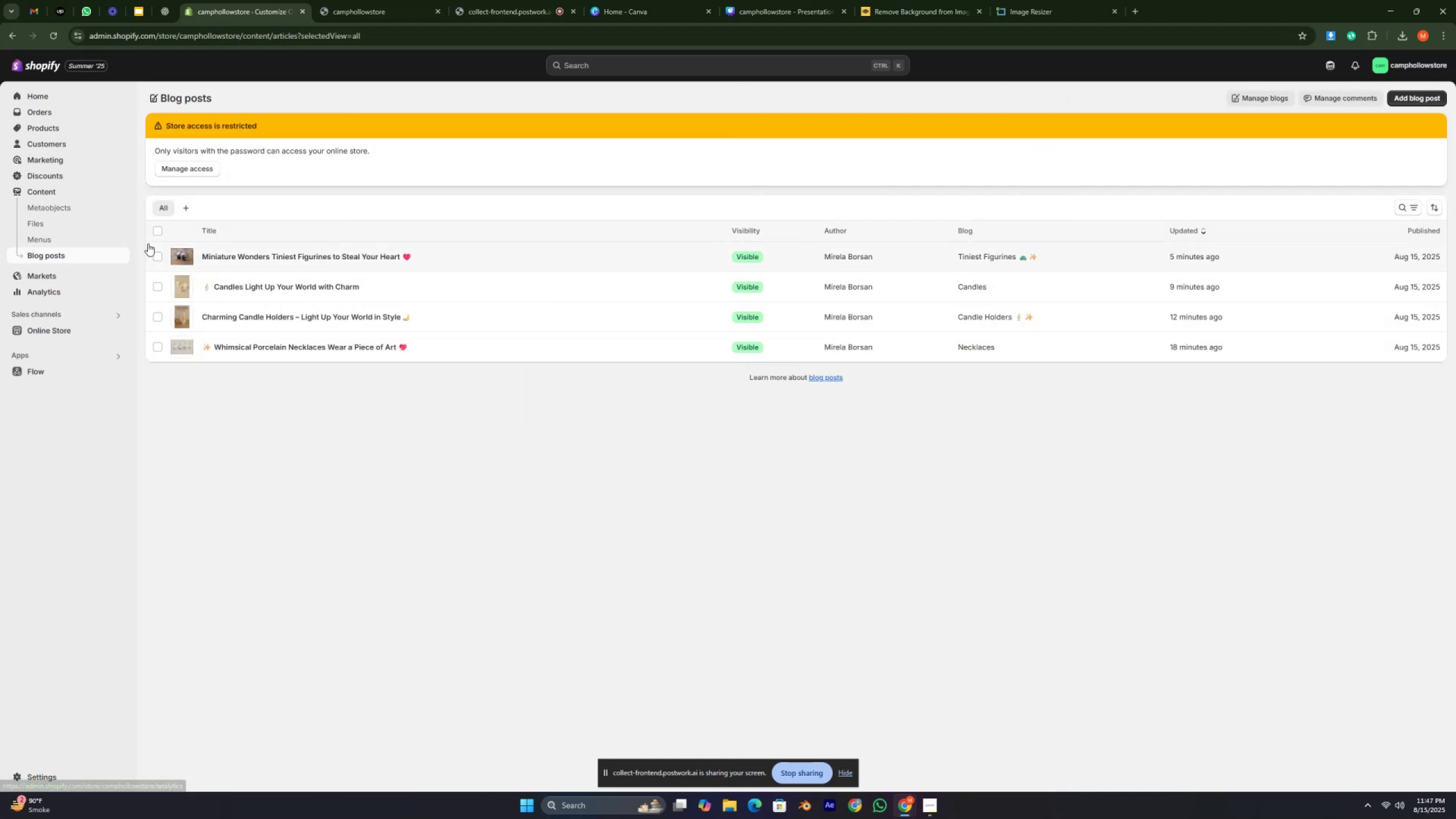 
left_click([154, 252])
 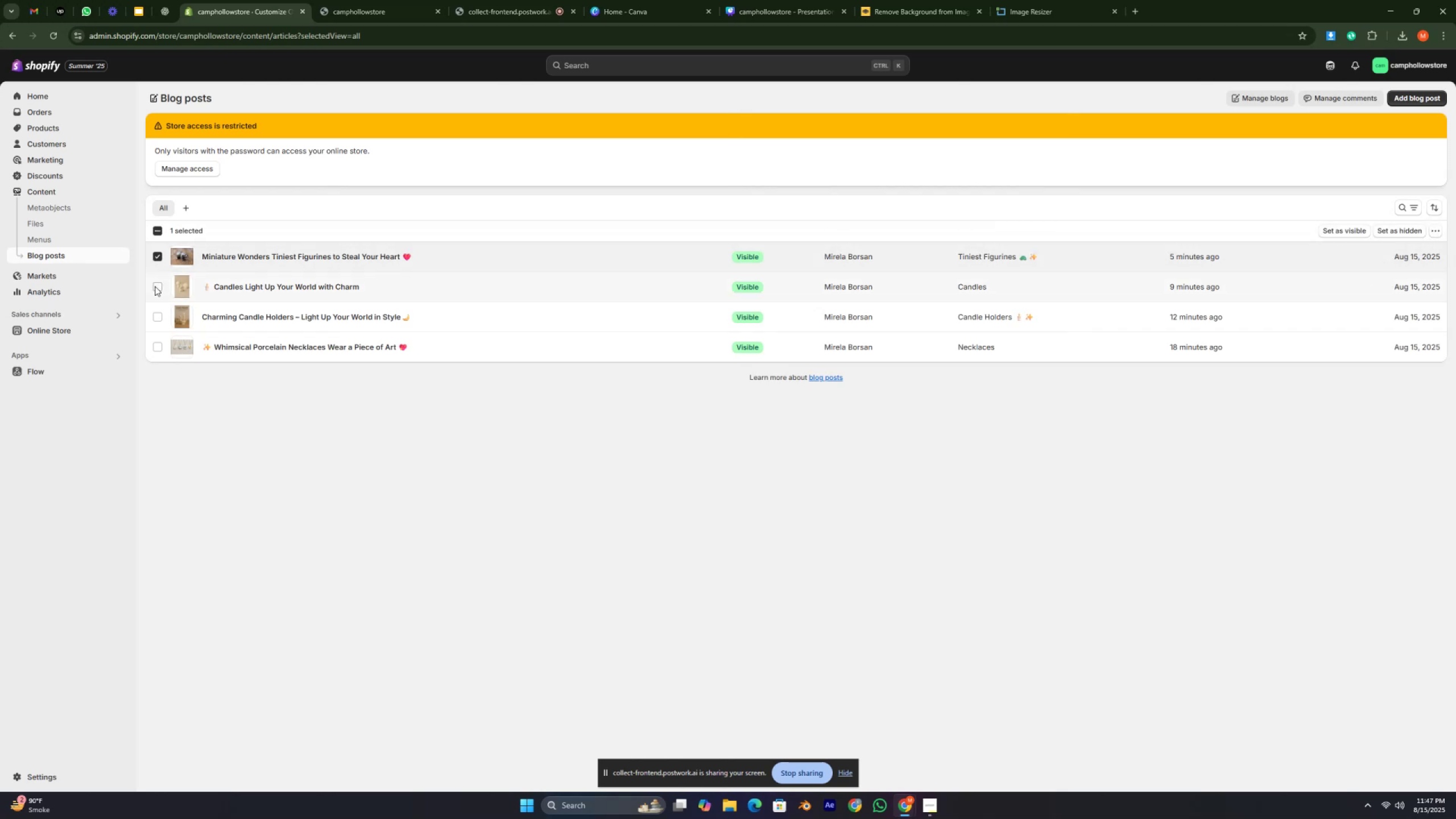 
left_click([155, 286])
 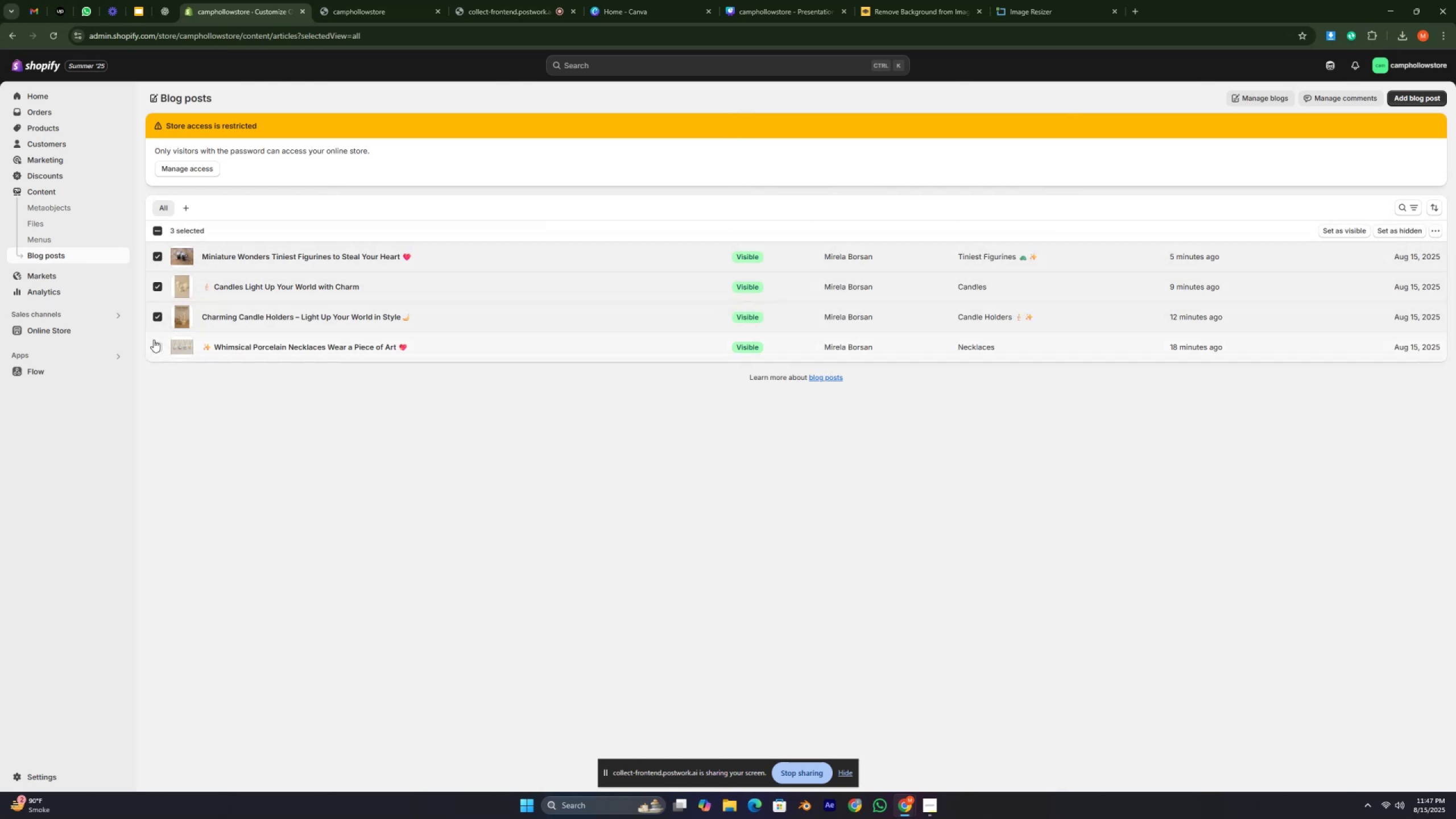 
left_click([157, 350])
 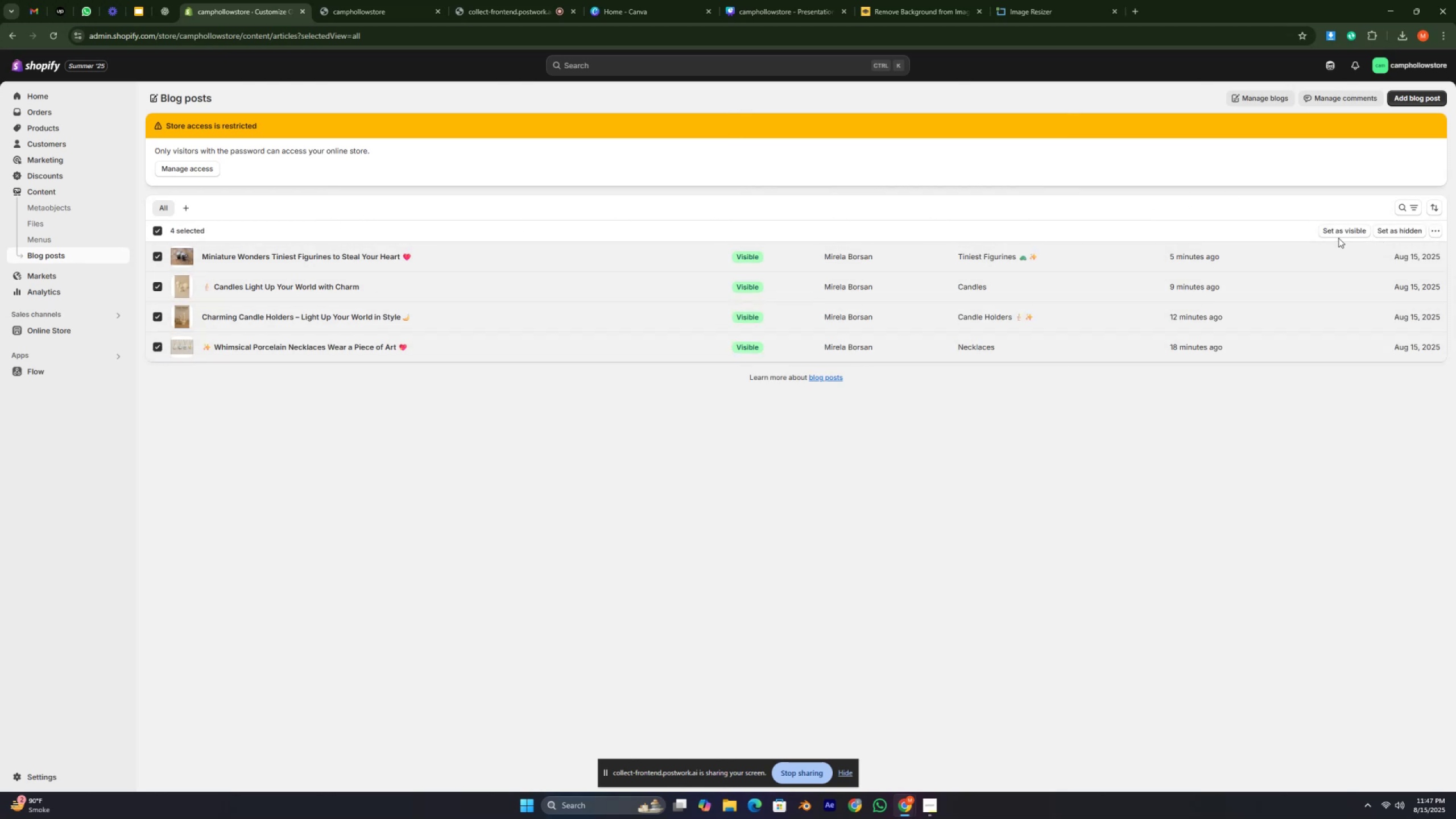 
wait(5.04)
 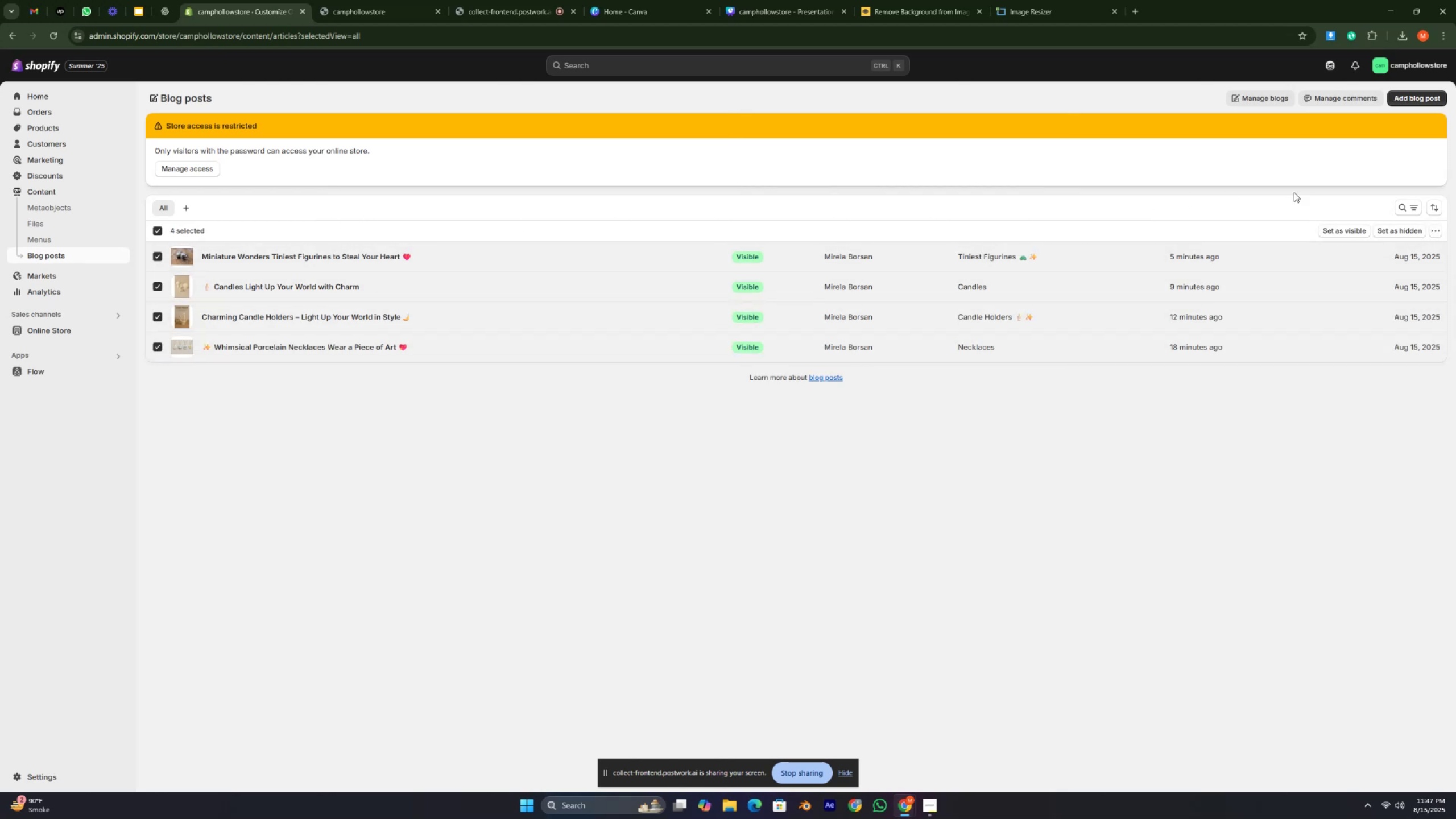 
left_click_drag(start_coordinate=[1432, 231], to_coordinate=[1436, 228])
 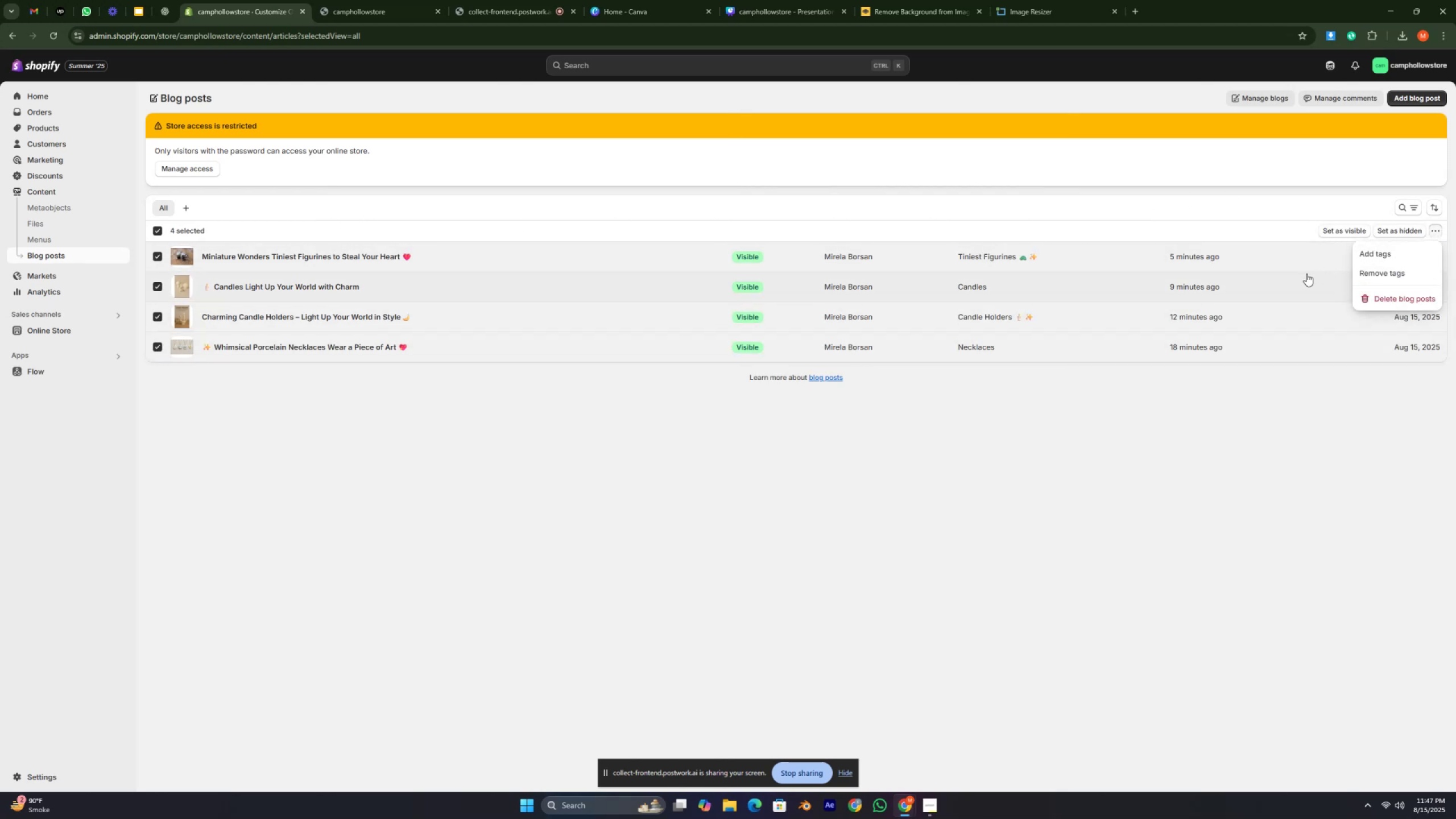 
left_click([1230, 216])
 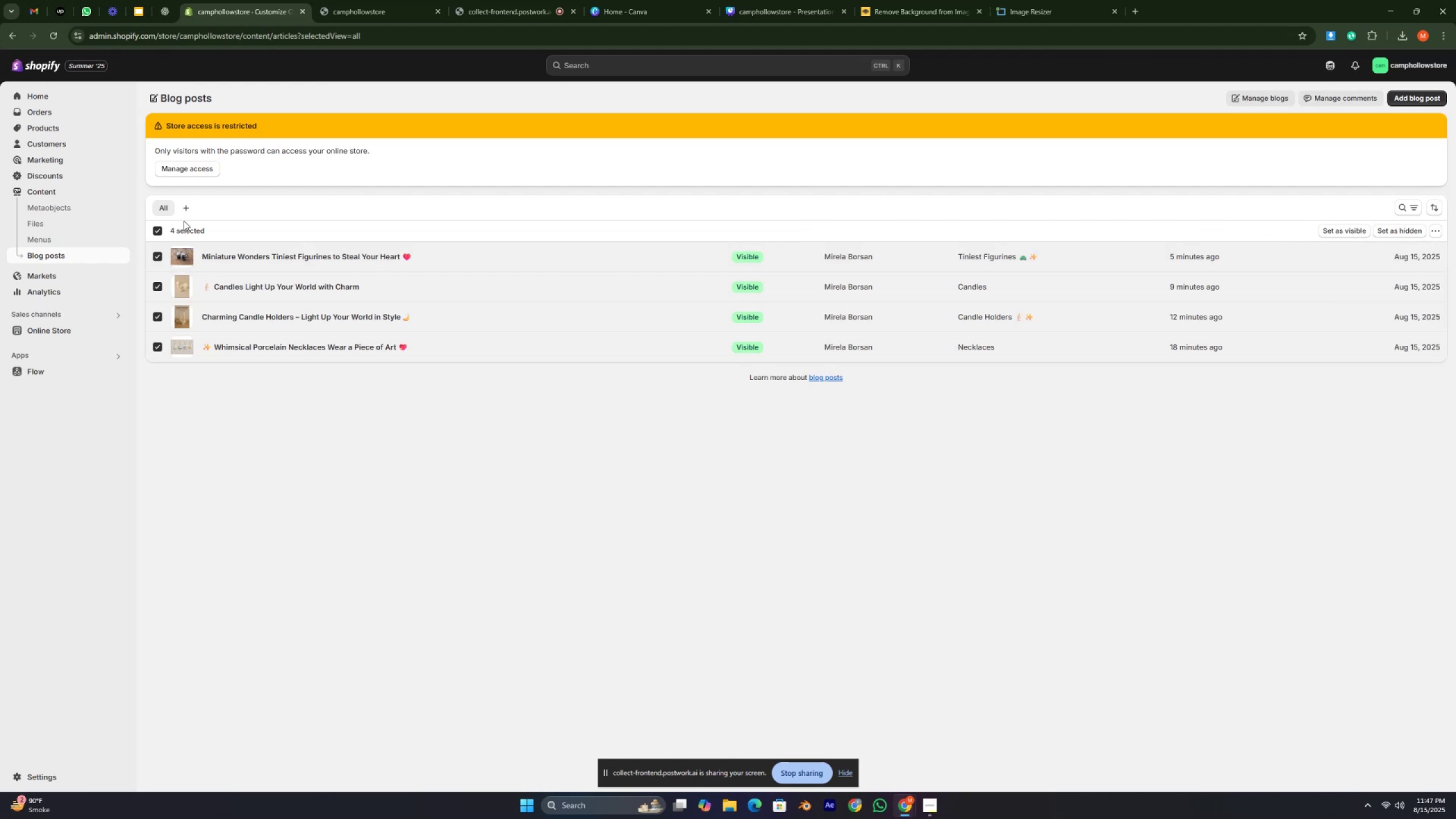 
left_click([164, 205])
 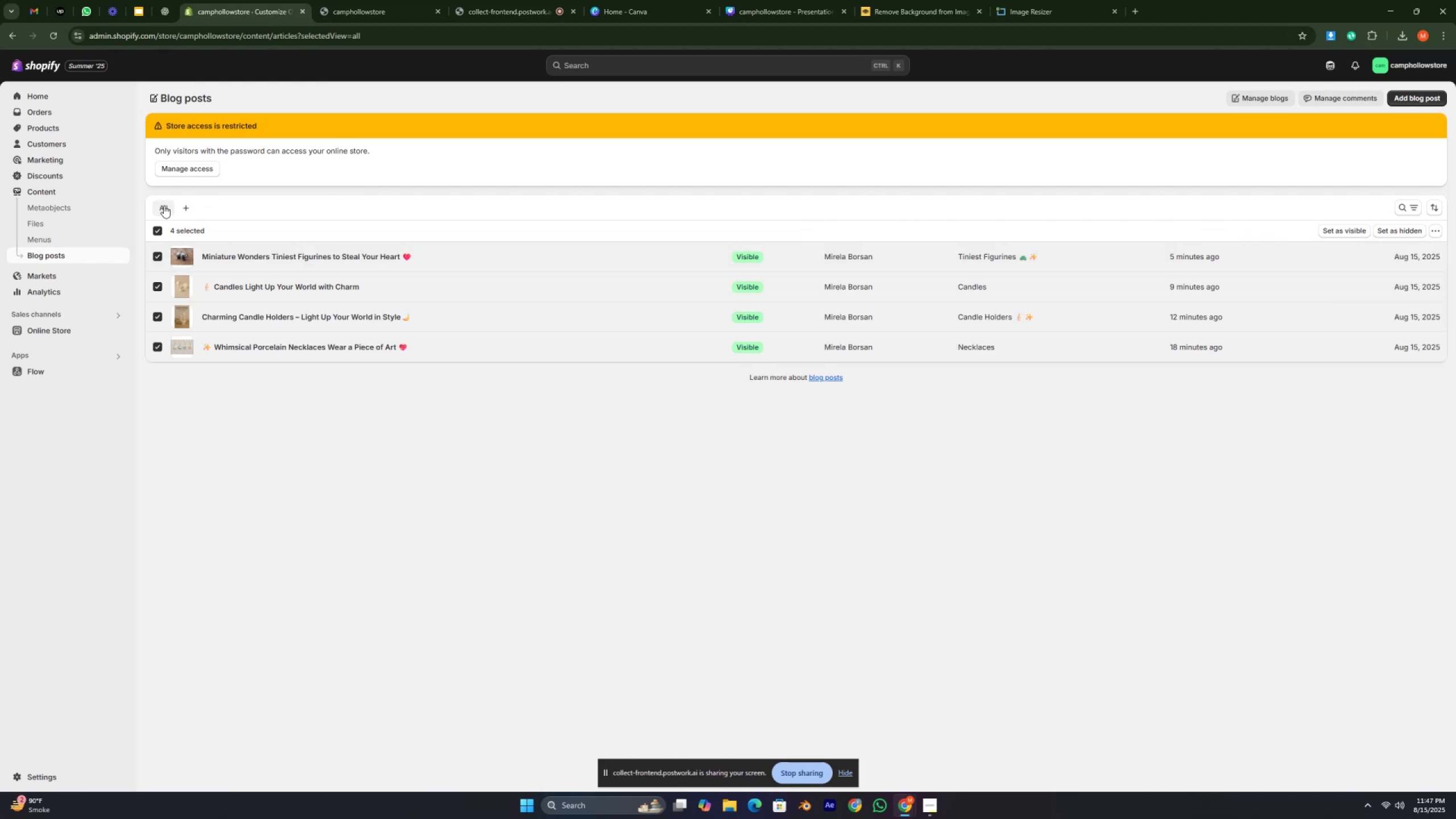 
left_click([164, 205])
 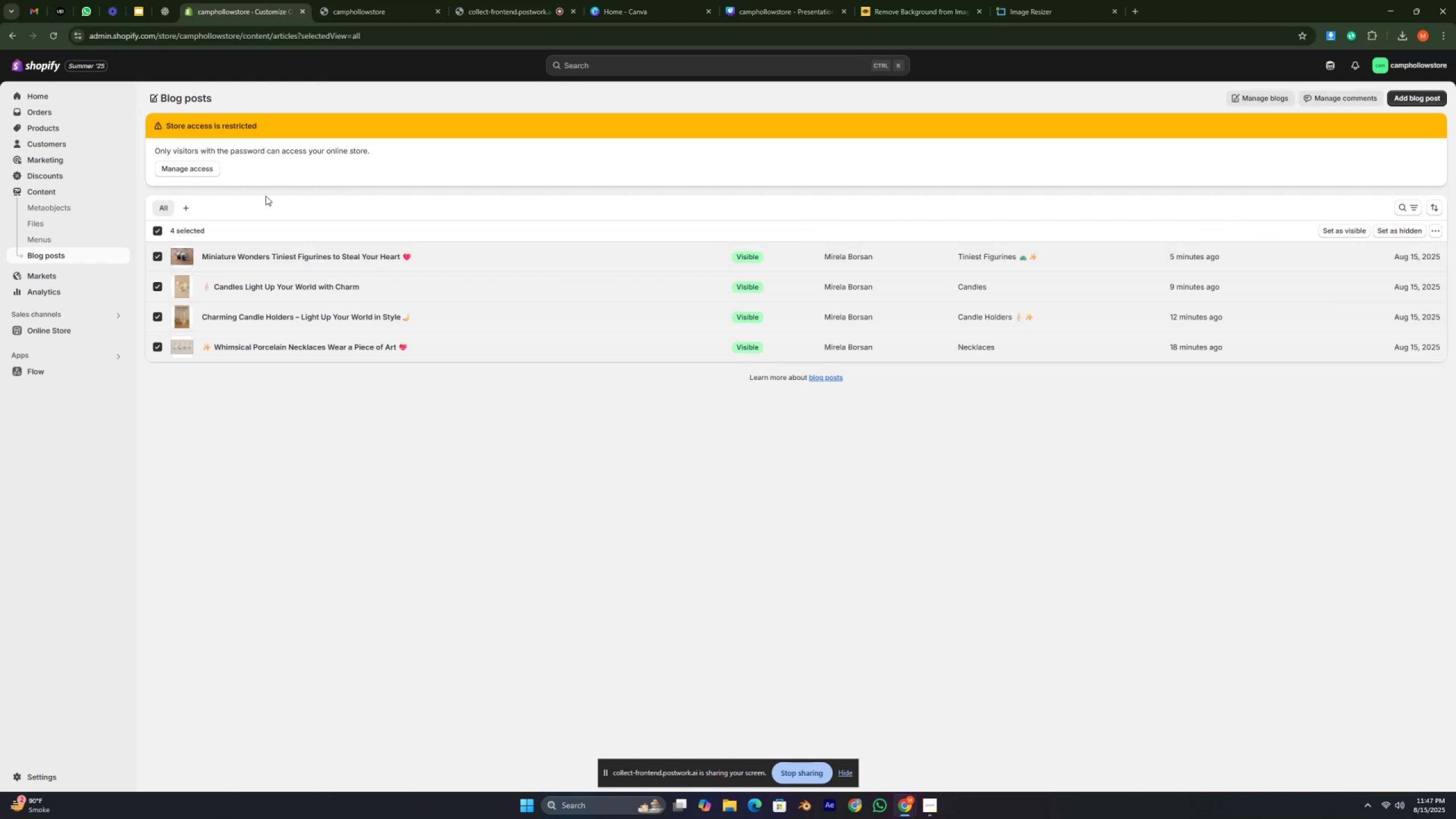 
left_click([268, 192])
 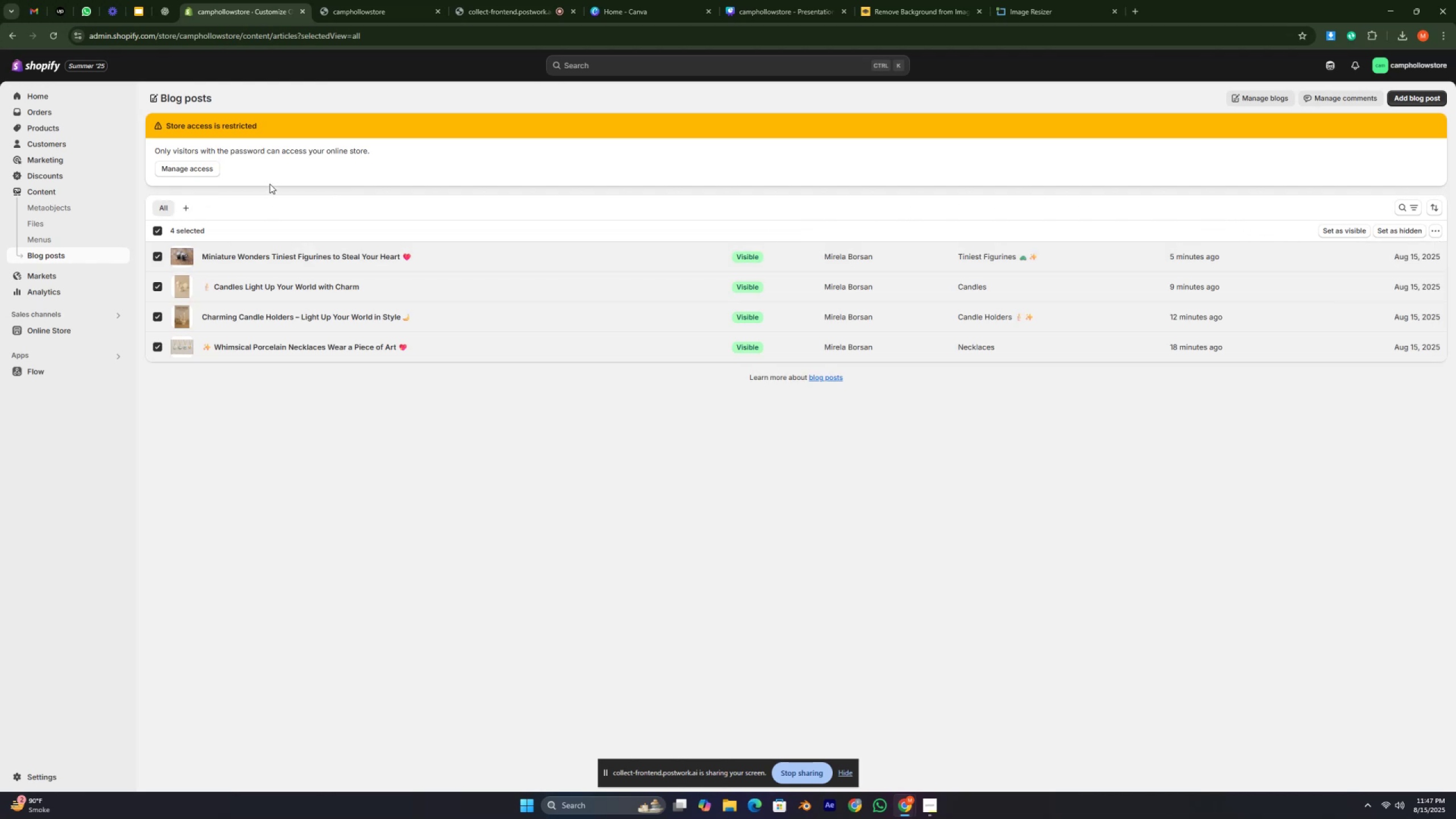 
left_click([270, 184])
 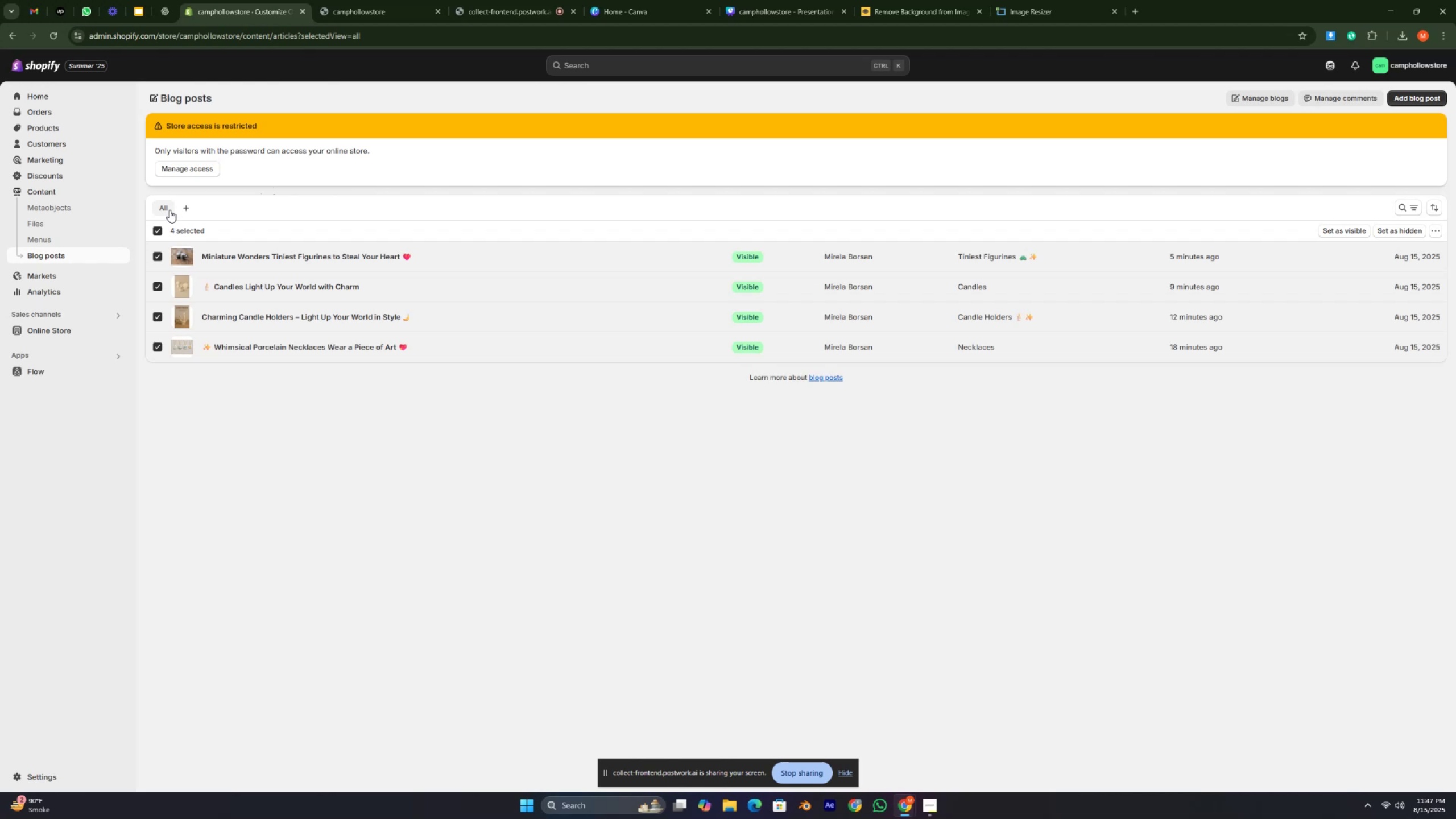 
left_click([165, 206])
 